 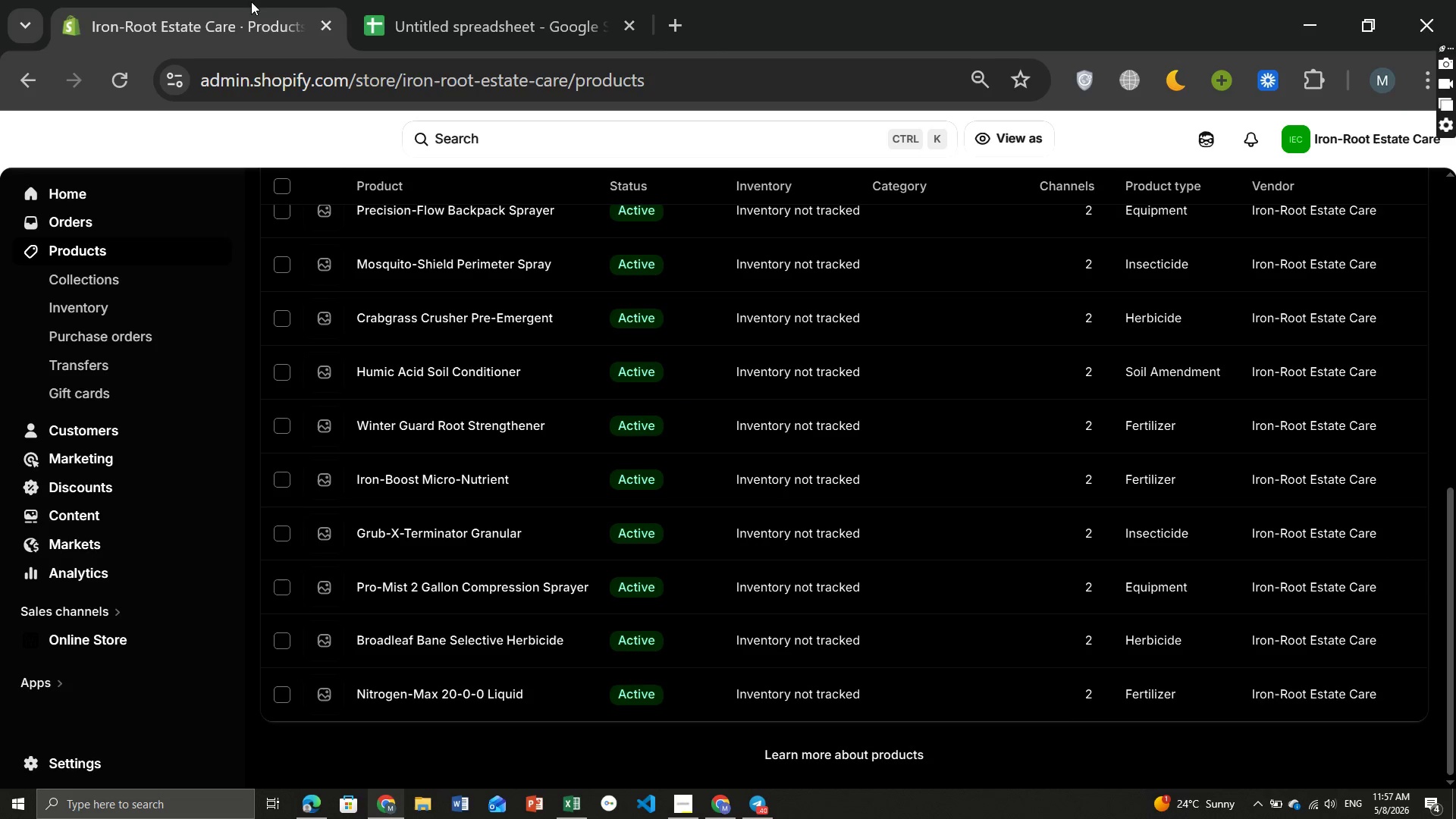 
mouse_move([395, 344])
 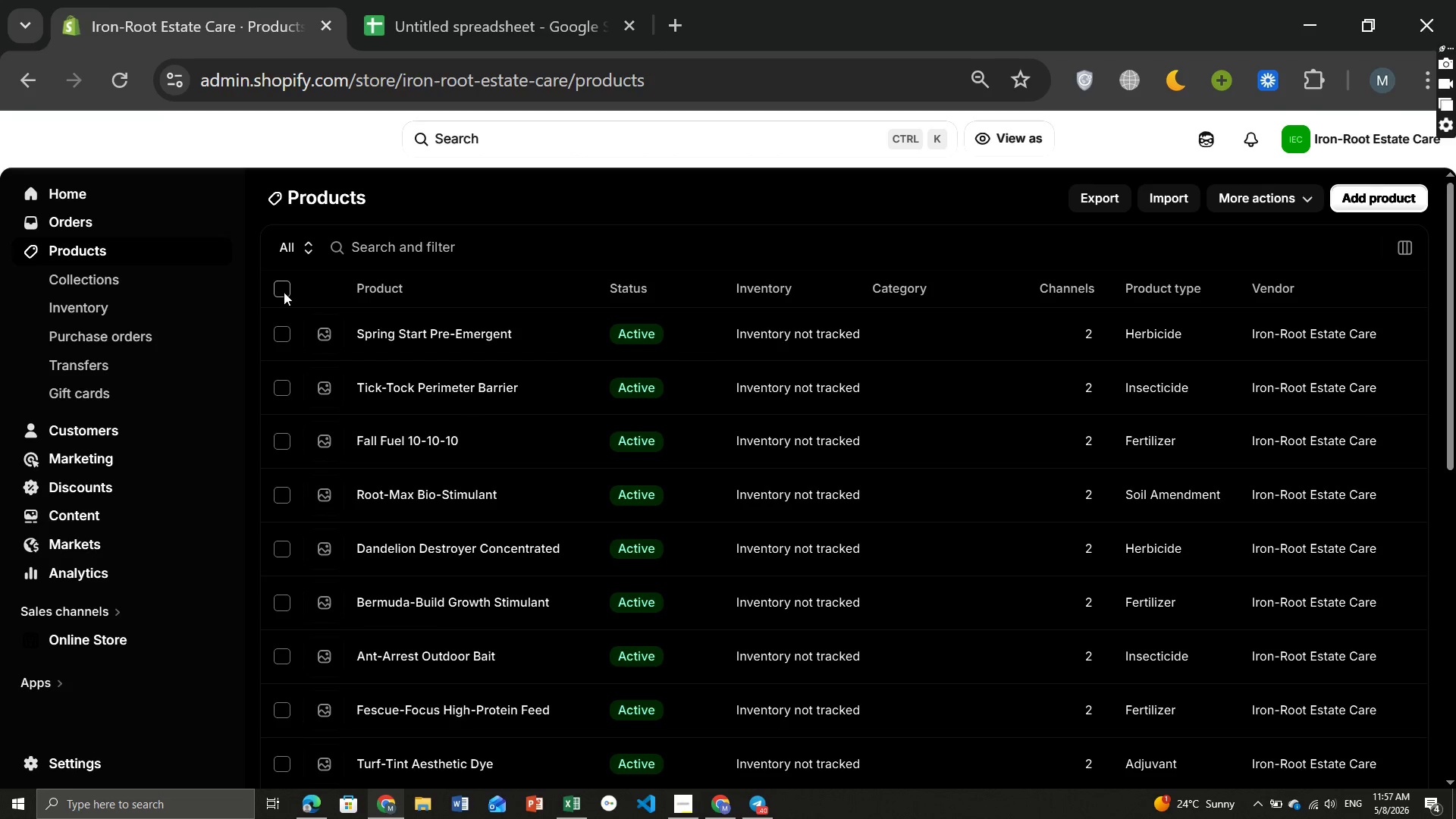 
left_click([284, 292])
 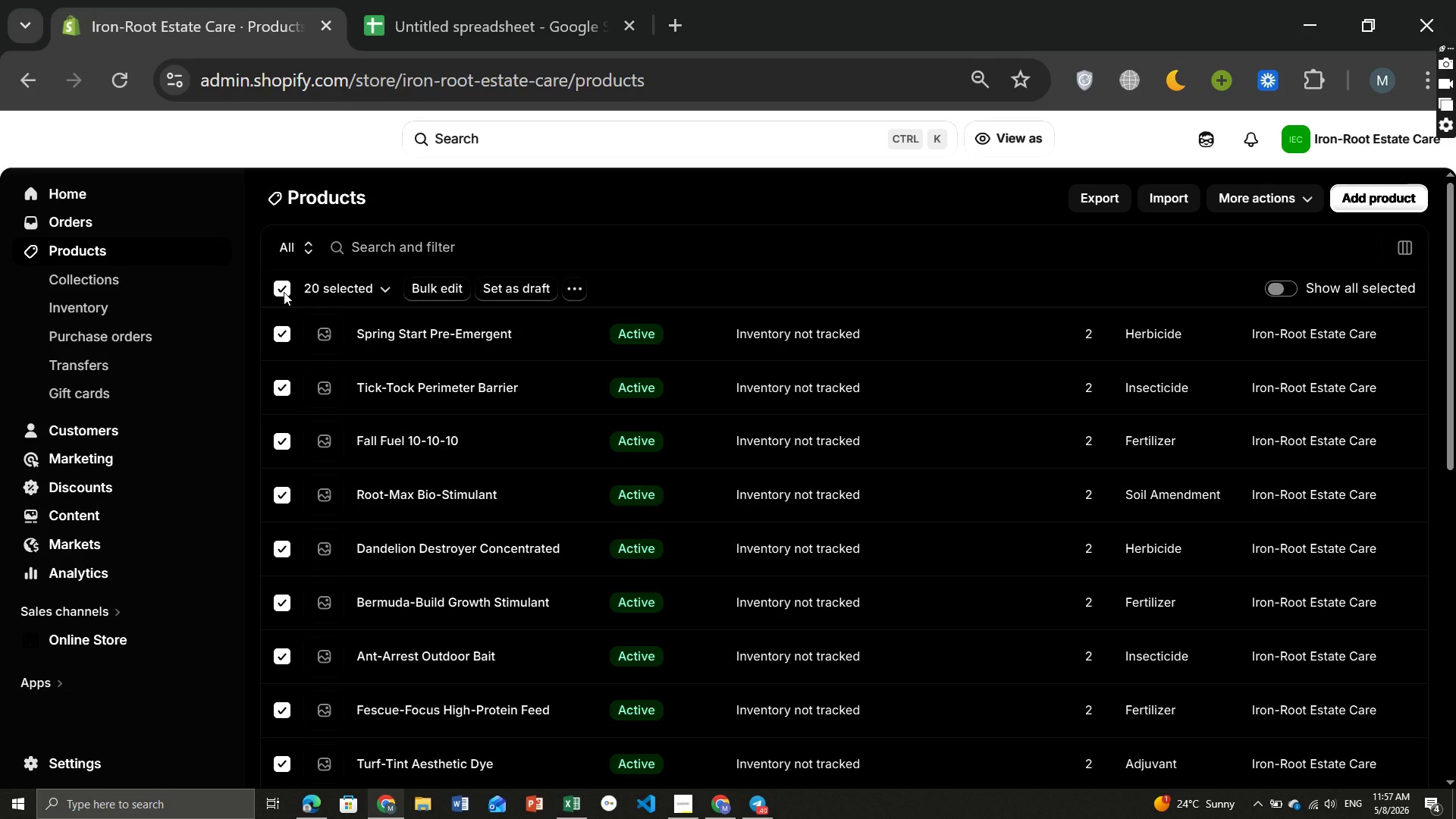 
wait(9.31)
 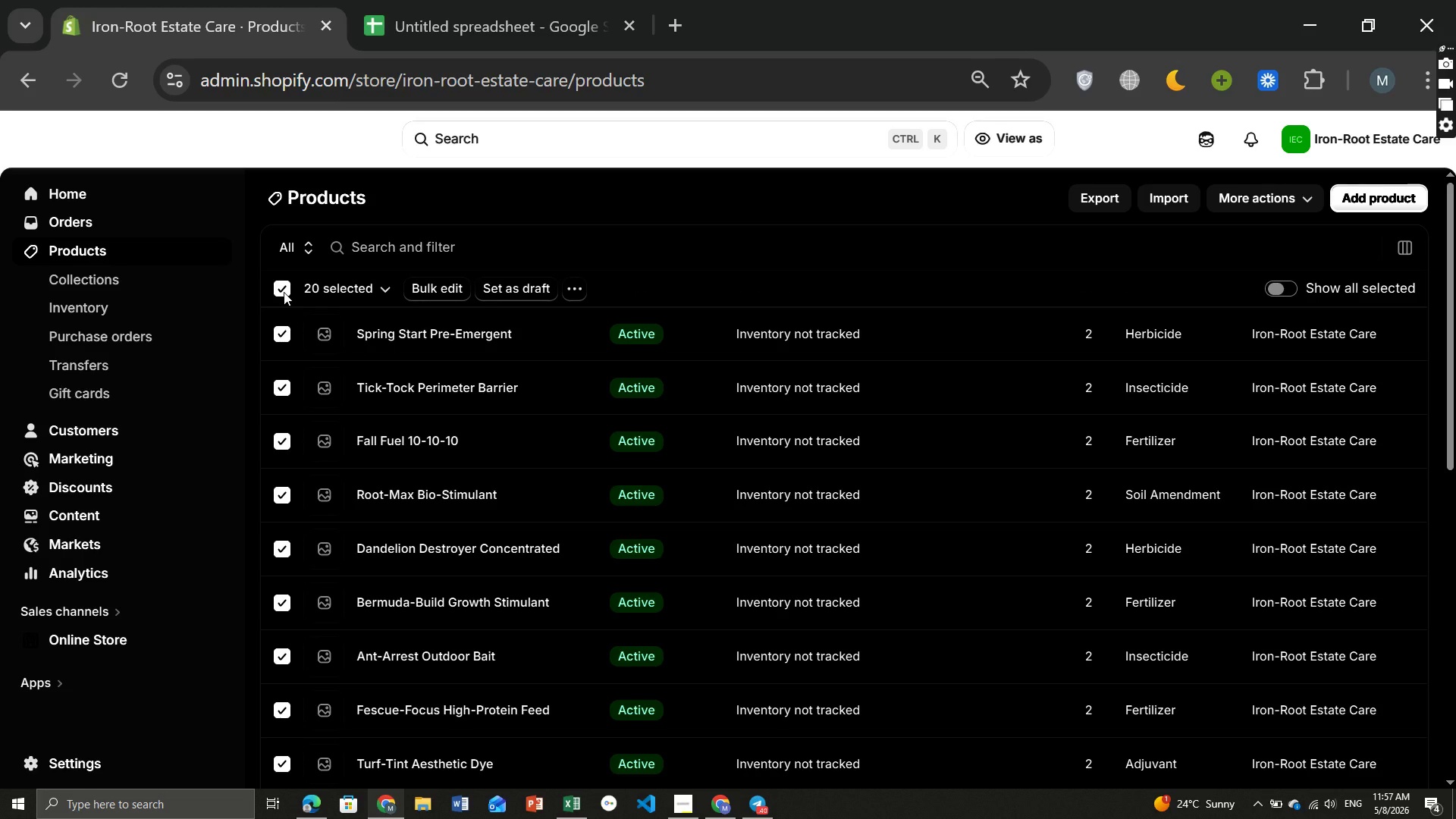 
left_click([579, 290])
 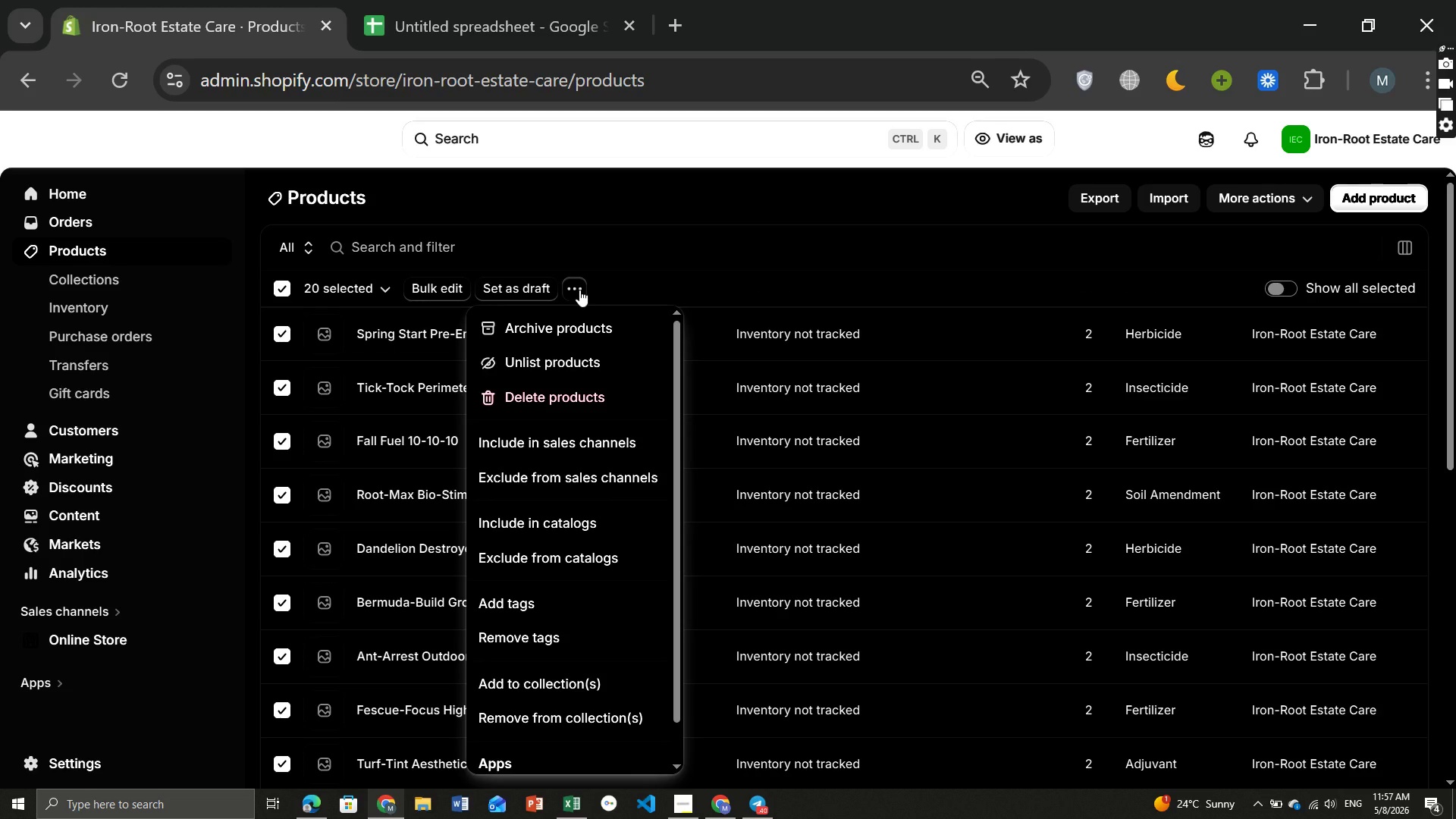 
wait(8.52)
 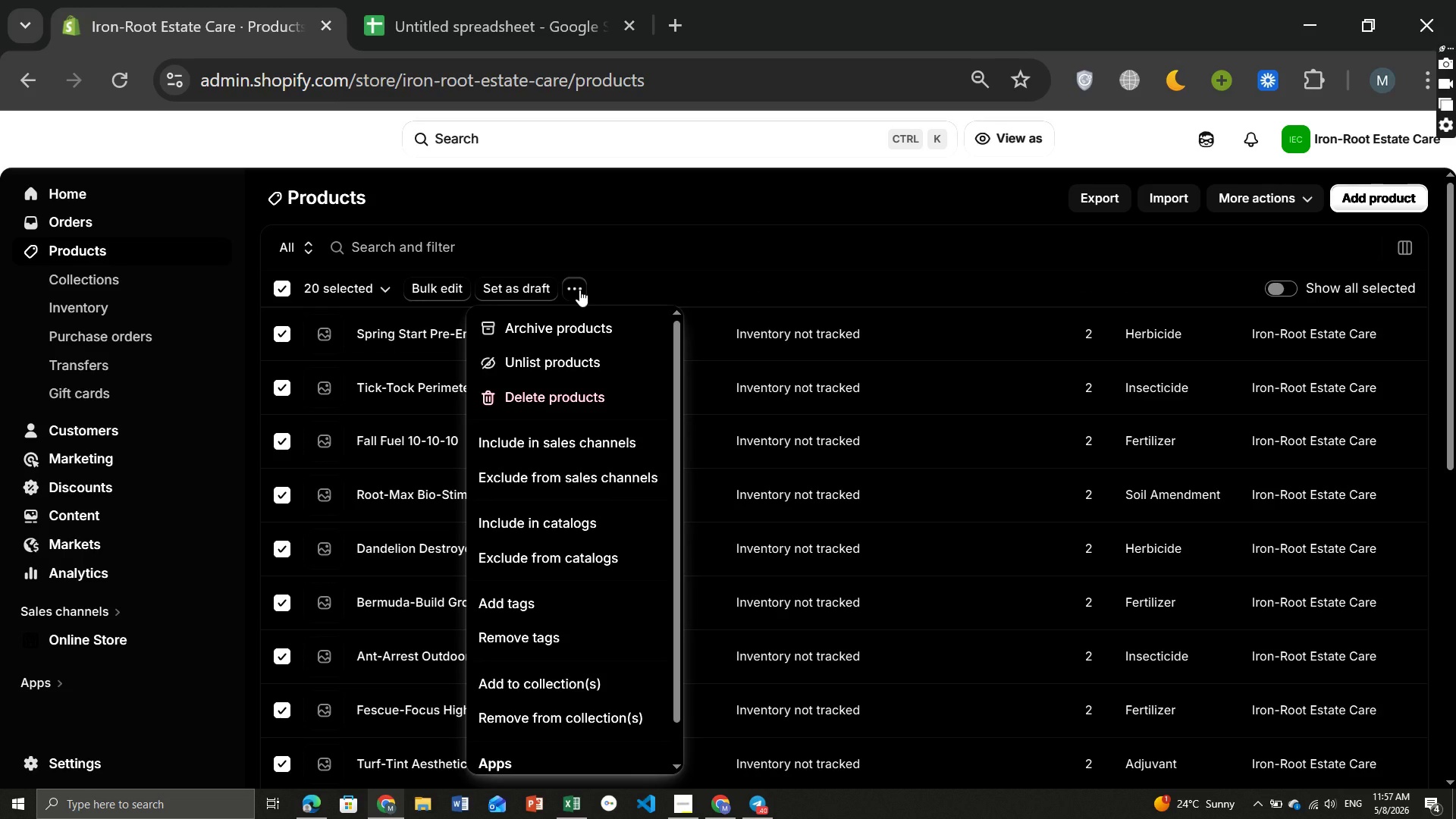 
mouse_move([631, 626])
 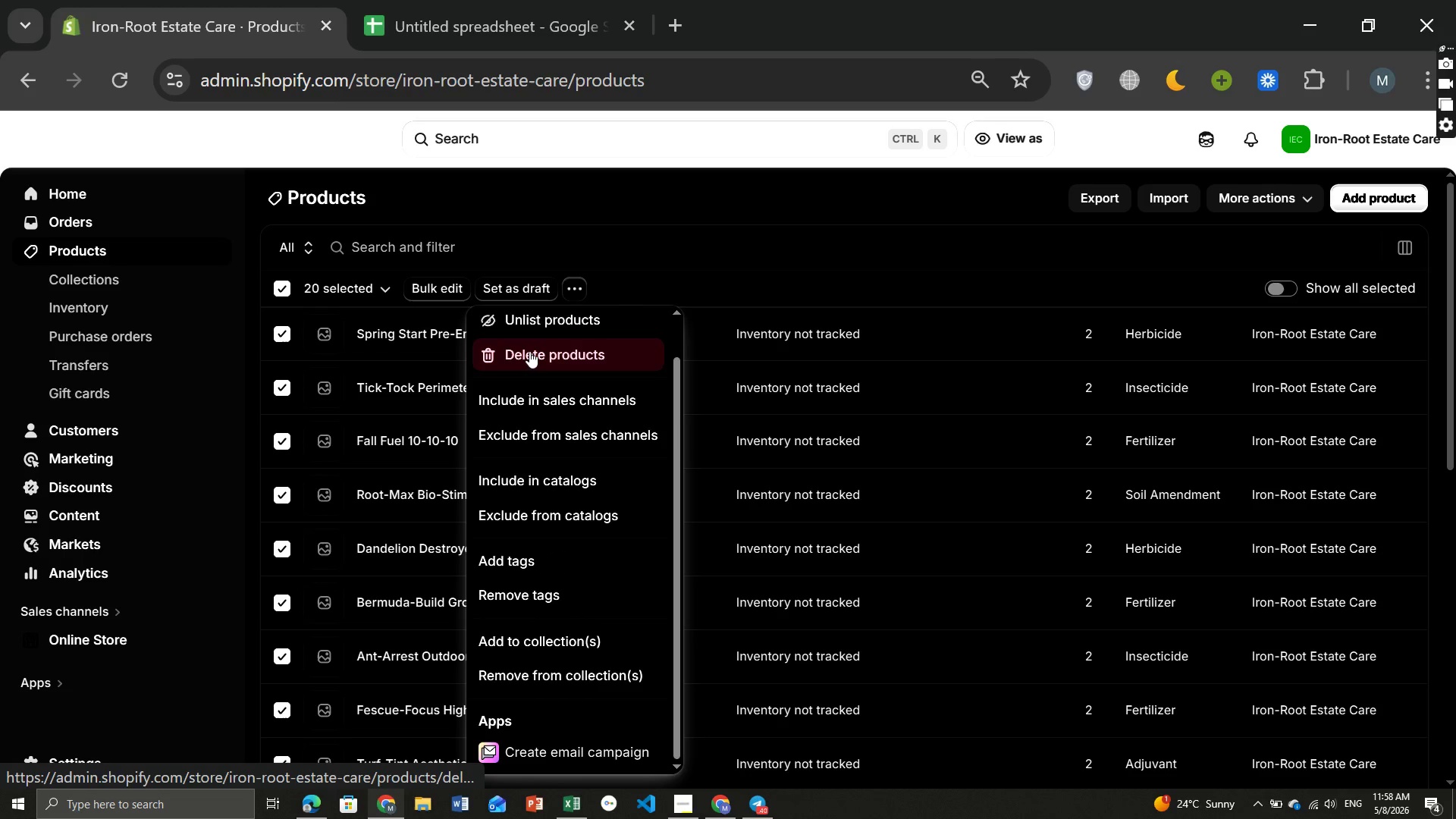 
left_click([529, 351])
 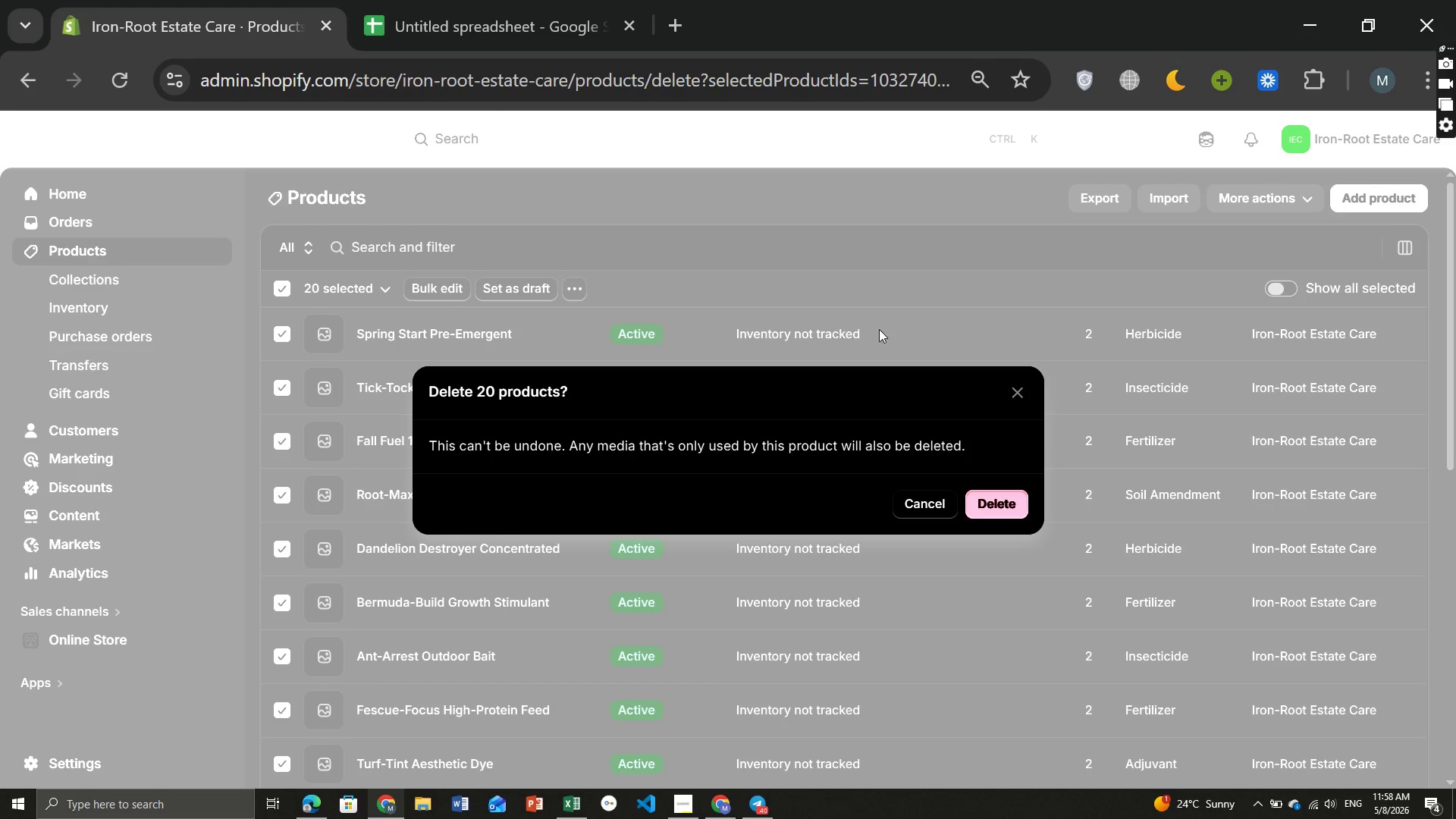 
wait(7.05)
 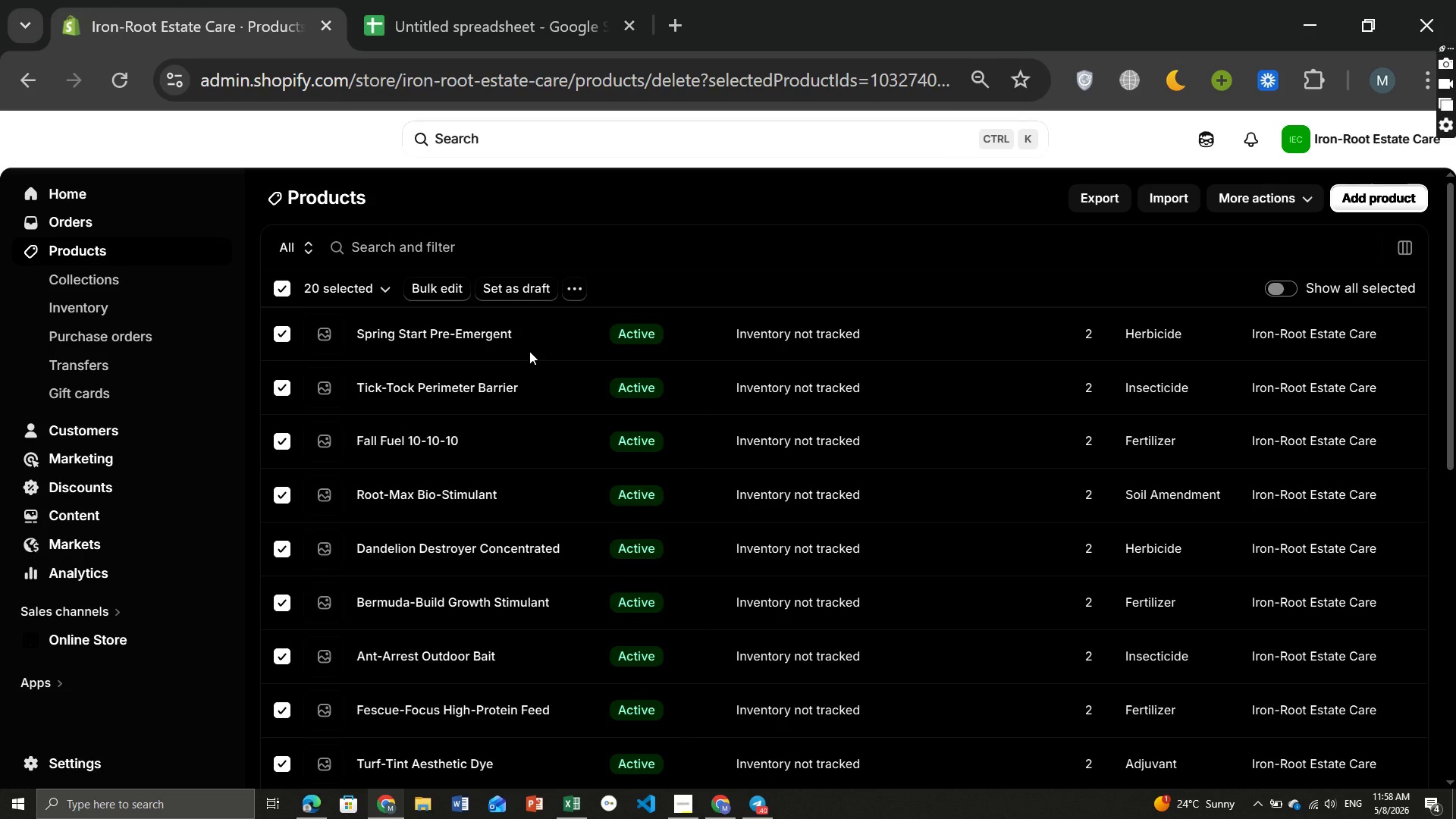 
left_click([990, 504])
 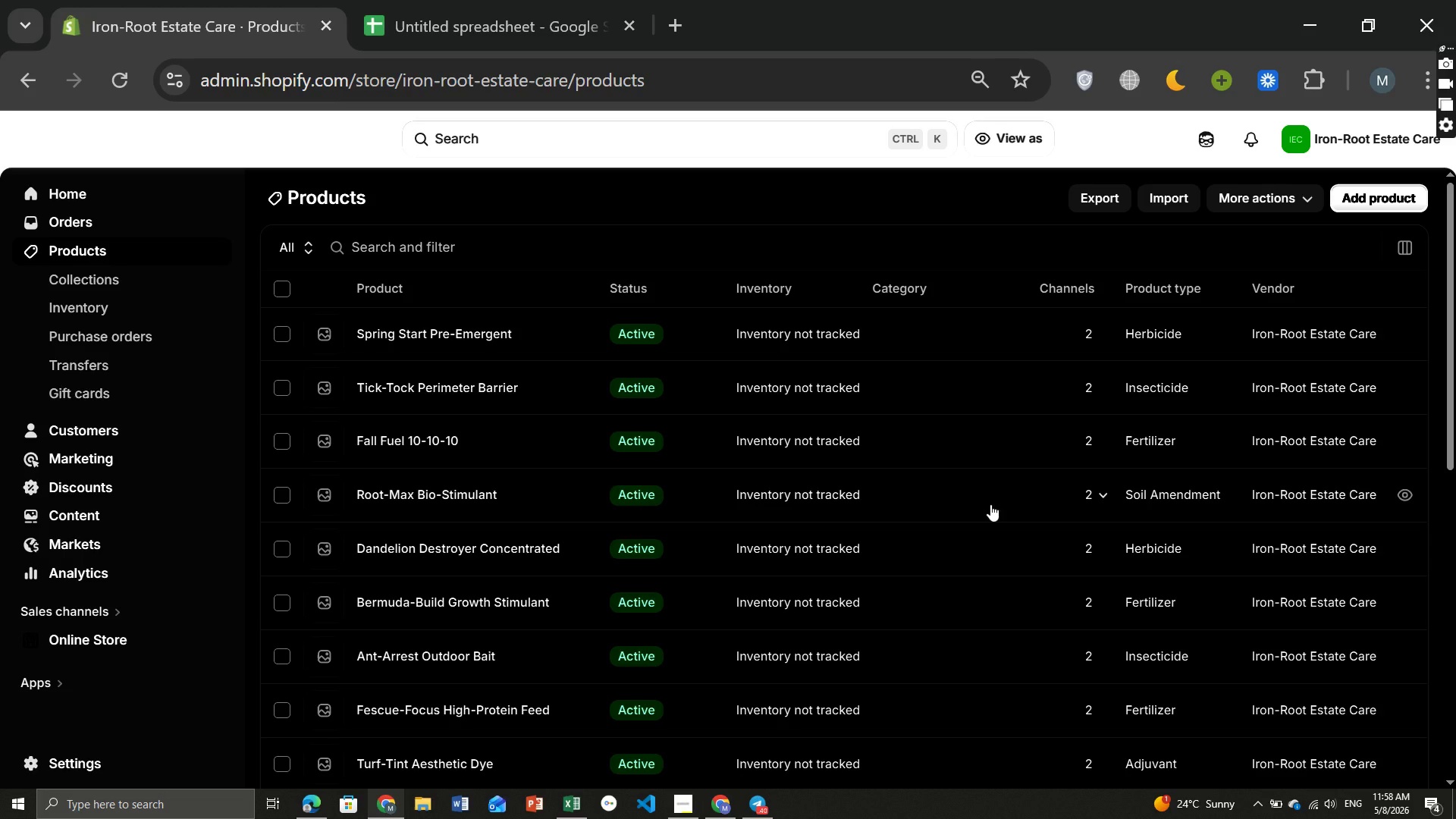 
wait(16.14)
 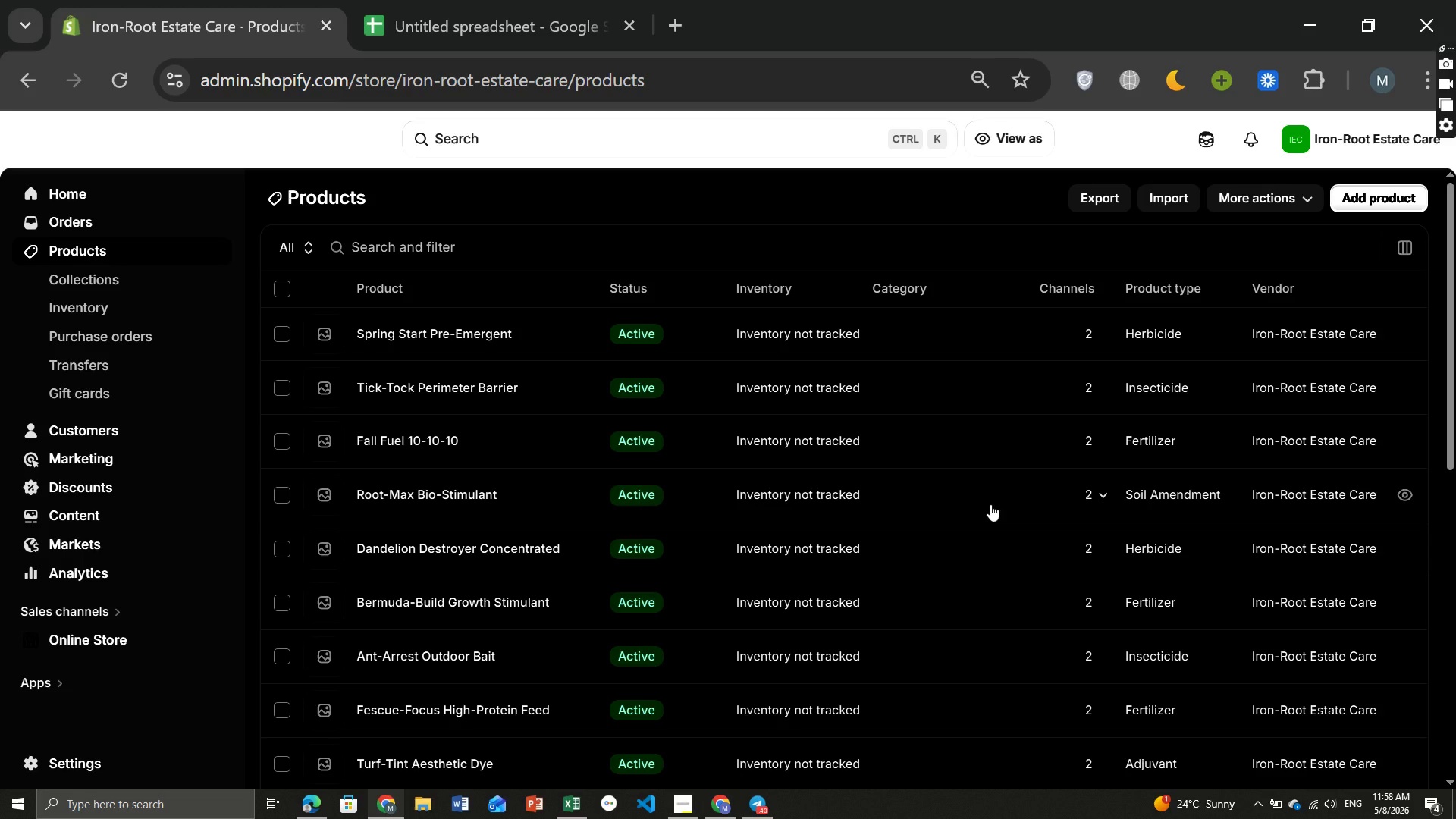 
left_click([413, 395])
 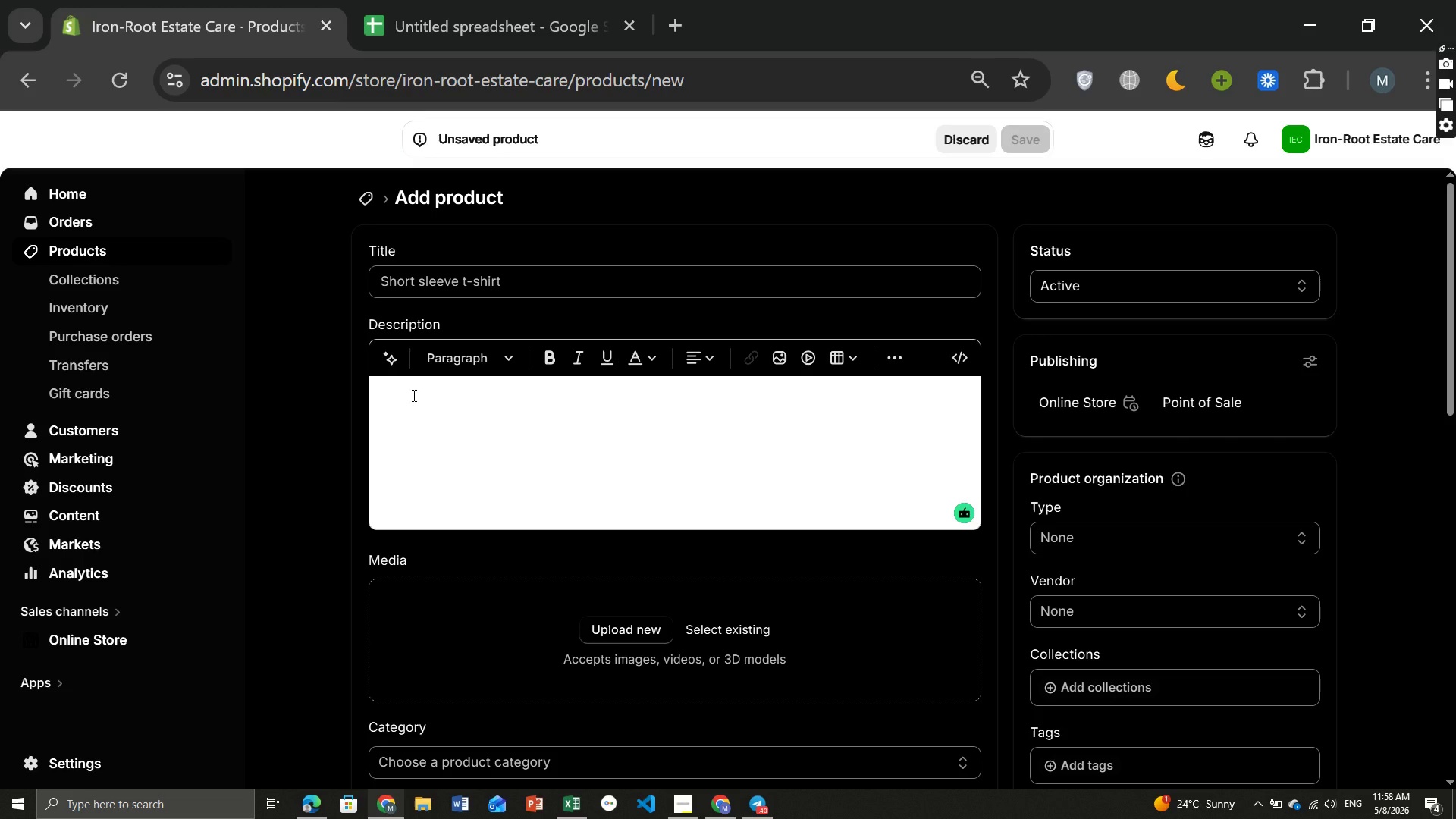 
wait(23.81)
 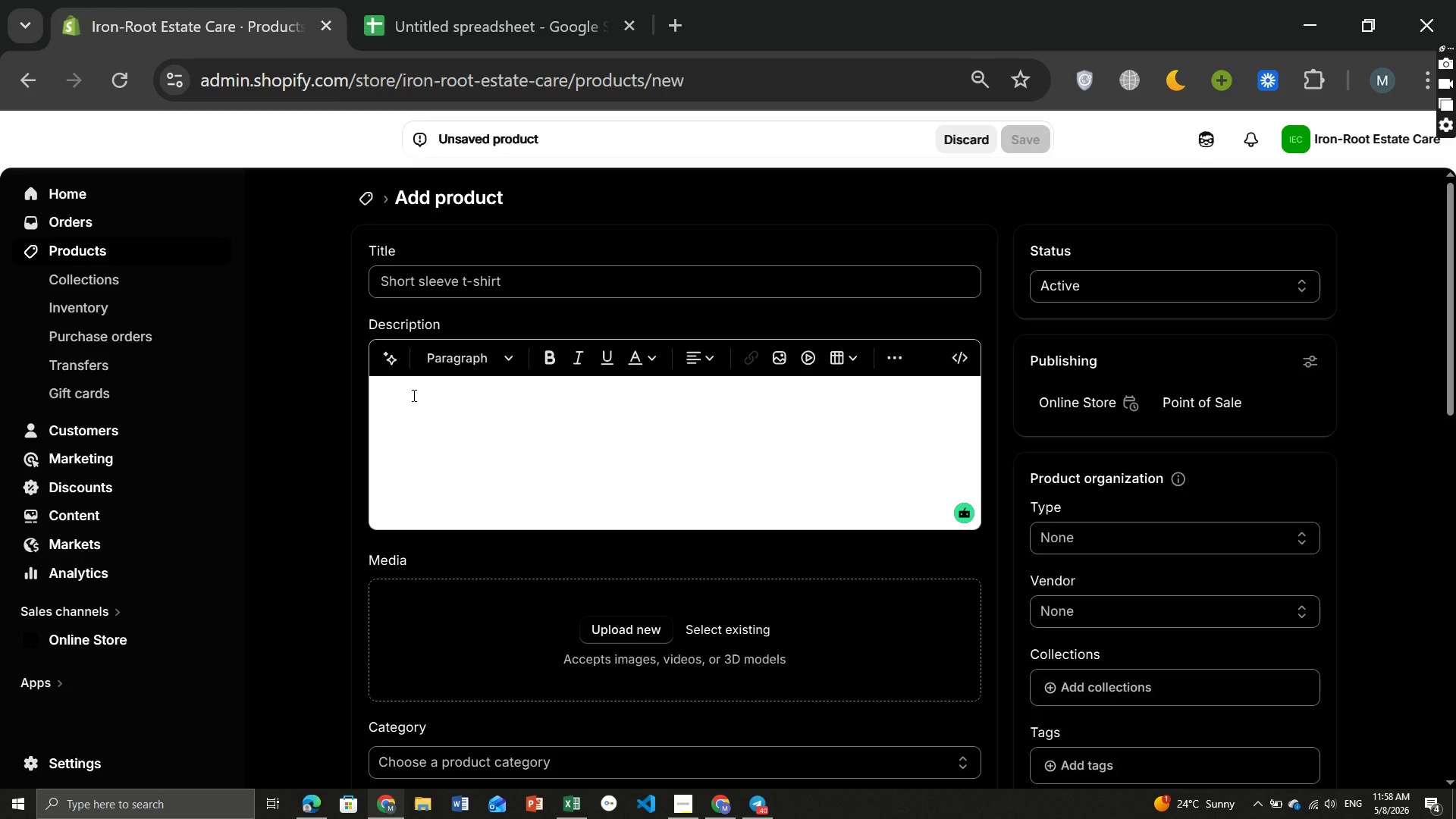 
left_click([496, 278])
 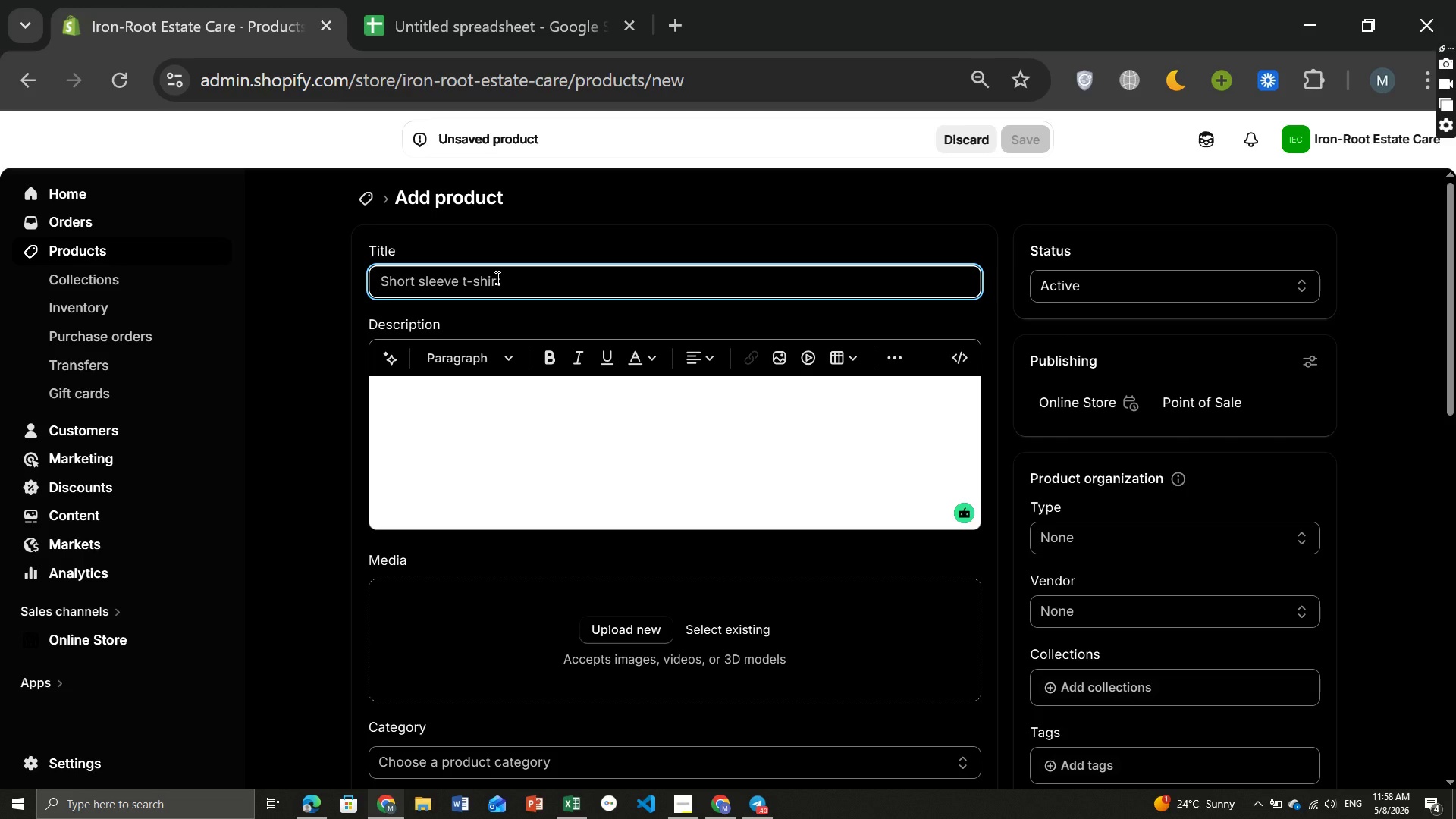 
wait(11.48)
 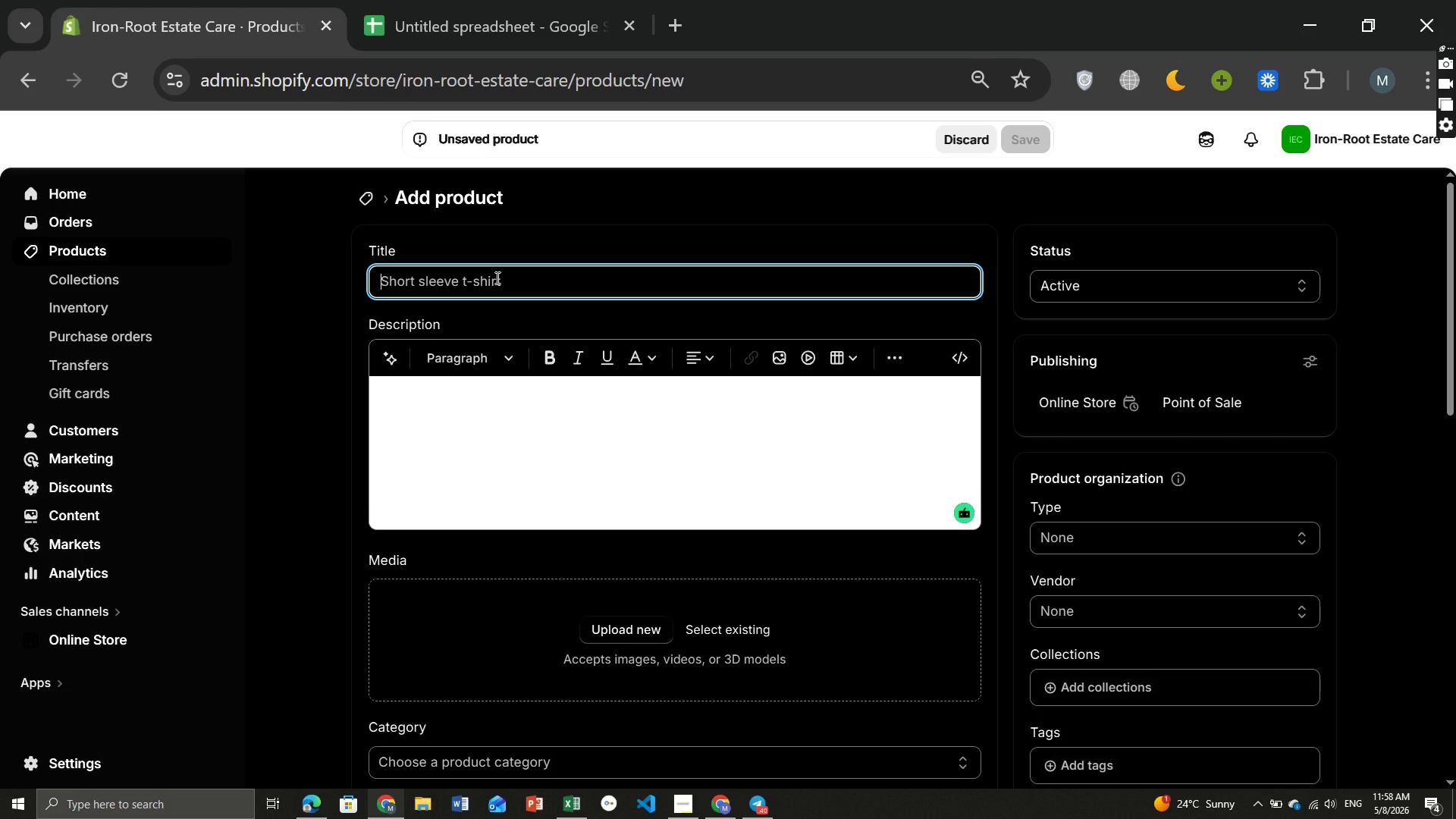 
type(Spring Revival Kit)
 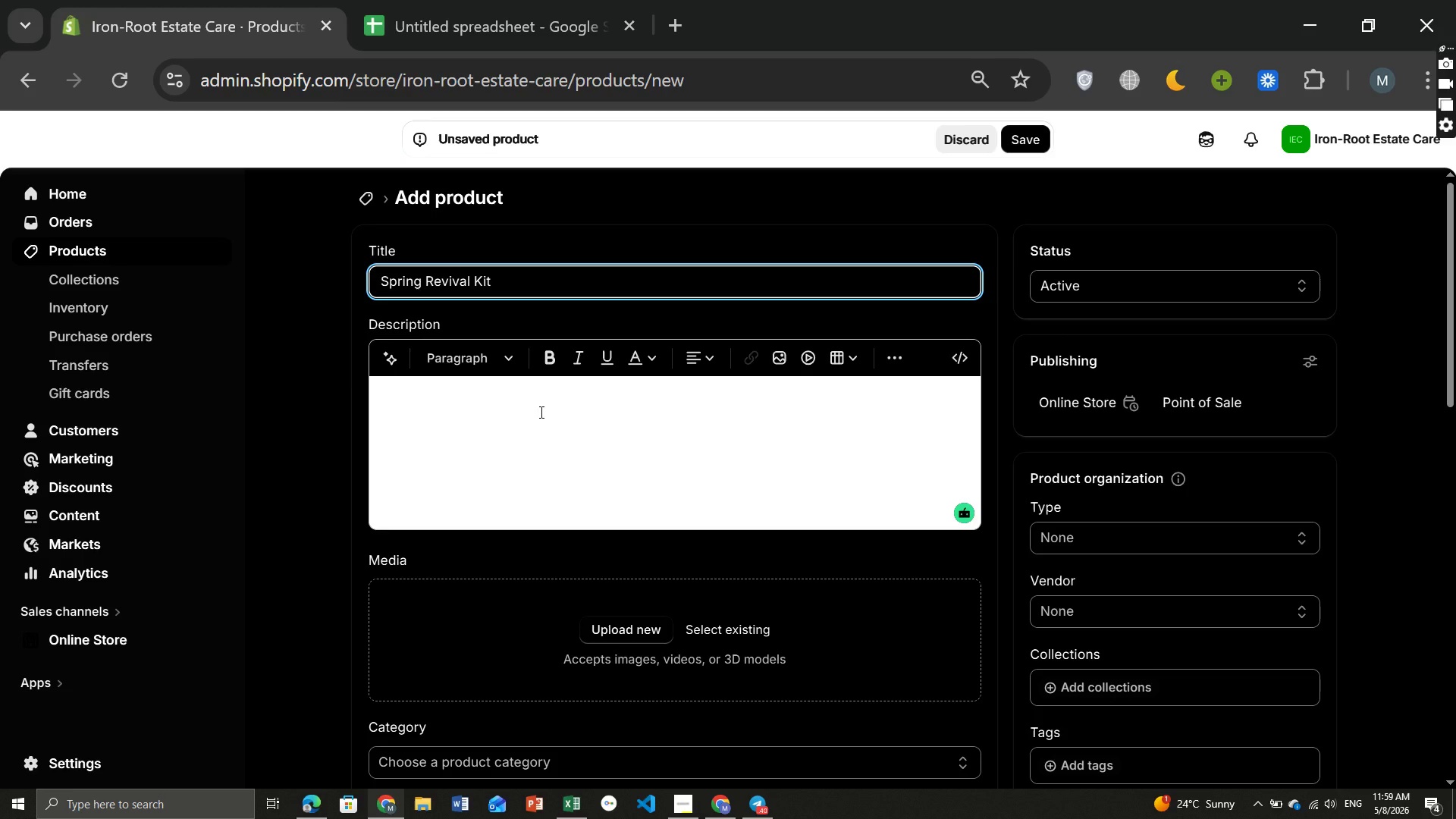 
left_click([537, 434])
 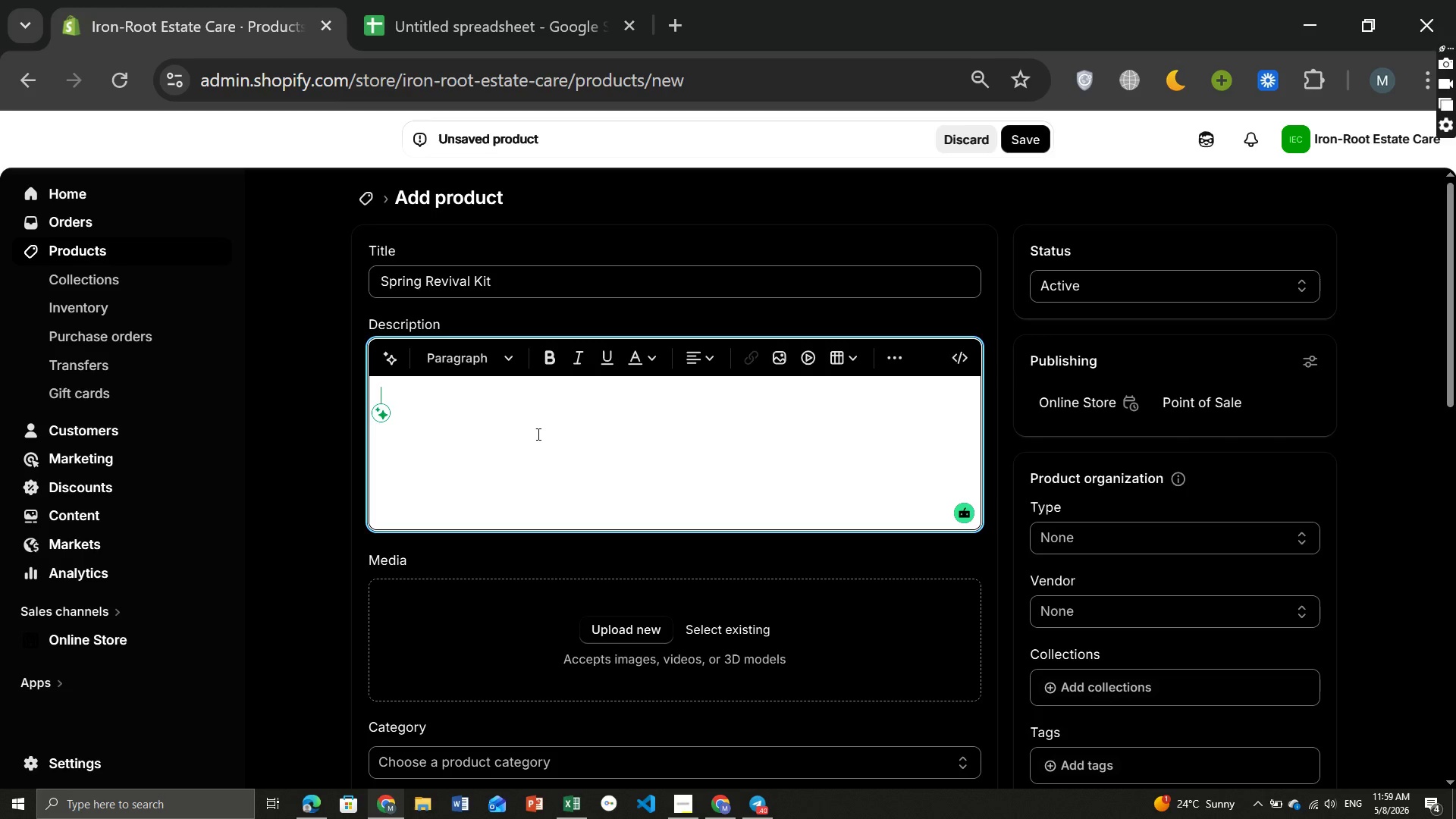 
type(Brinh tired, patchy lawns back to life with the )
 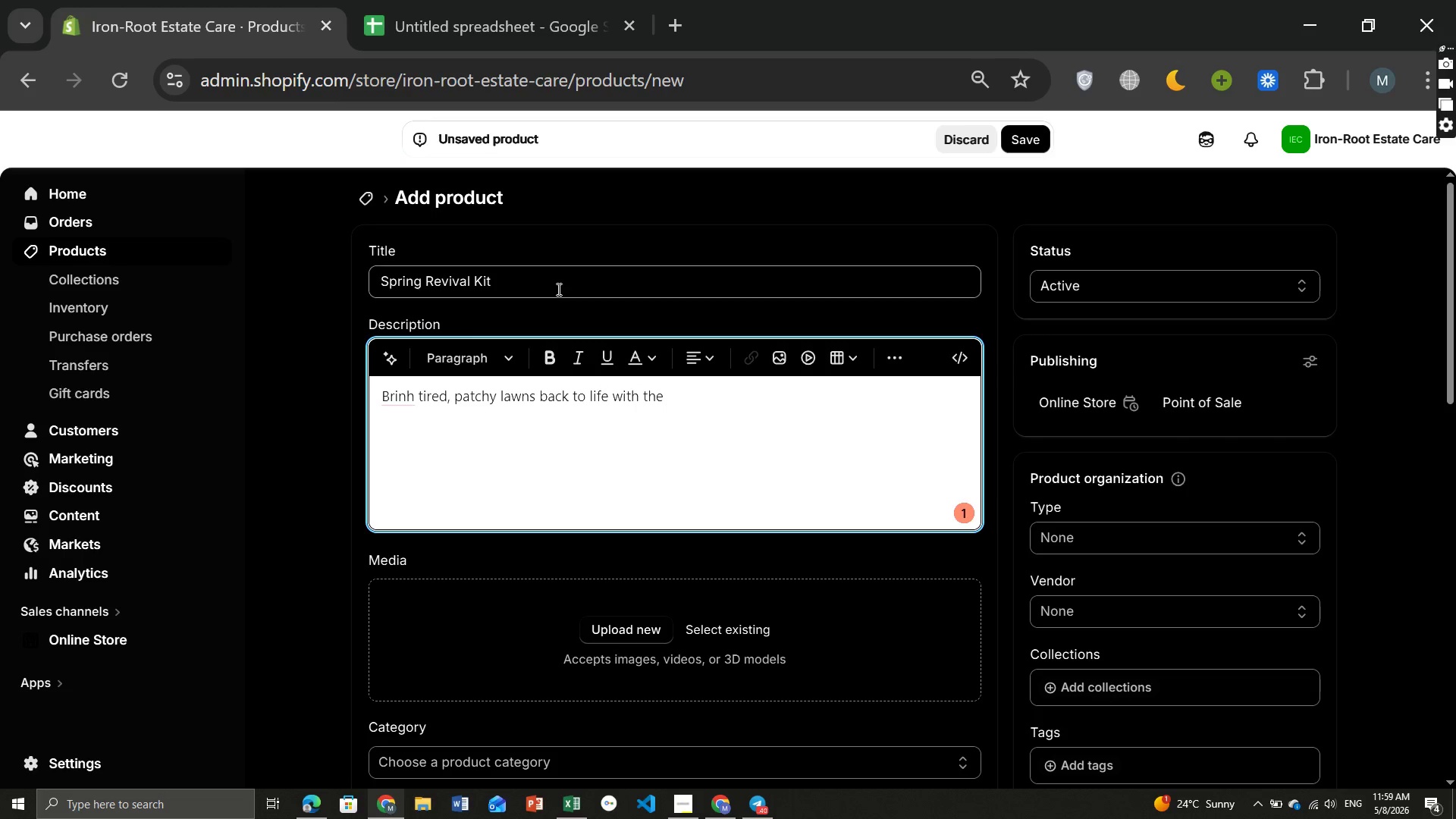 
left_click([532, 275])
 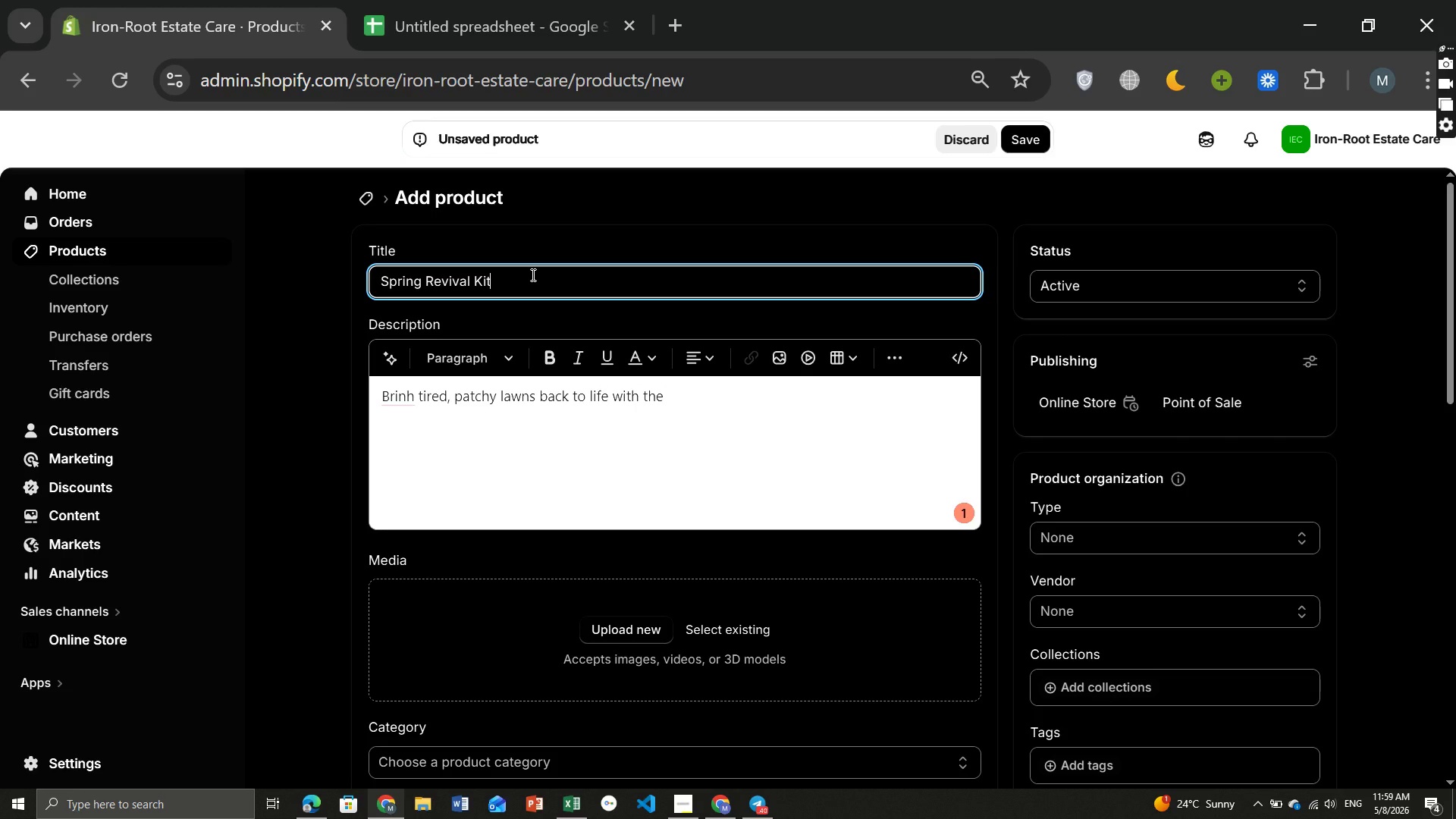 
key(Control+ControlLeft)
 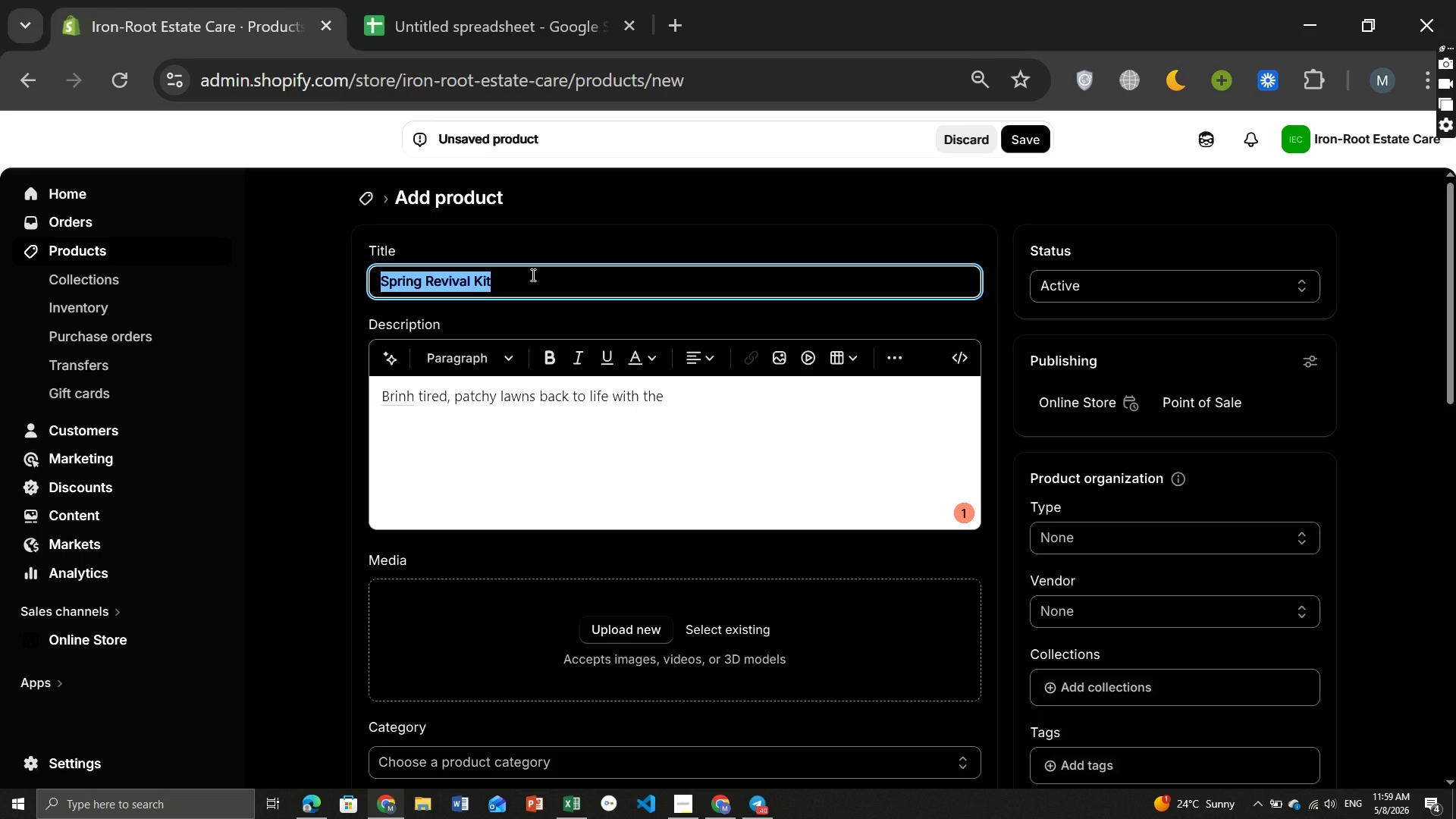 
key(Control+A)
 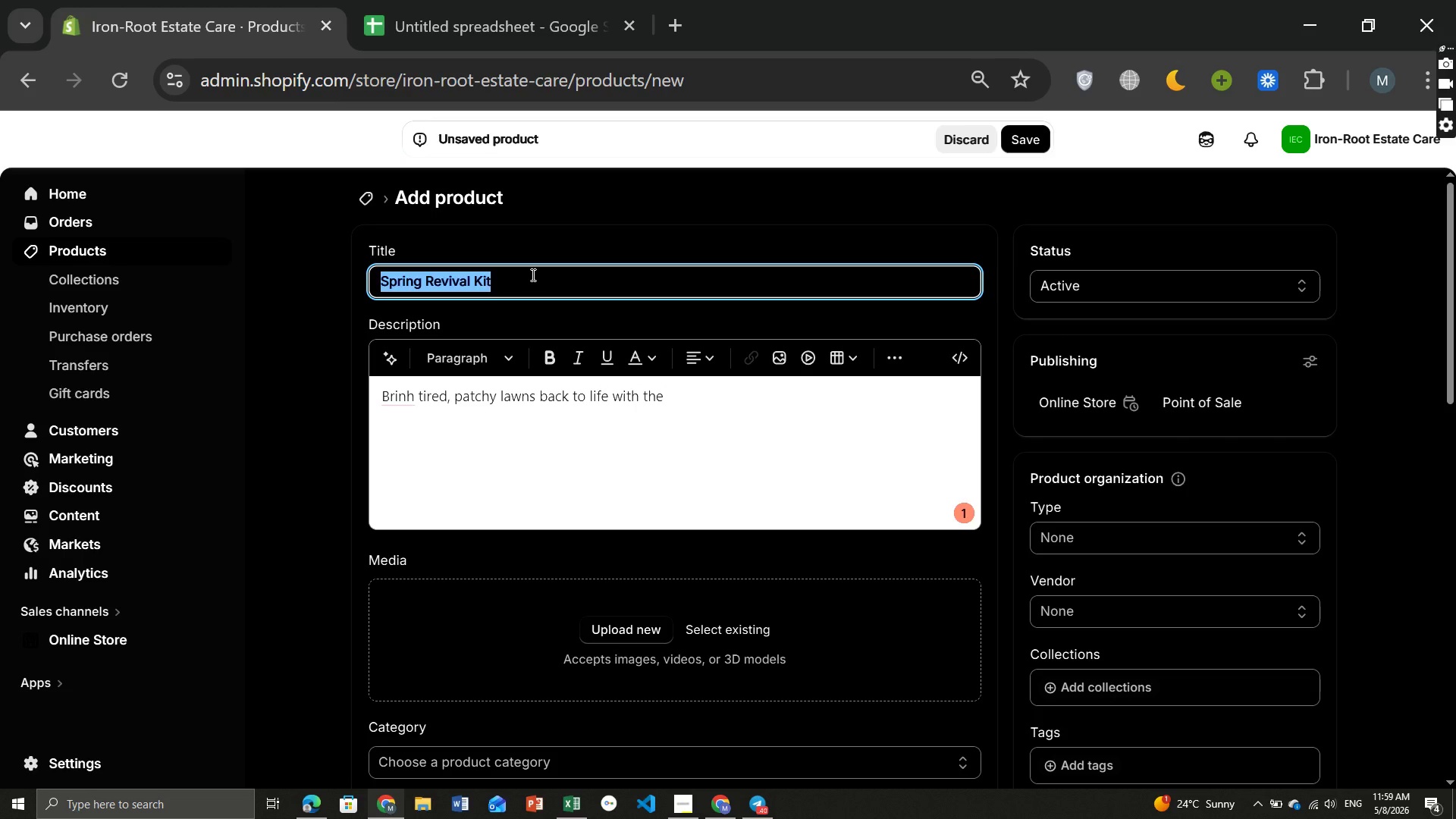 
key(Control+ControlLeft)
 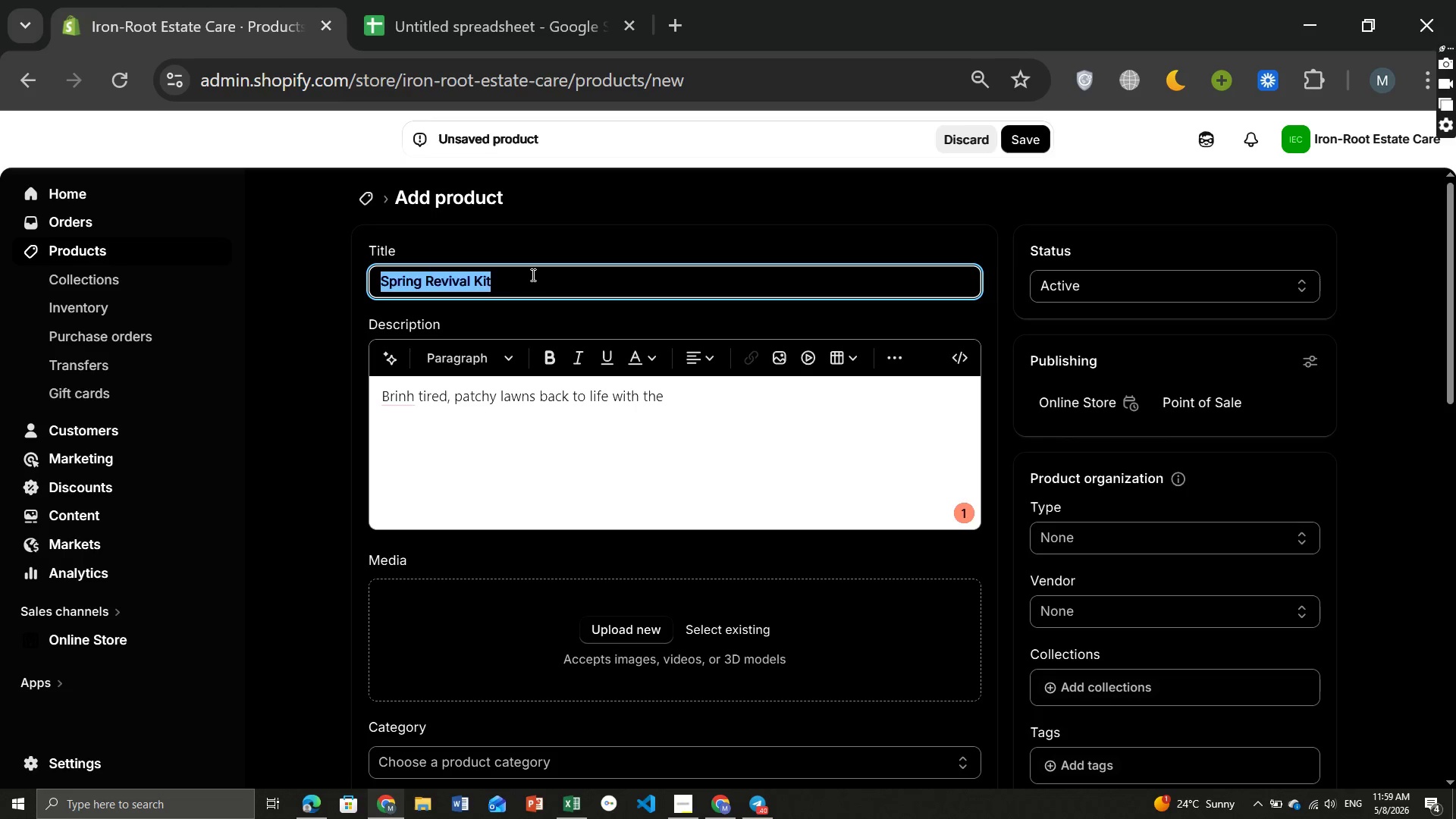 
key(Control+C)
 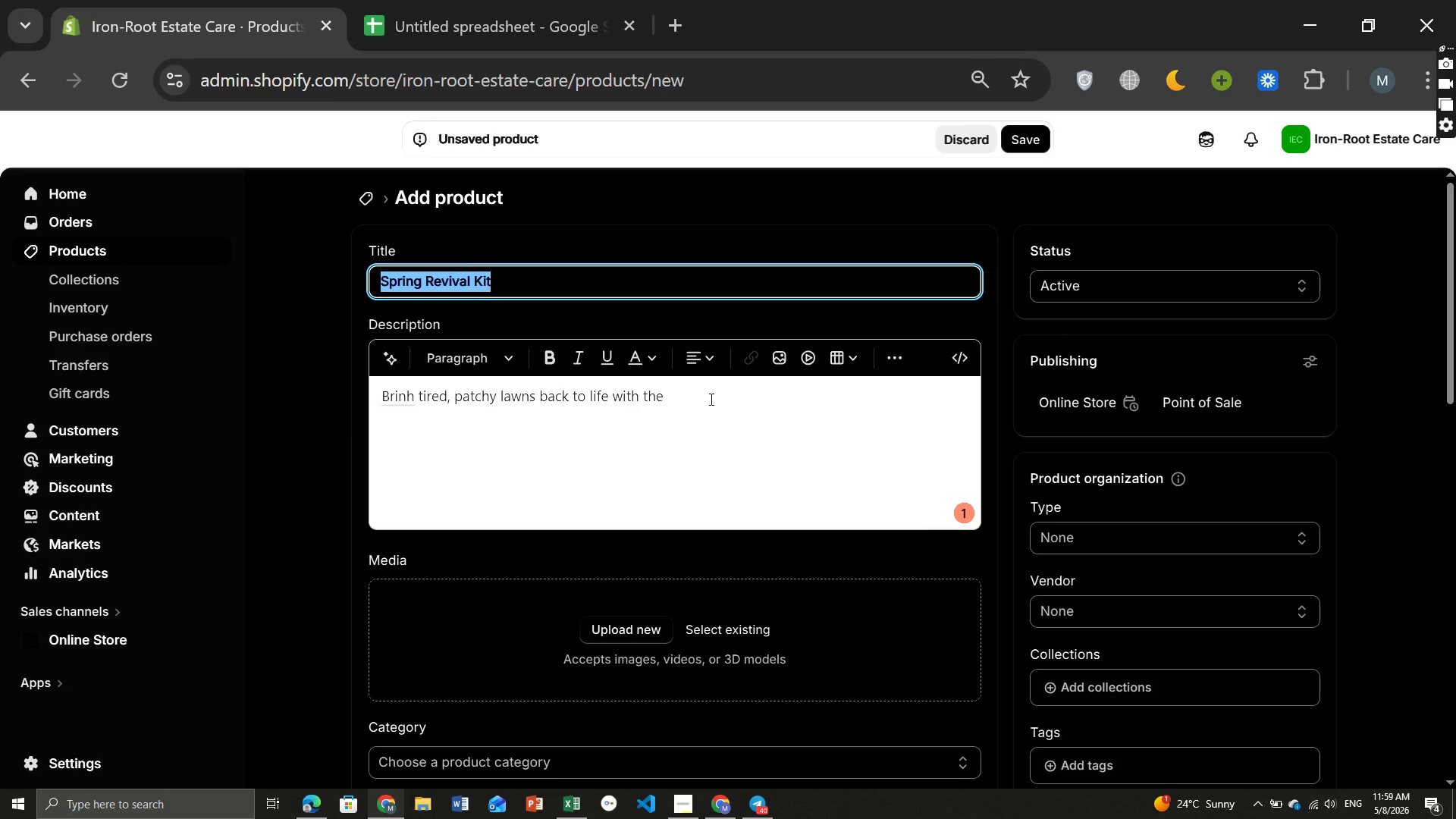 
left_click([717, 399])
 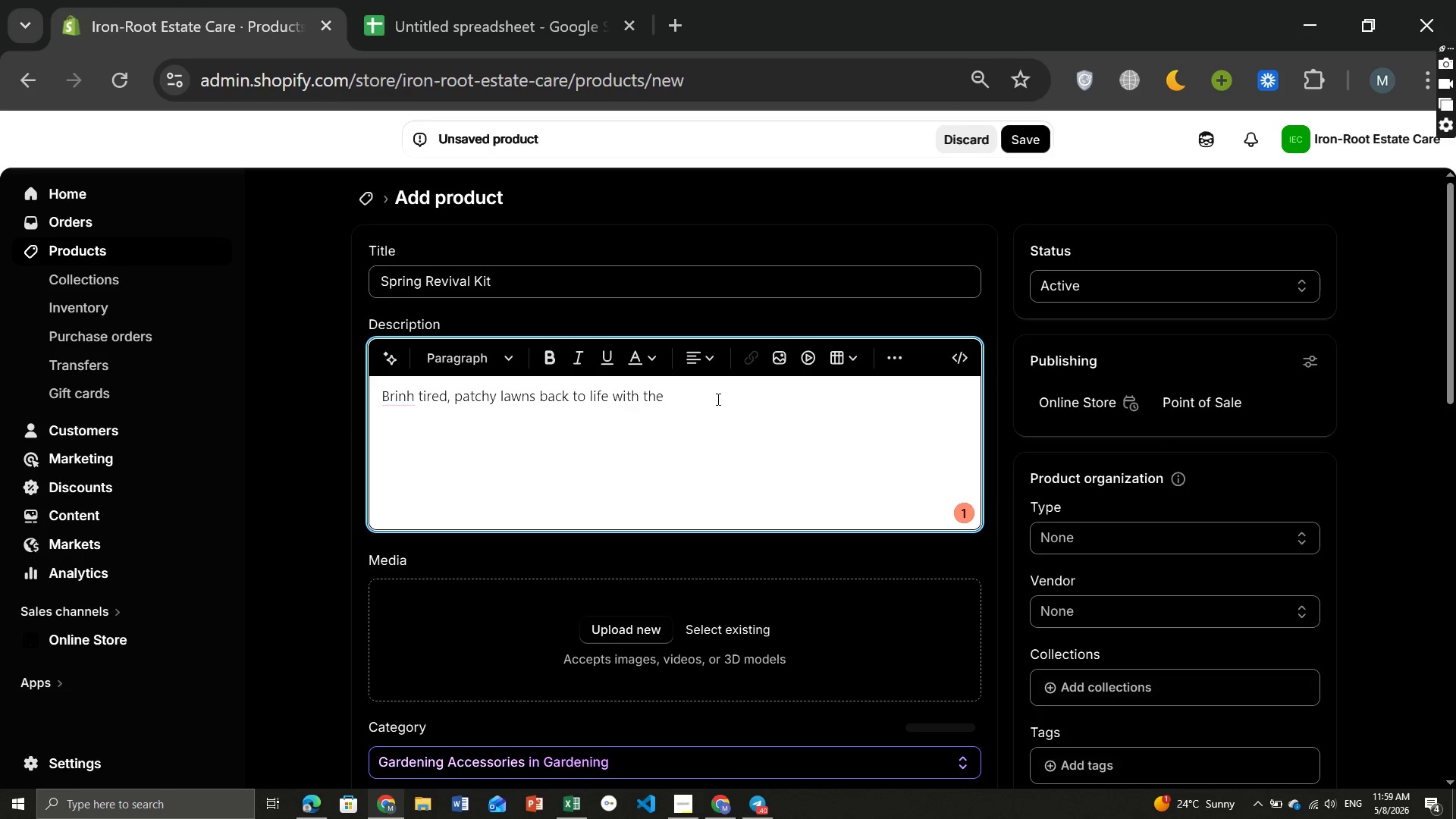 
key(Control+ControlLeft)
 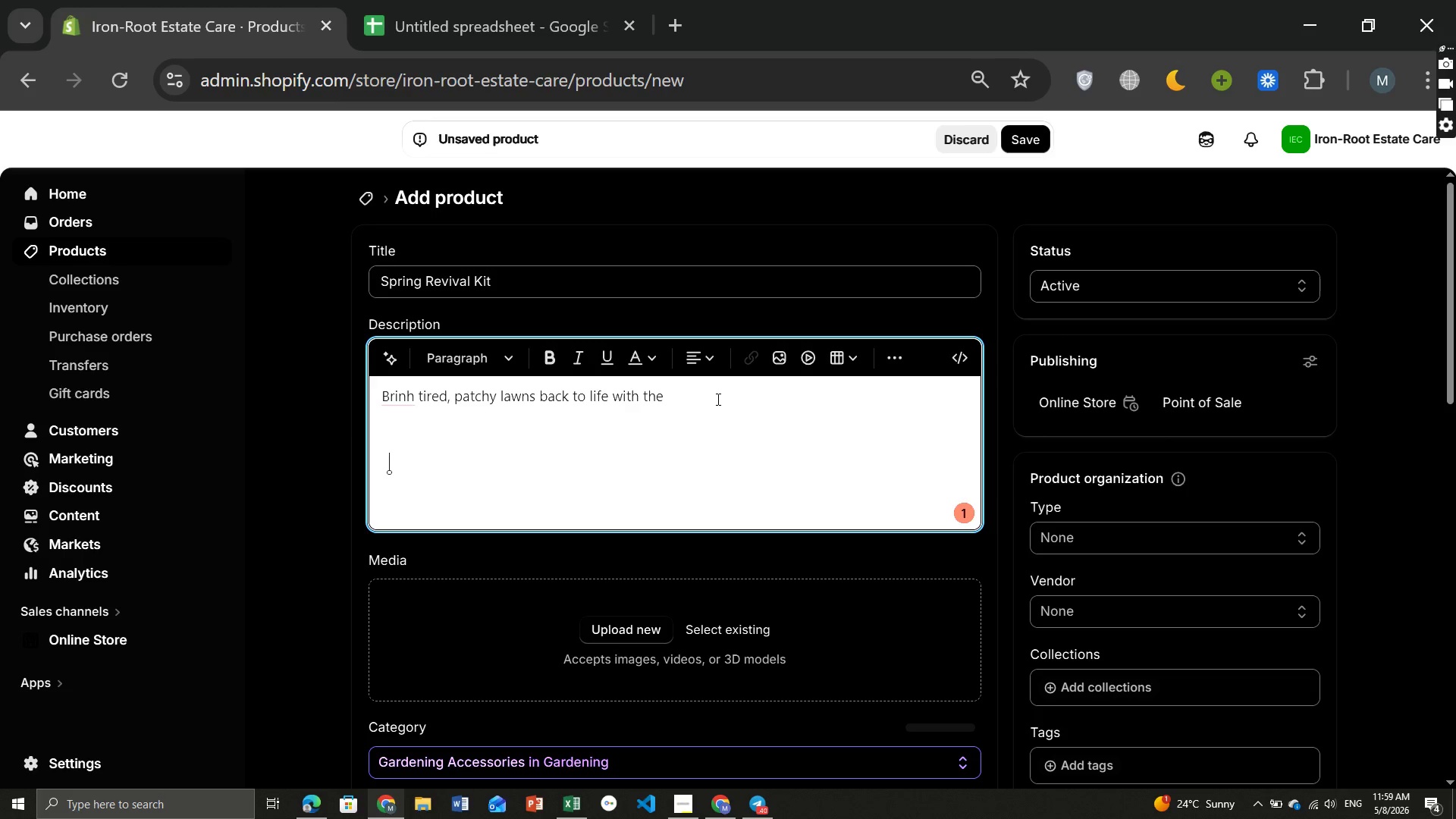 
key(Control+V)
 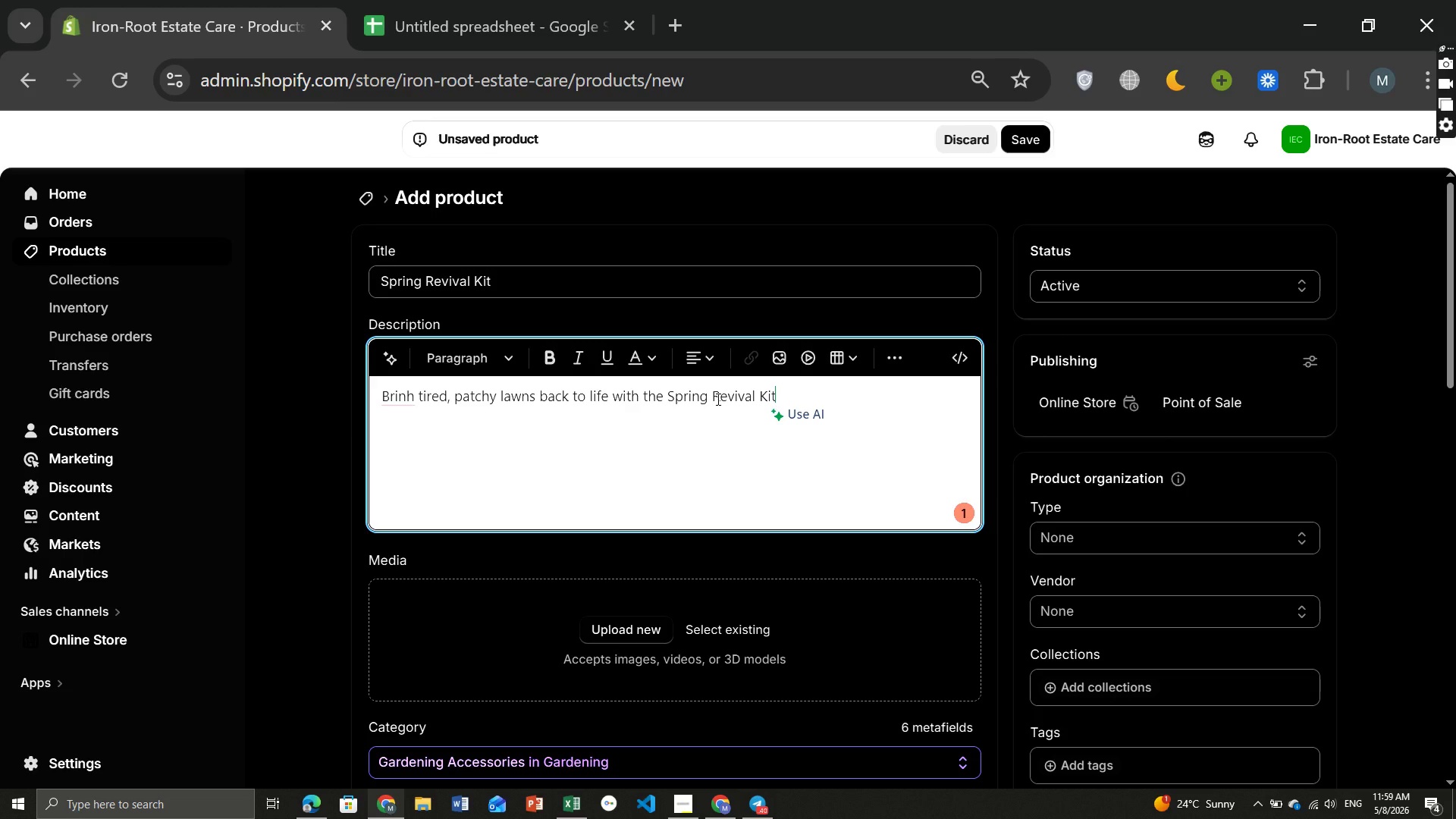 
type( - a professional-grade seasonal system designed for homeowners who want thicker, greener grass without grass without)
 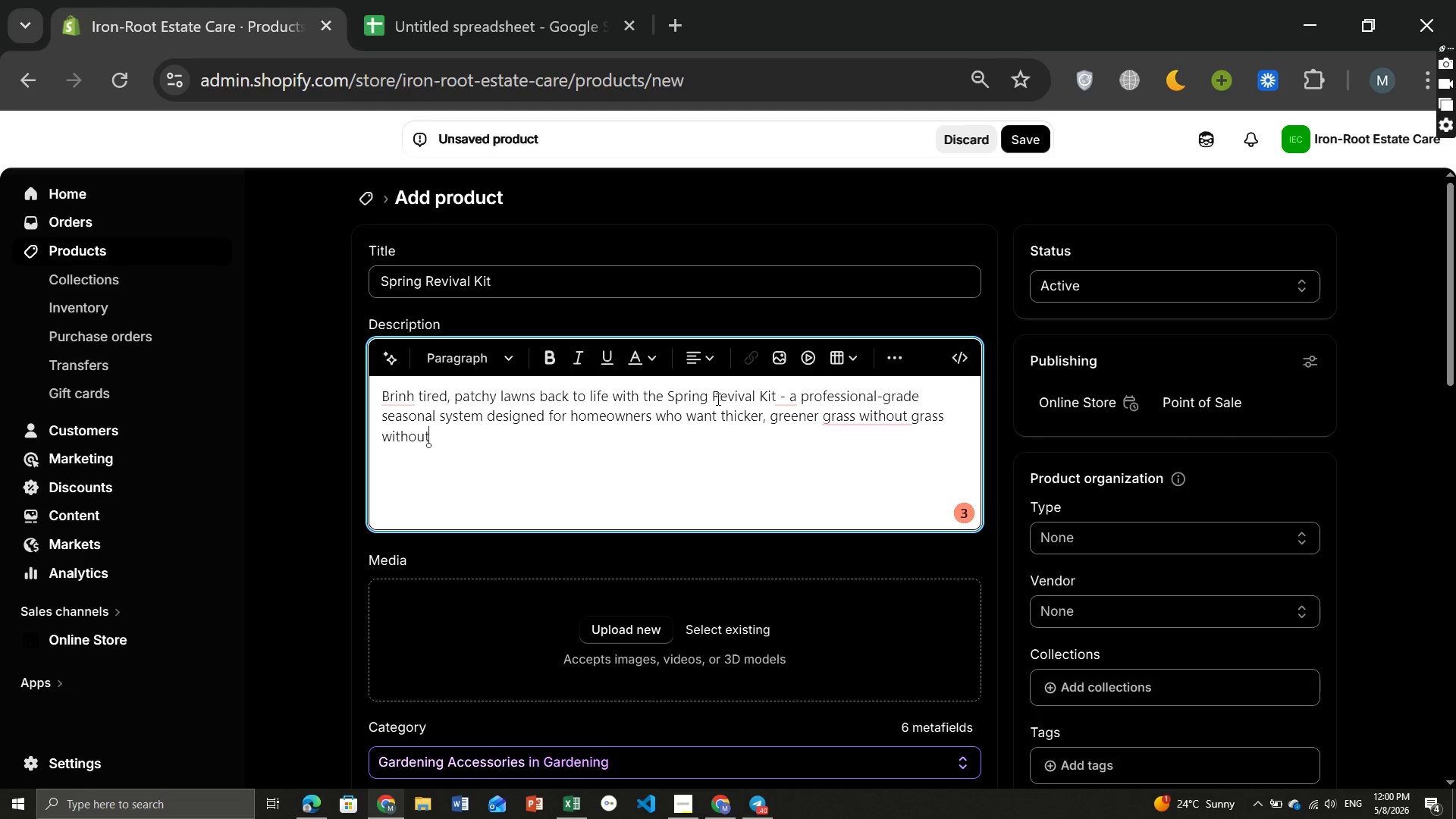 
type( hiring expensive lawn services,)
key(Backspace)
type(.)
 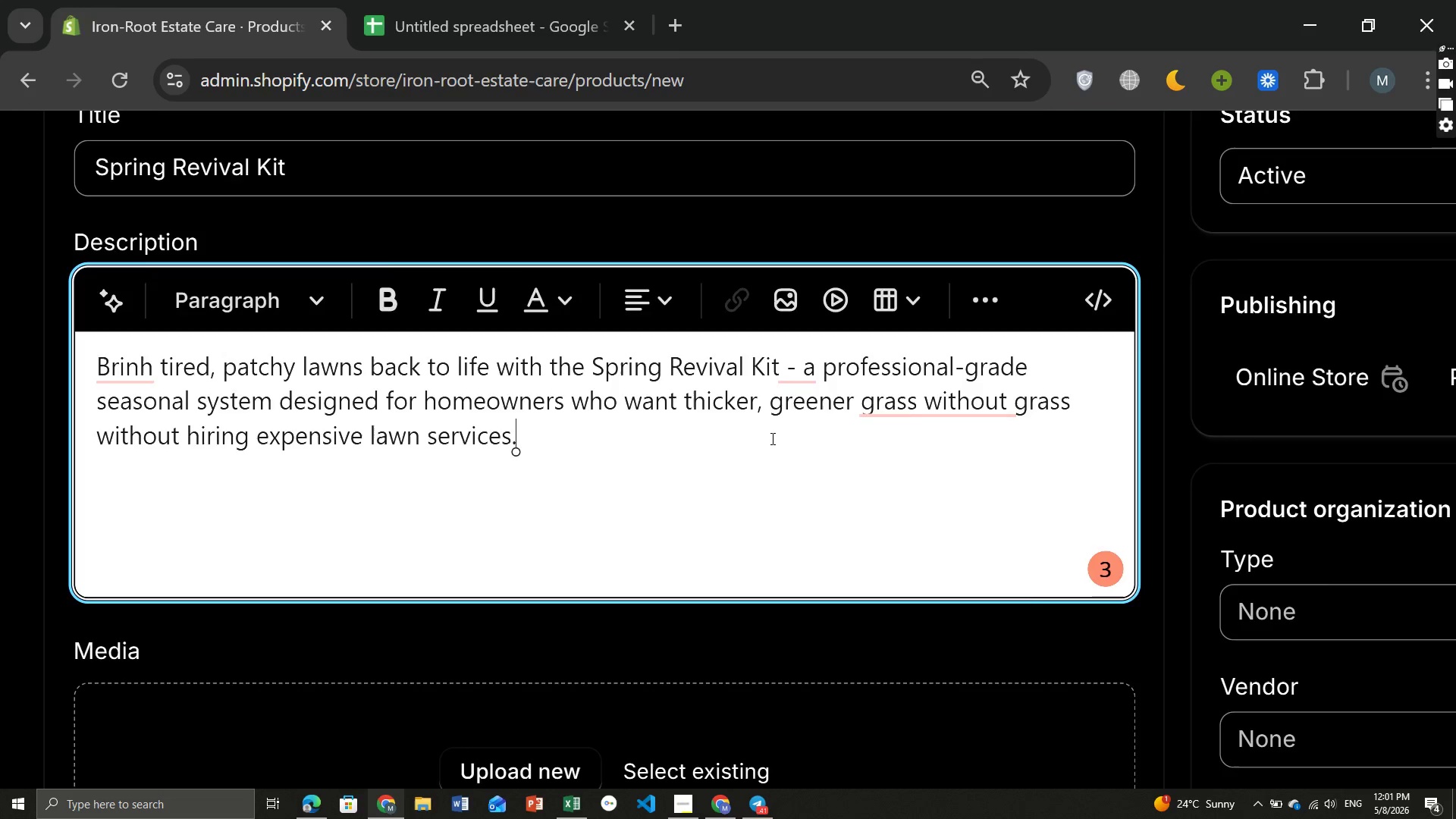 
wait(5.86)
 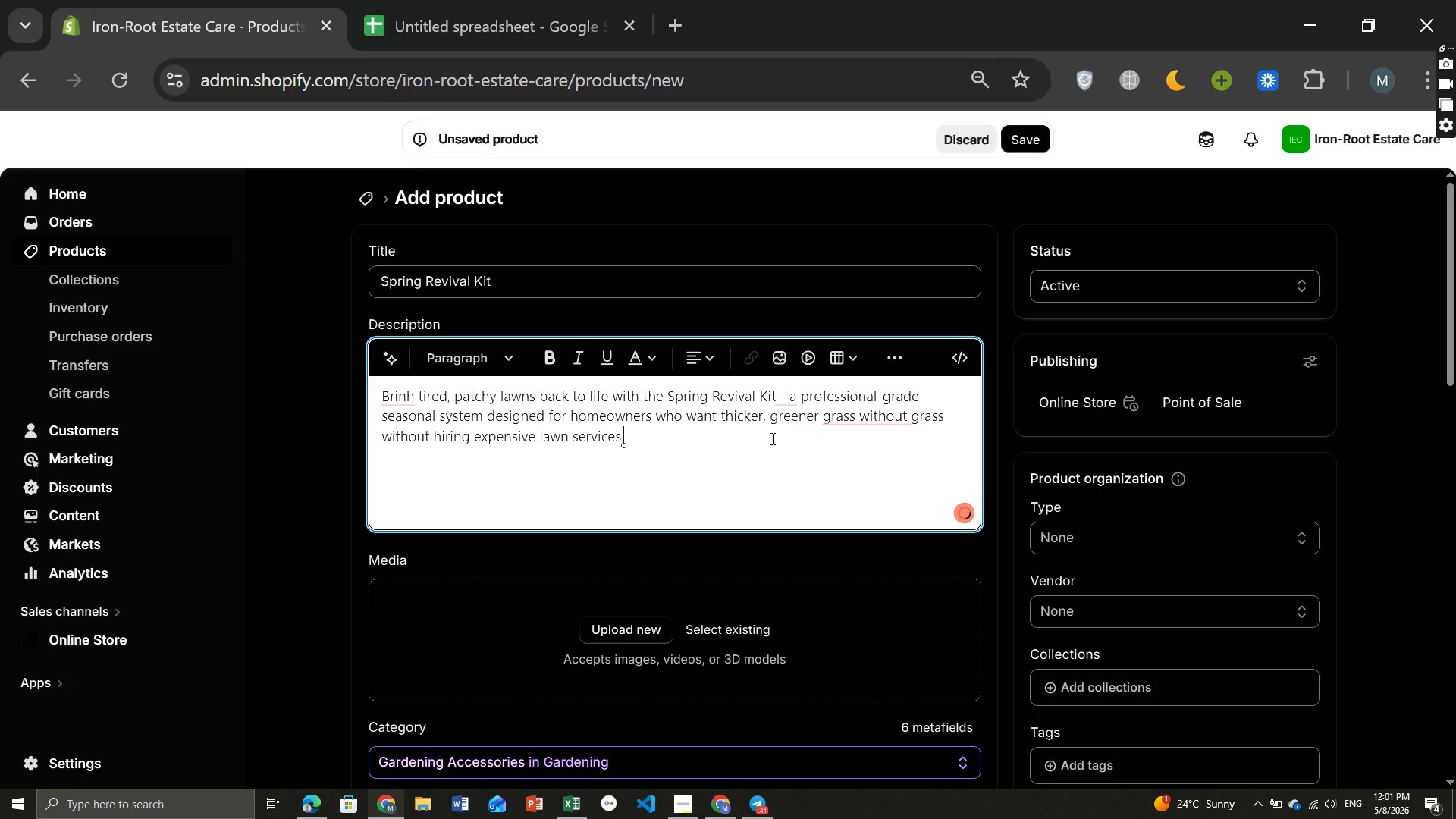 
key(Enter)
 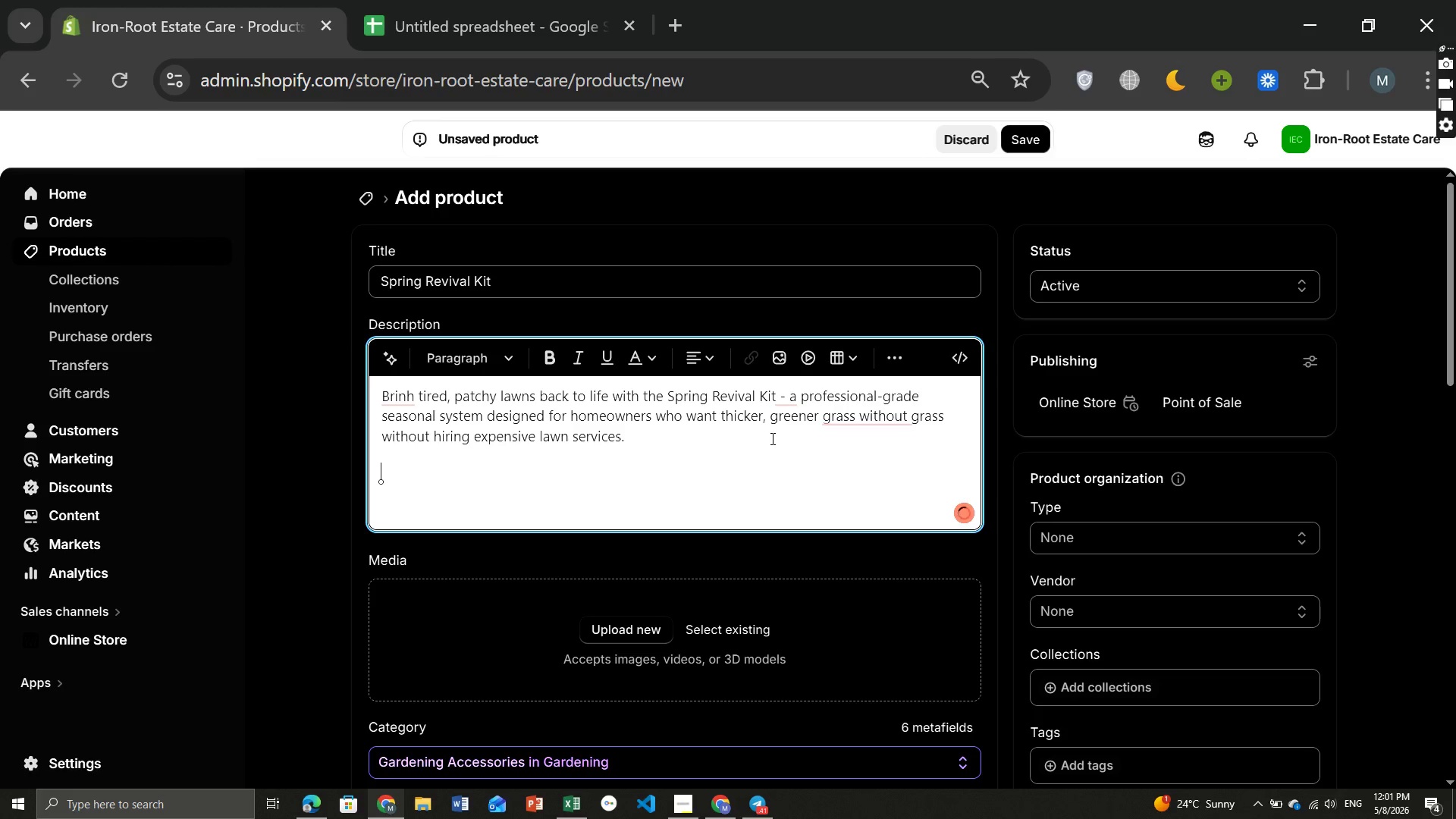 
key(Control+ControlLeft)
 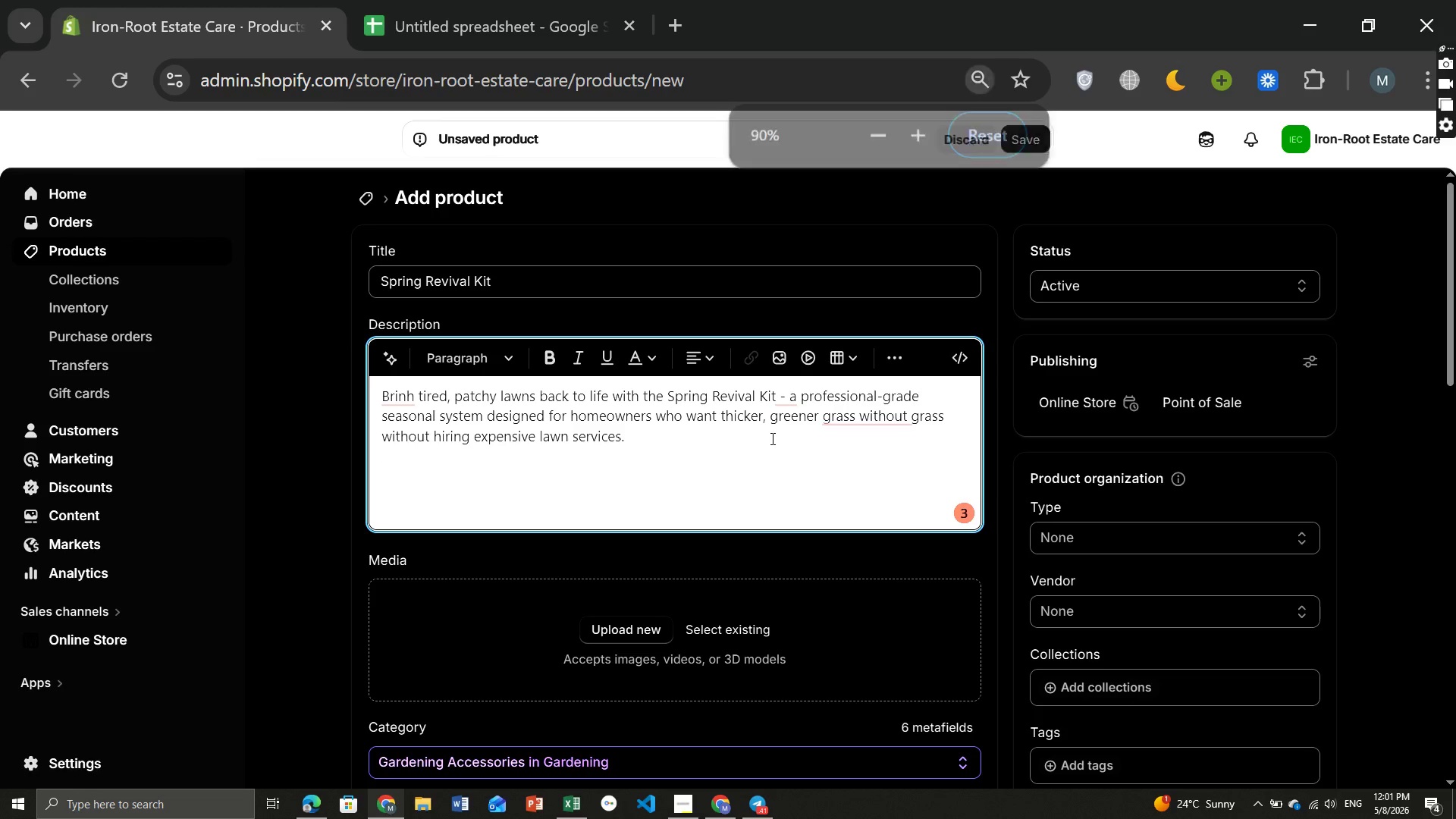 
key(Control+Equal)
 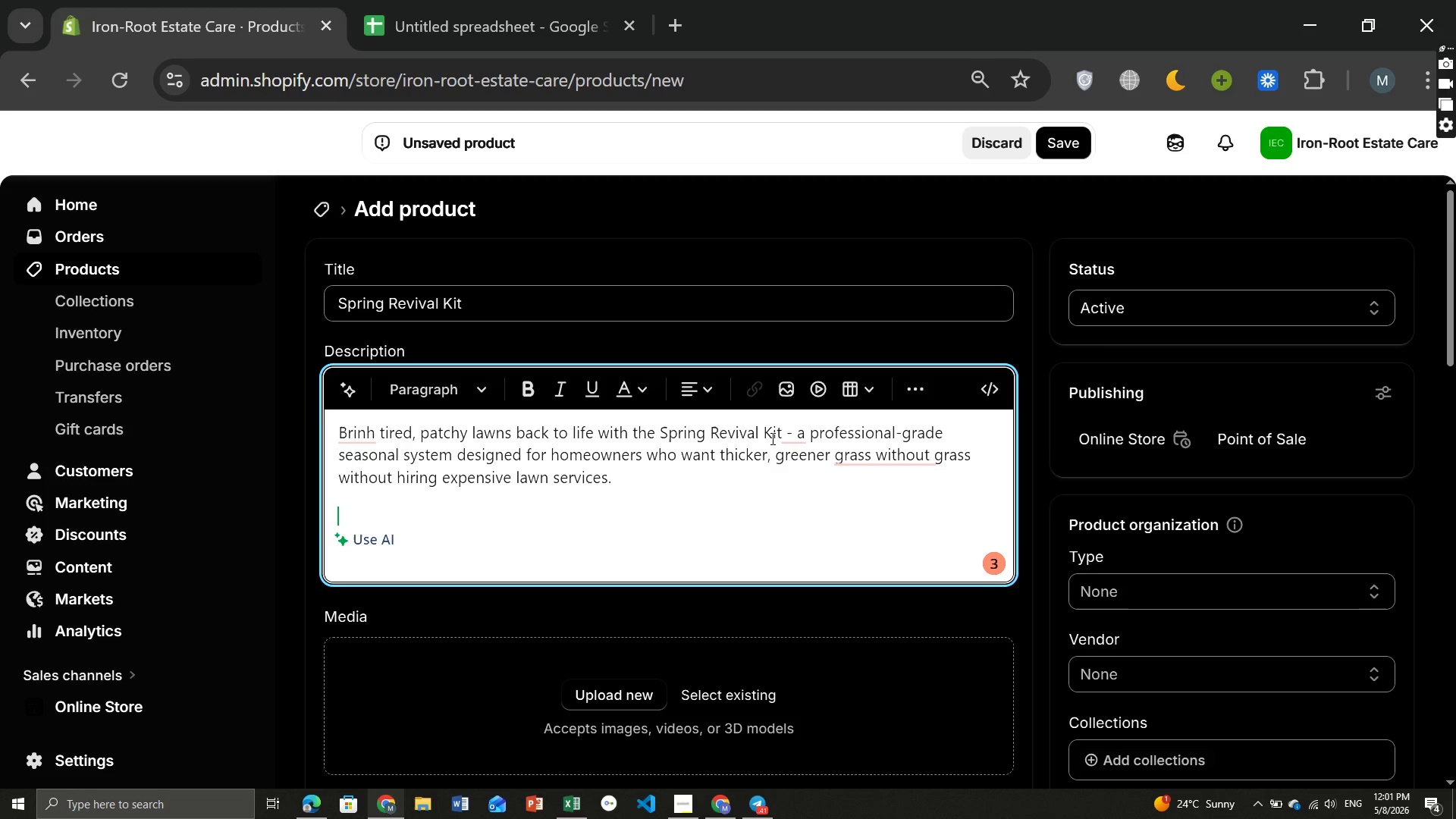 
type(This will)
key(Backspace)
key(Backspace)
key(Backspace)
key(Backspace)
type(all-in-one lawn recoverry)
key(Backspace)
key(Backspace)
type(y bundle helps strengthen roots, improve soil condition and, promote rich green growth across weack or winter-damaged ti)
key(Backspace)
type(u)
 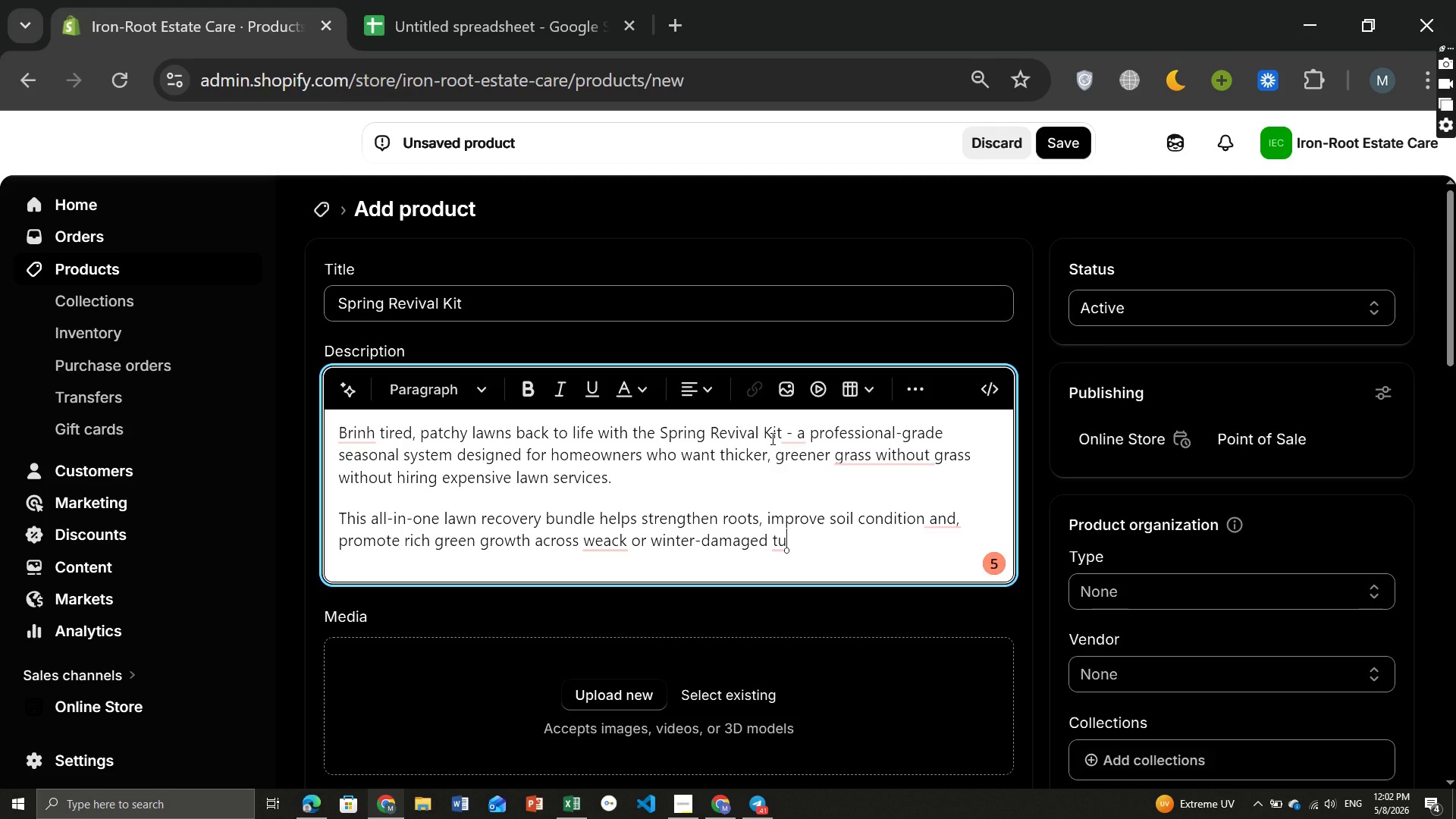 
type(rf,)
 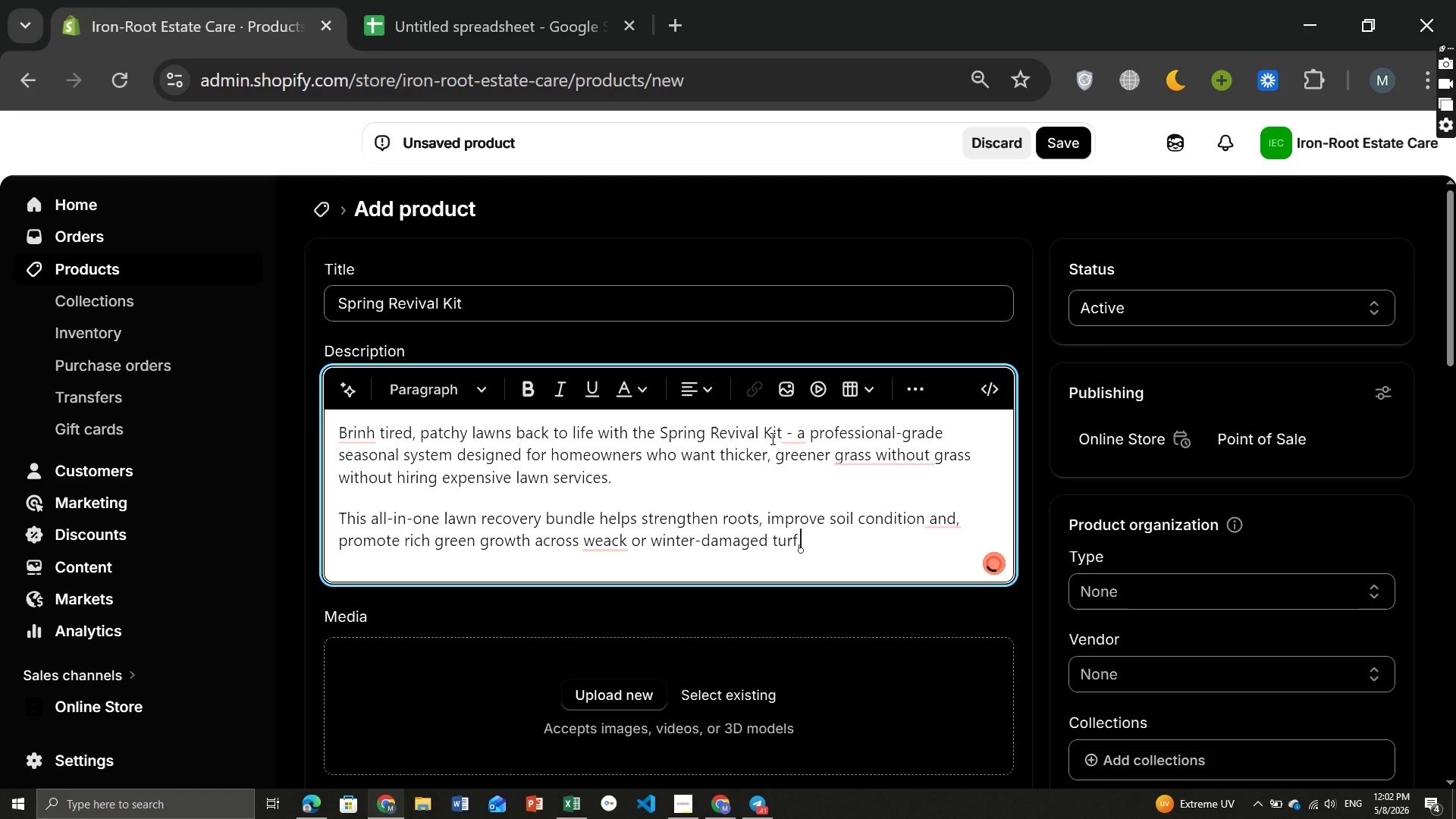 
key(Enter)
 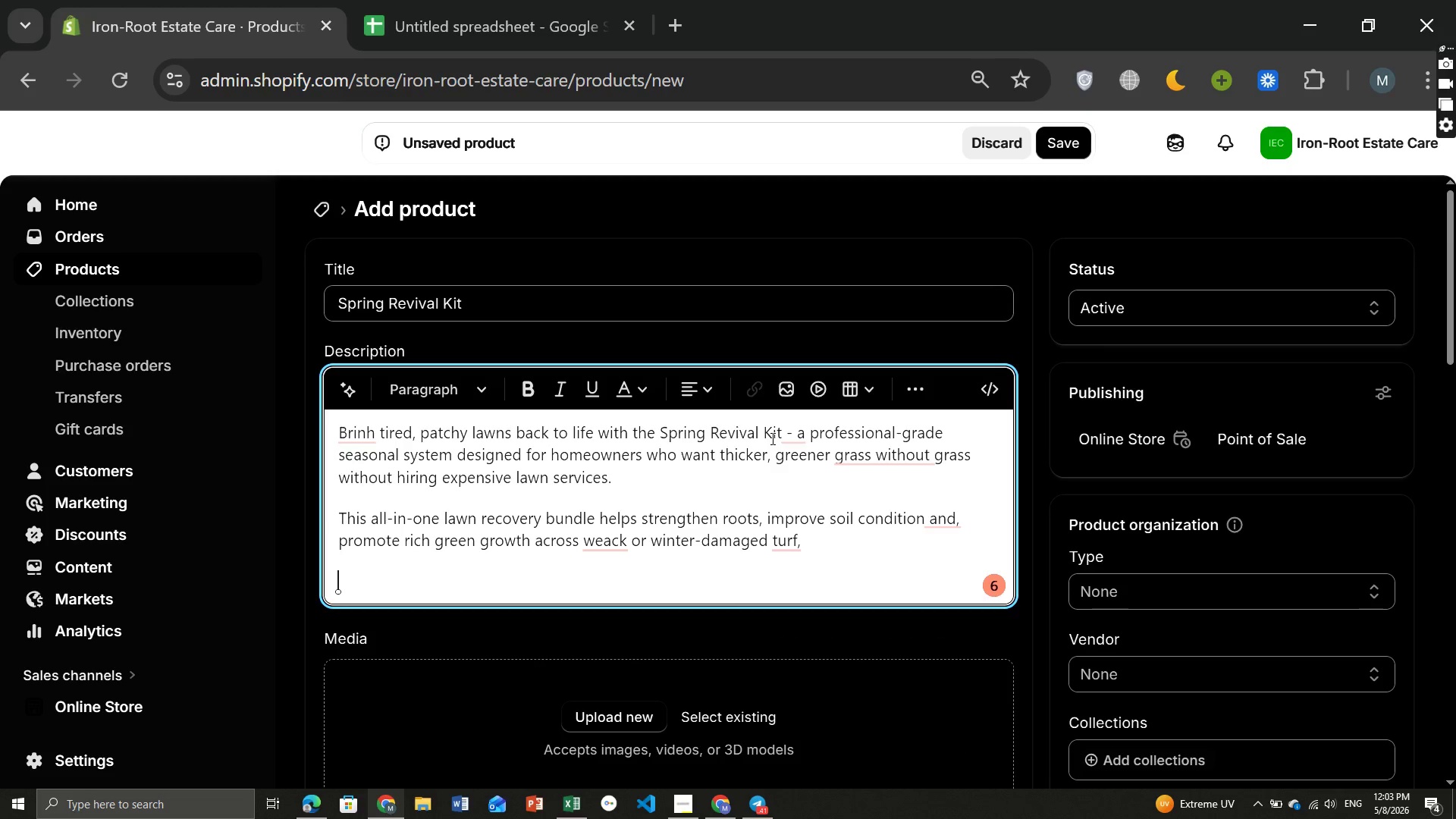 
type(Perf)
 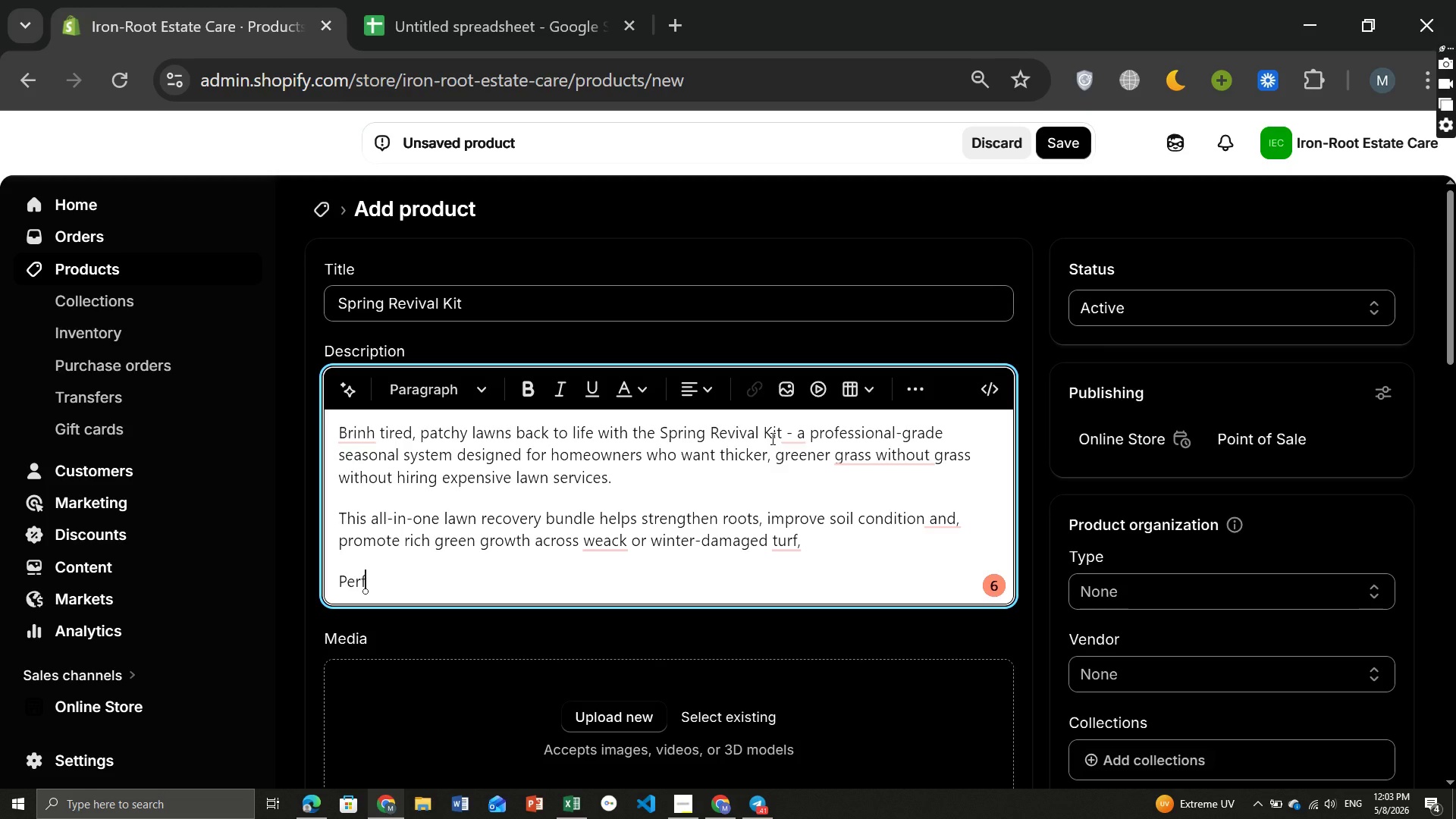 
type(ect for:[Home])
 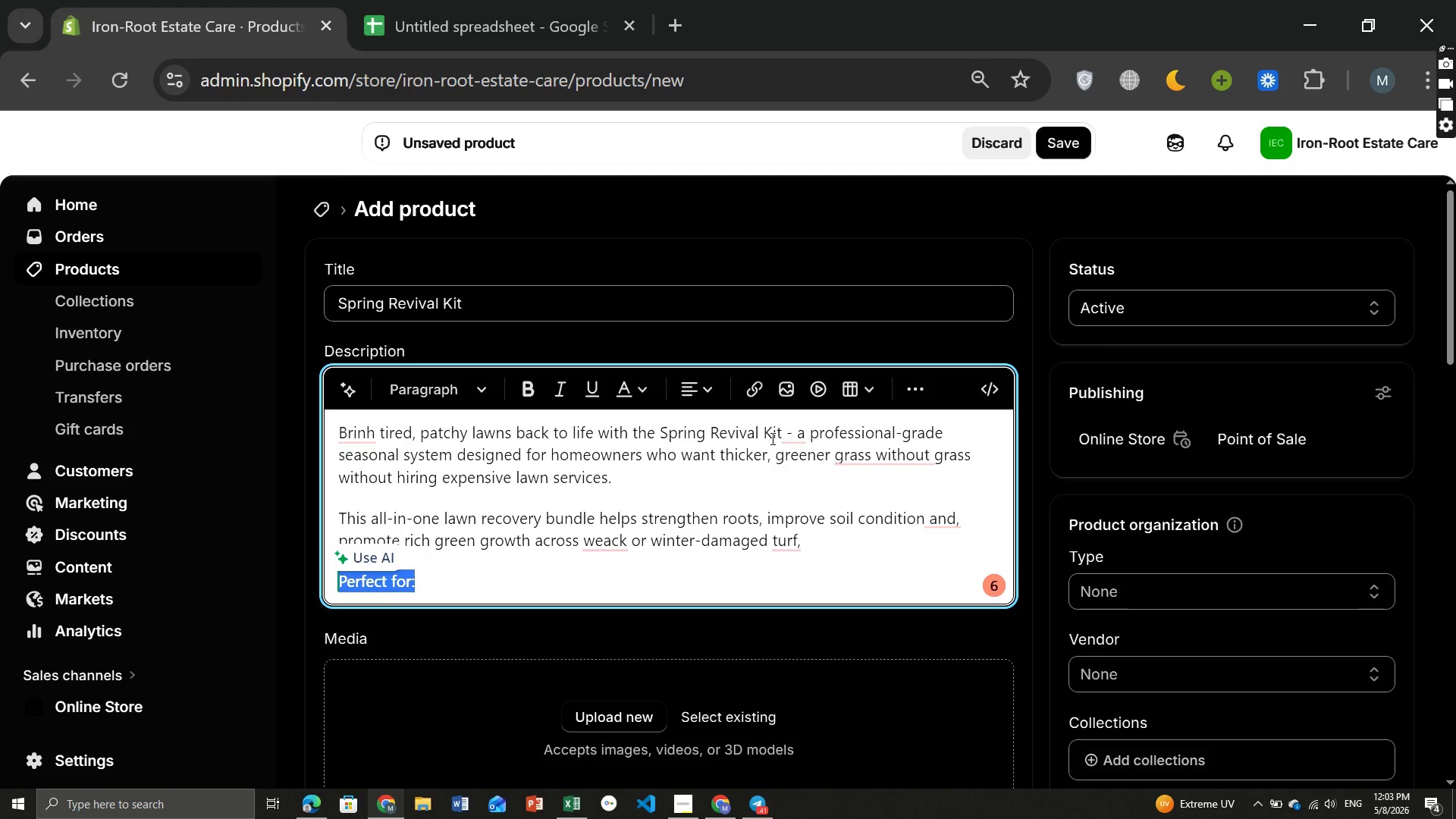 
key(Control+B)
 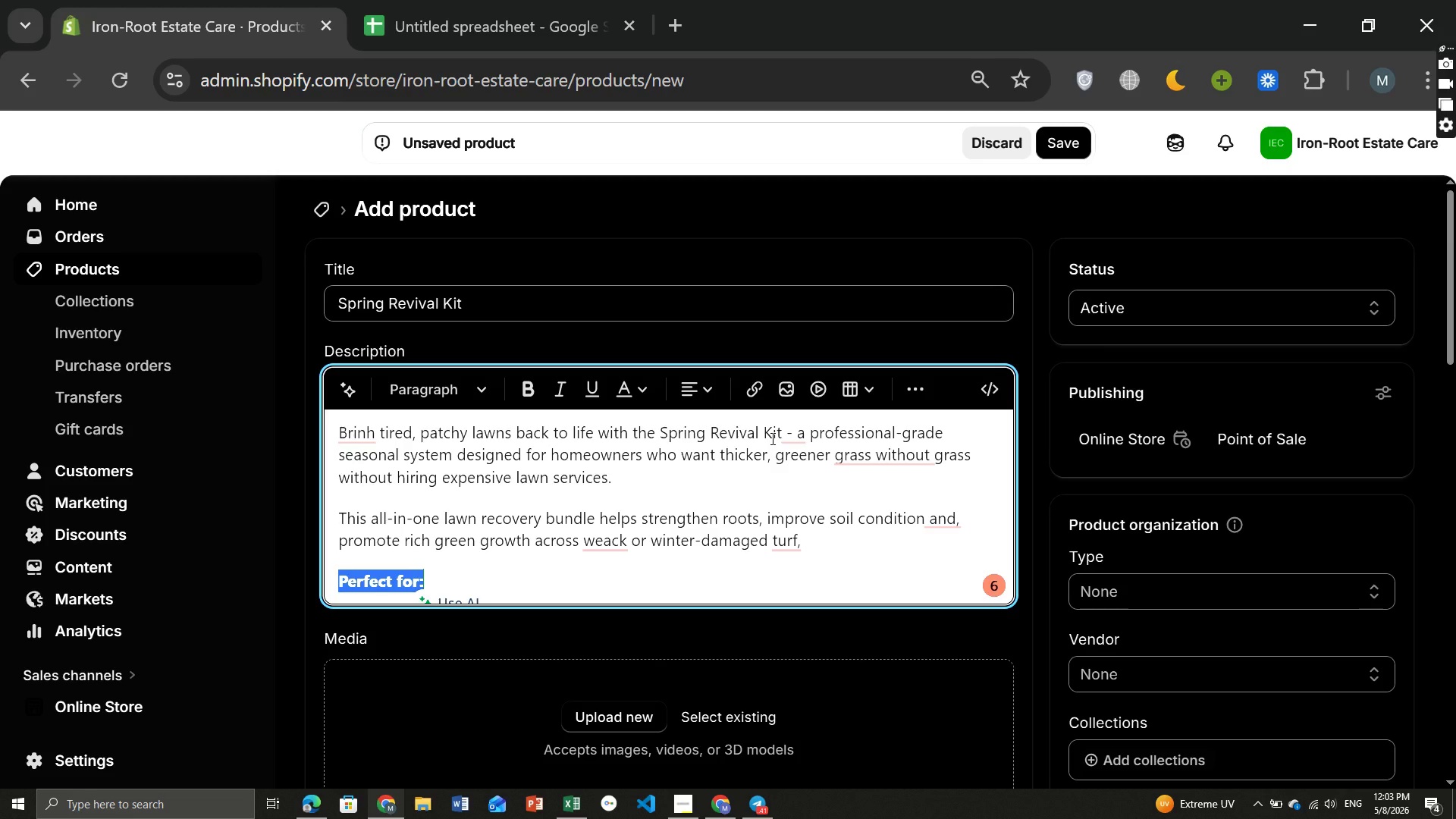 
key(ArrowRight)
 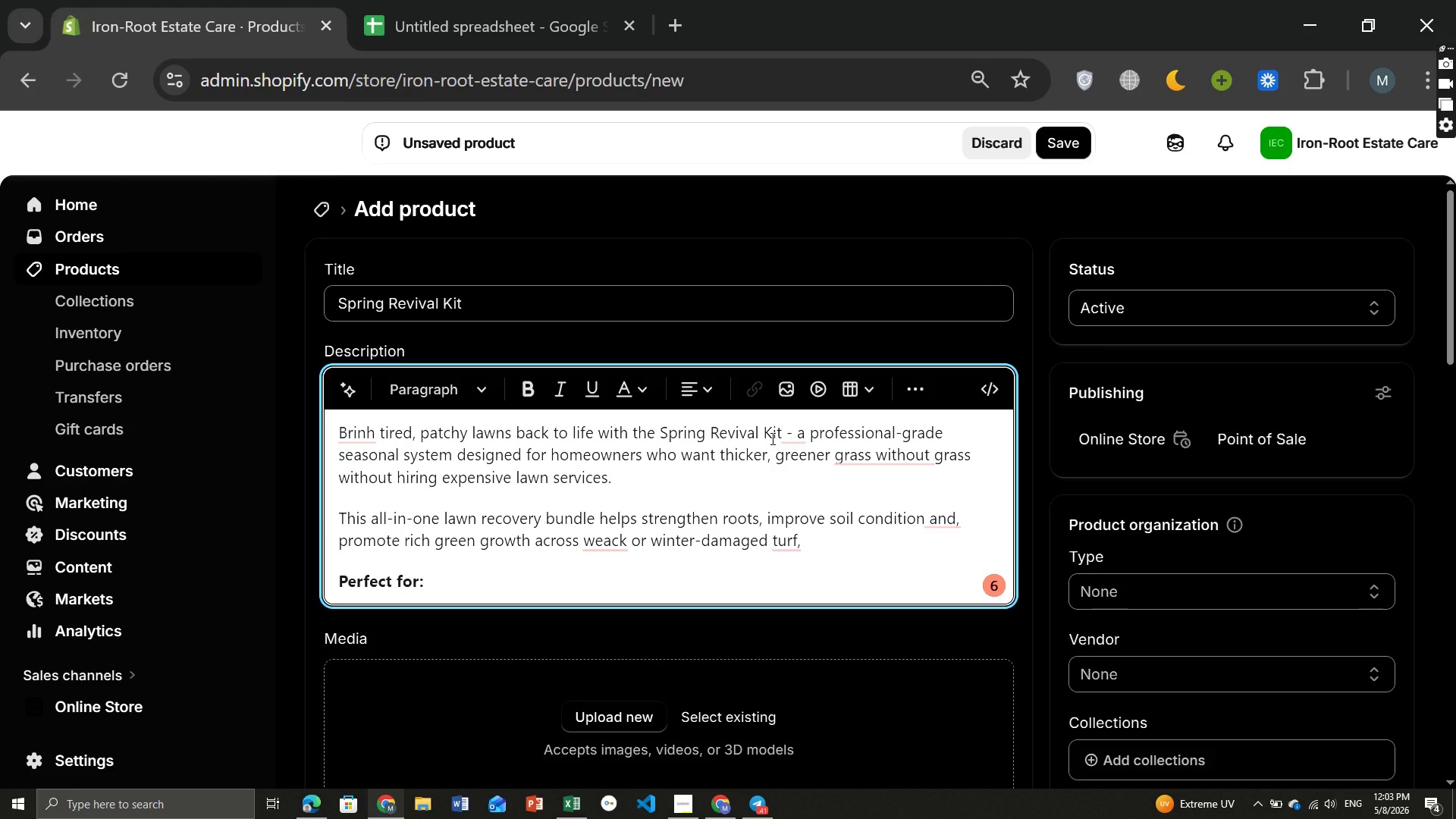 
key(Enter)
 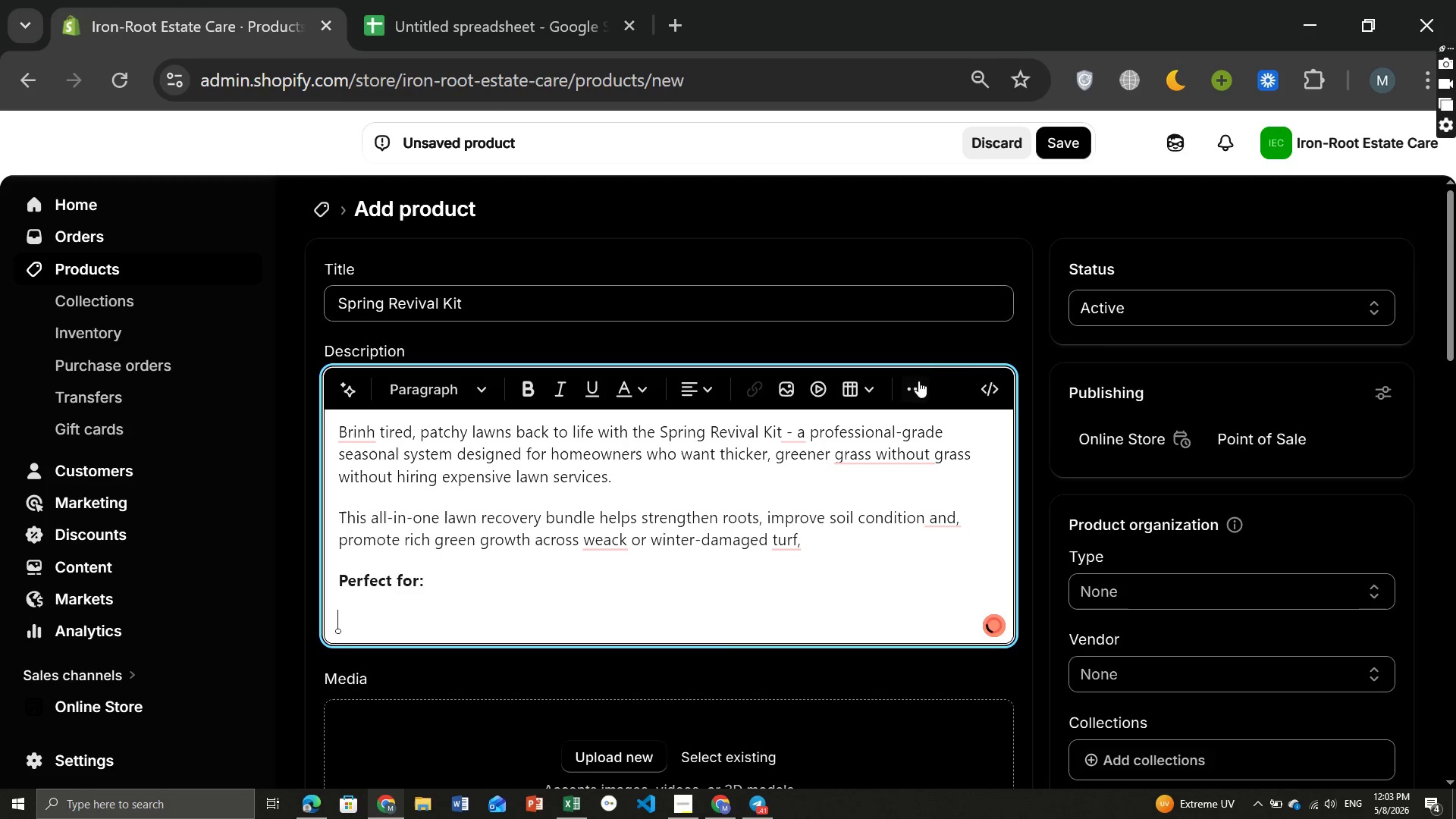 
left_click([913, 380])
 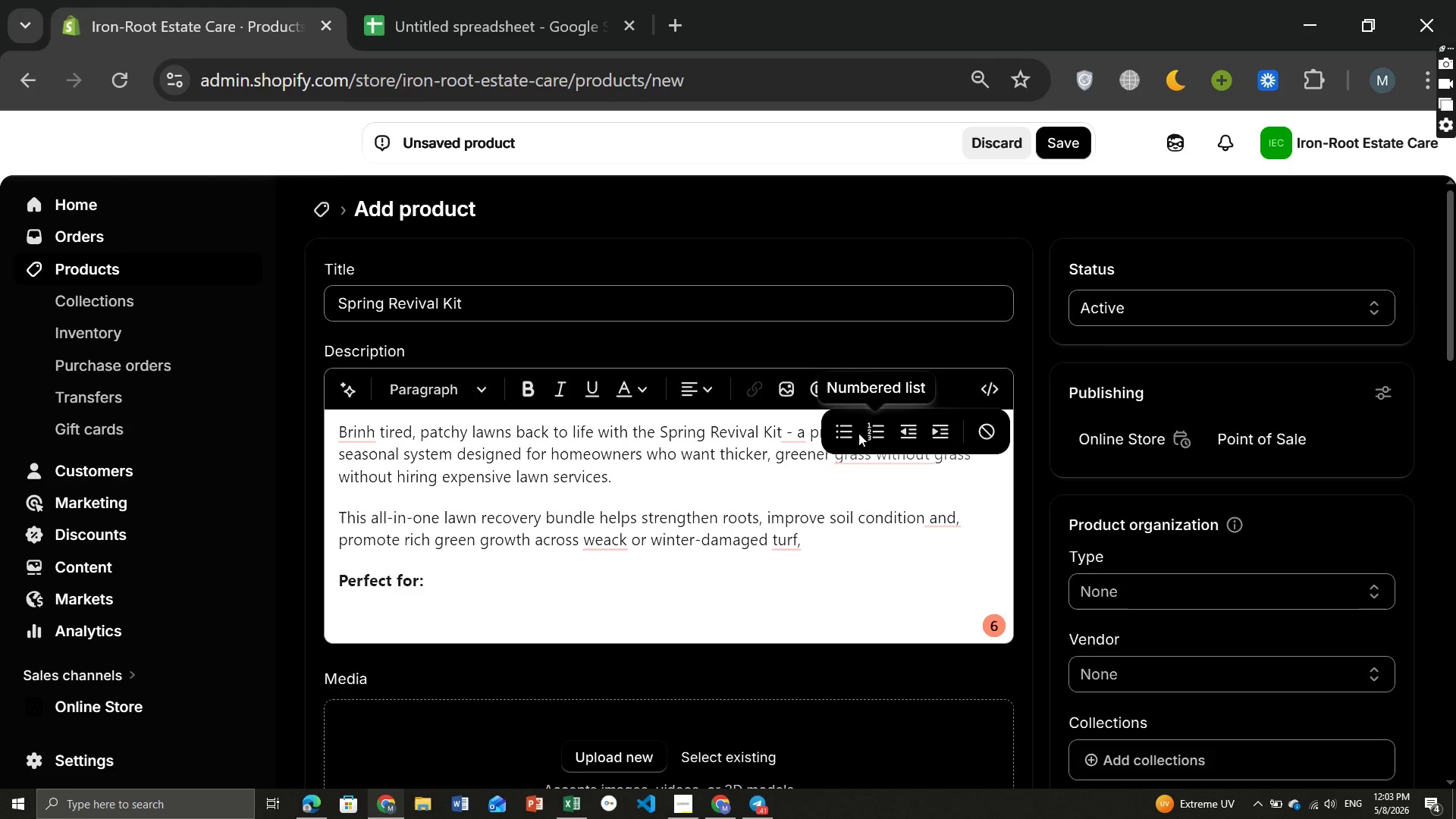 
left_click([852, 435])
 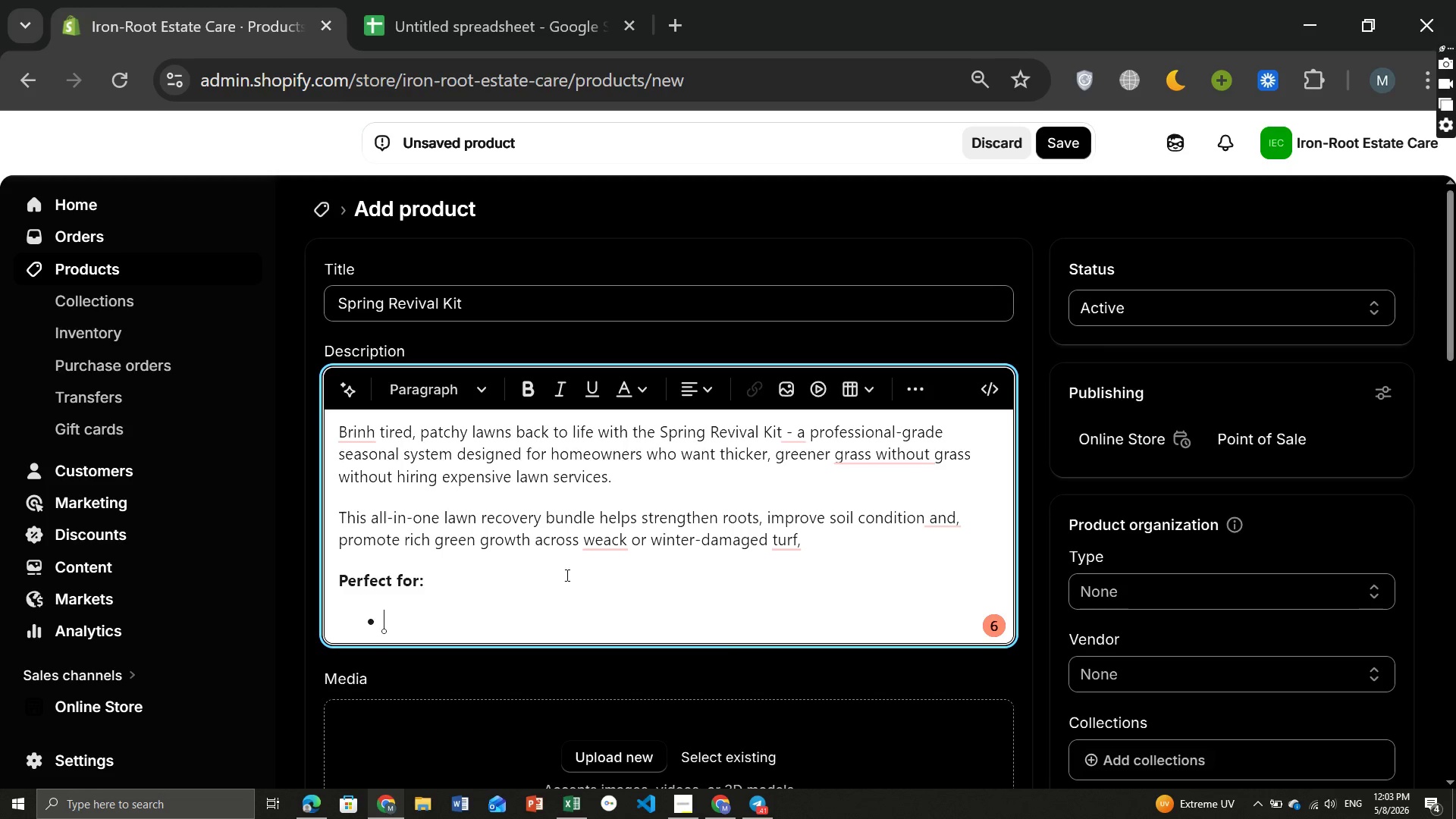 
mouse_move([546, 557])
 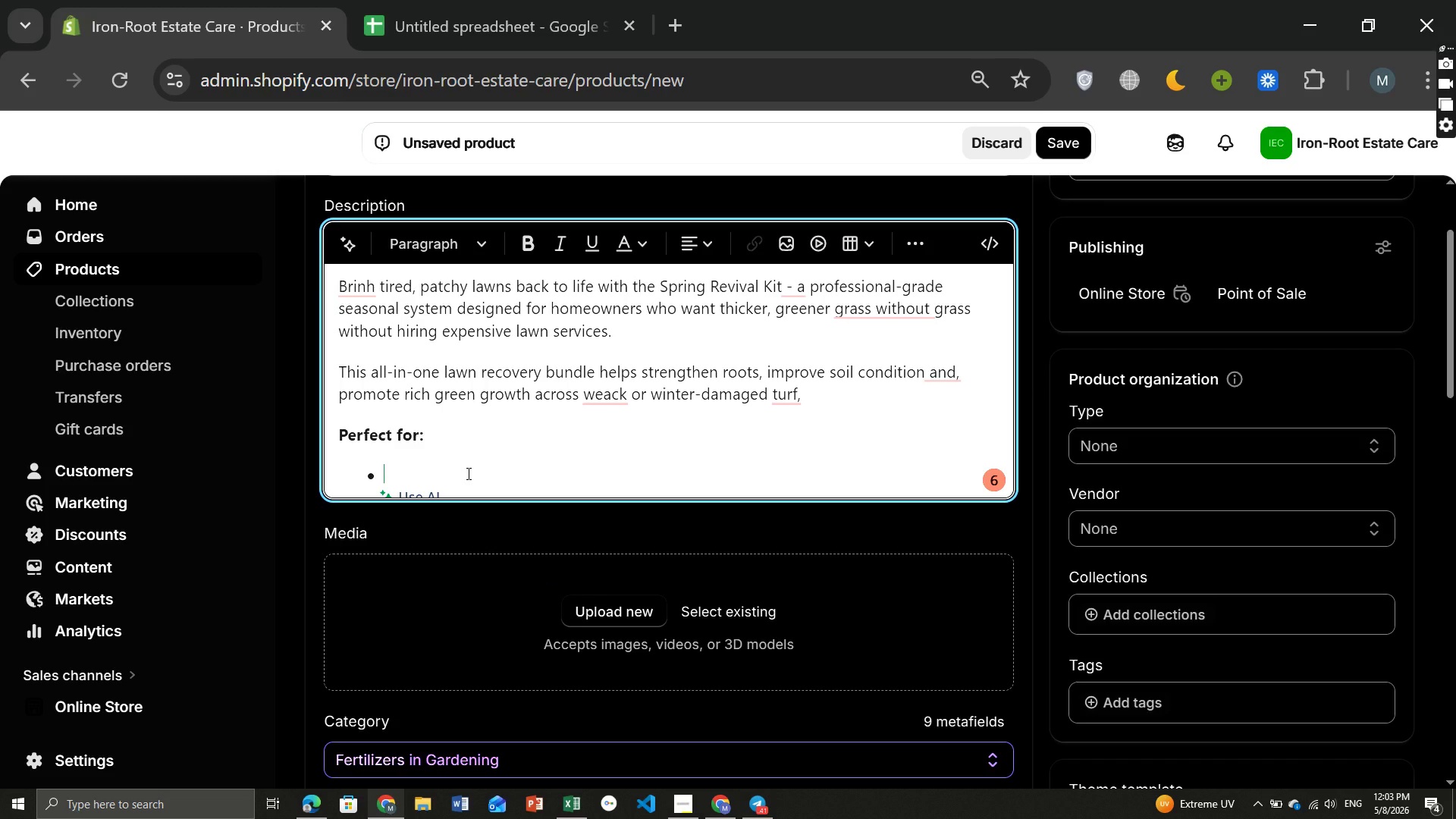 
type(Thin or yellow lawns)
 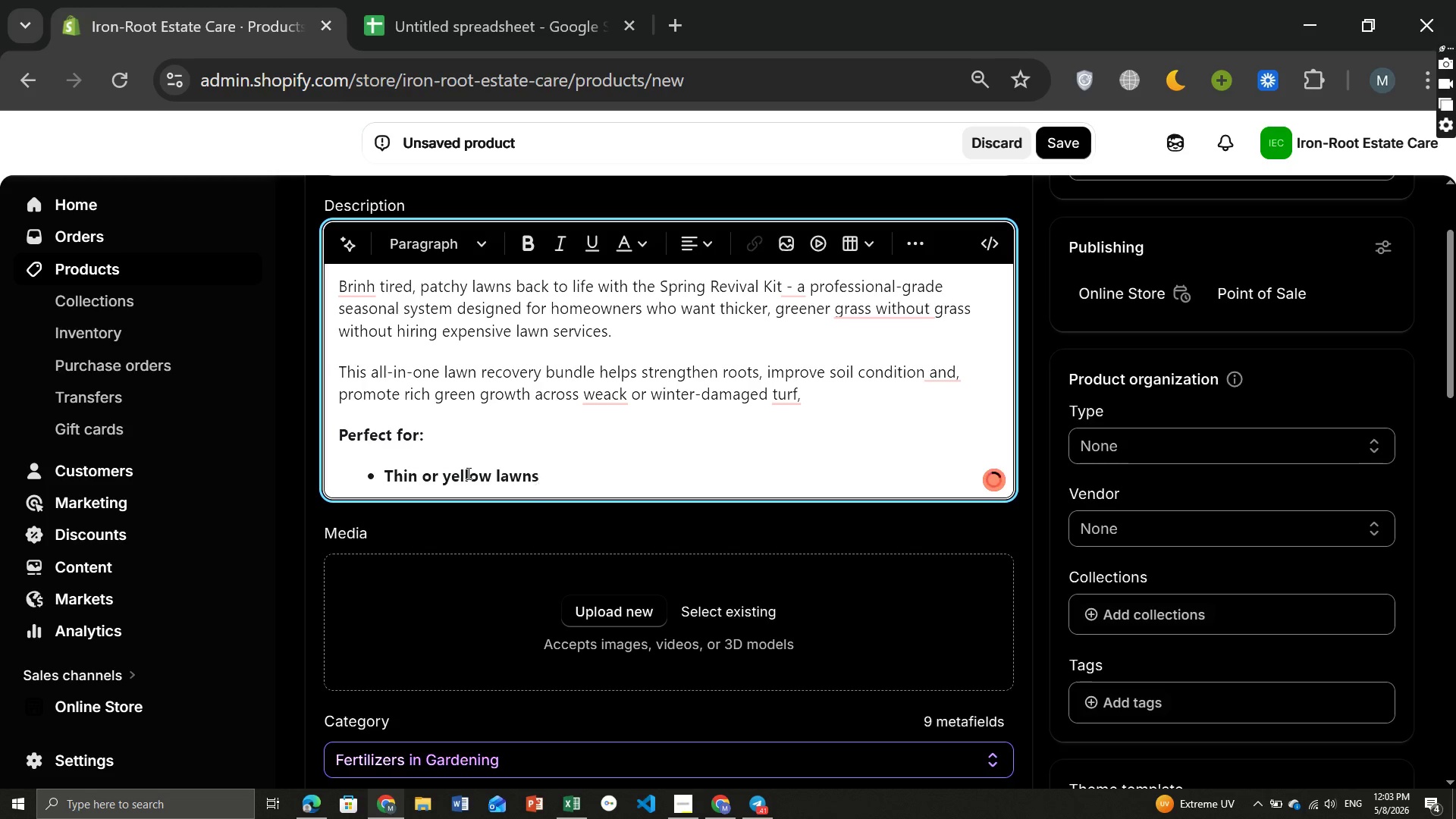 
key(Enter)
 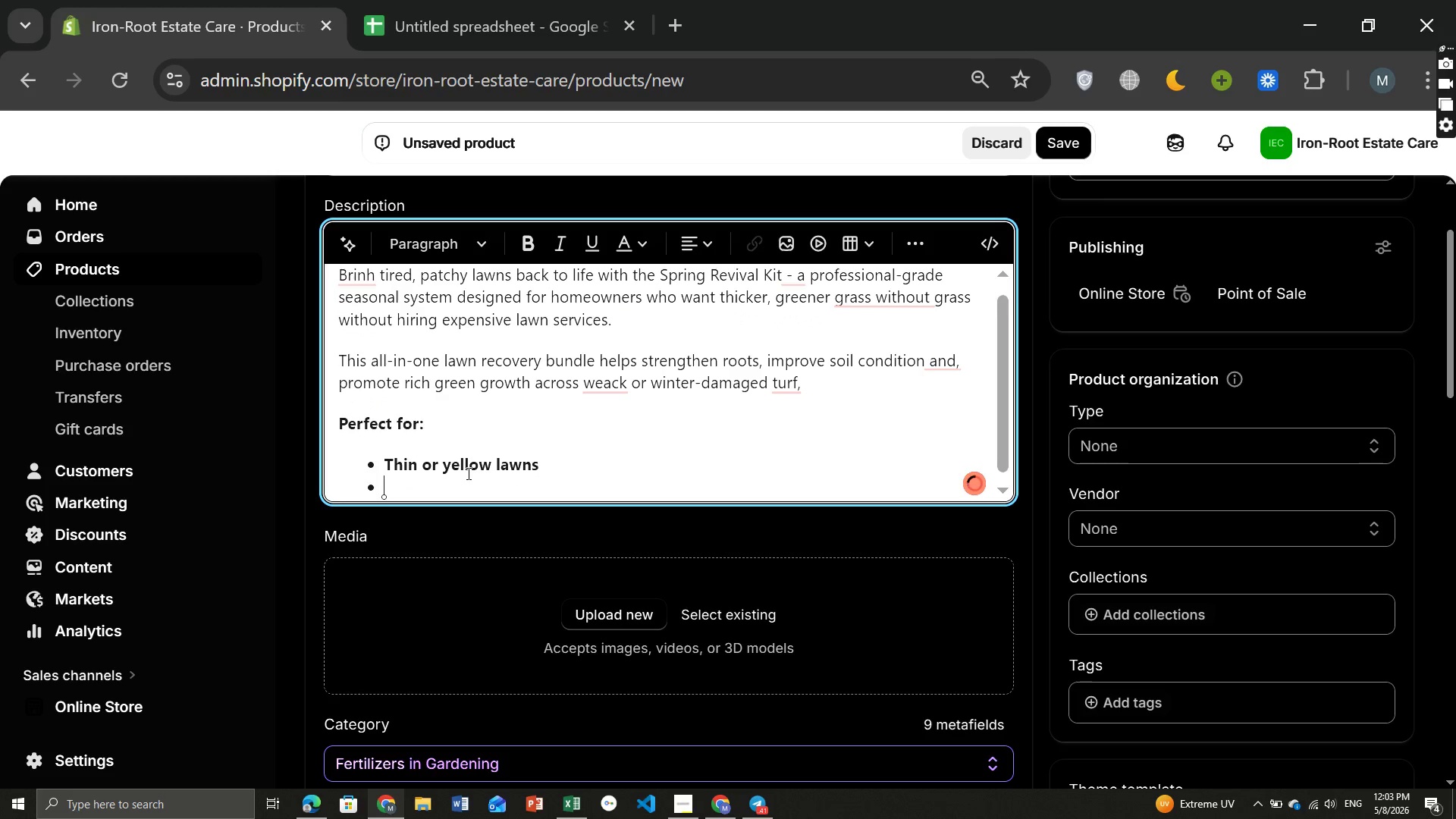 
type(Weak root systems)
 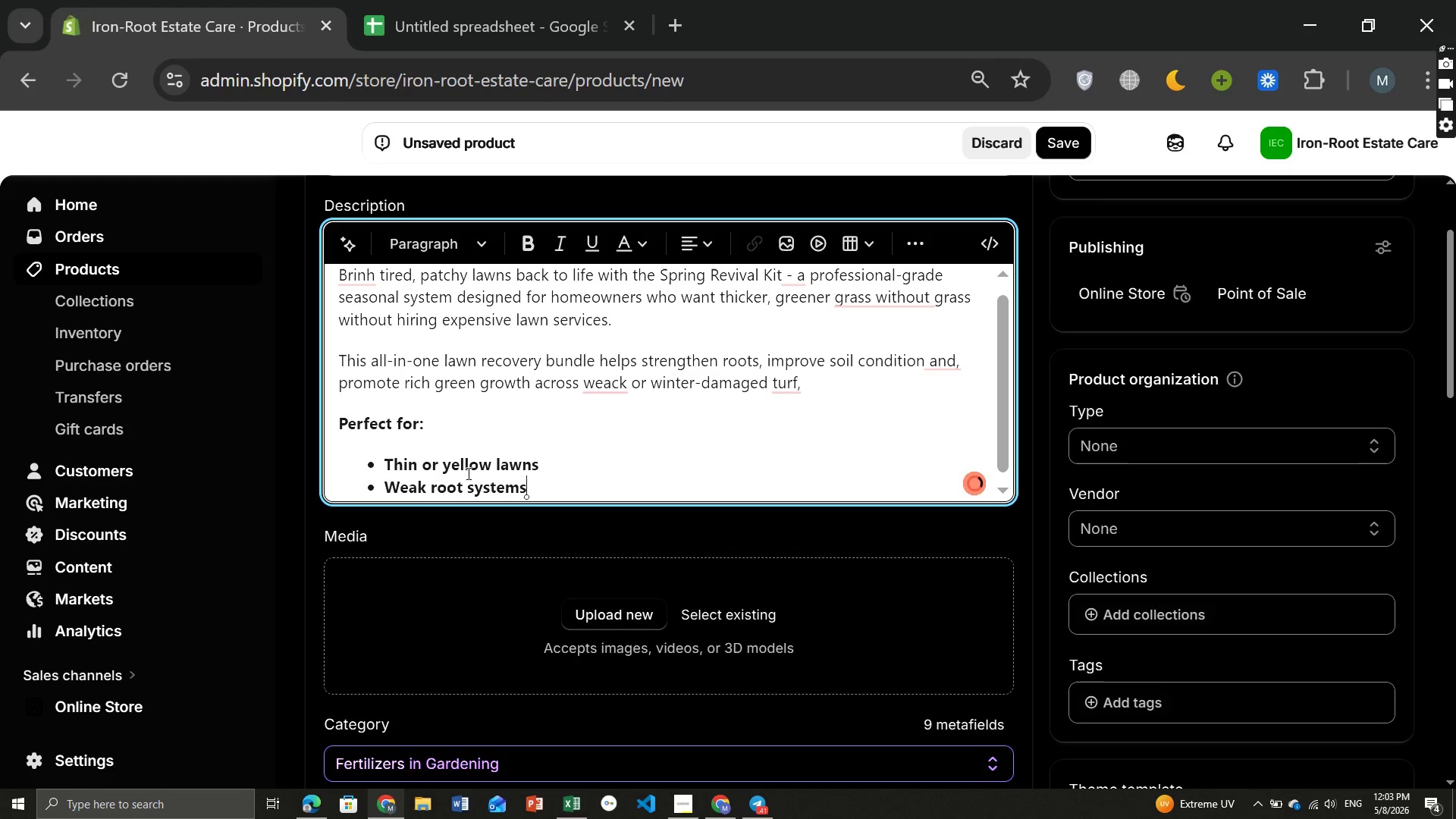 
key(Enter)
 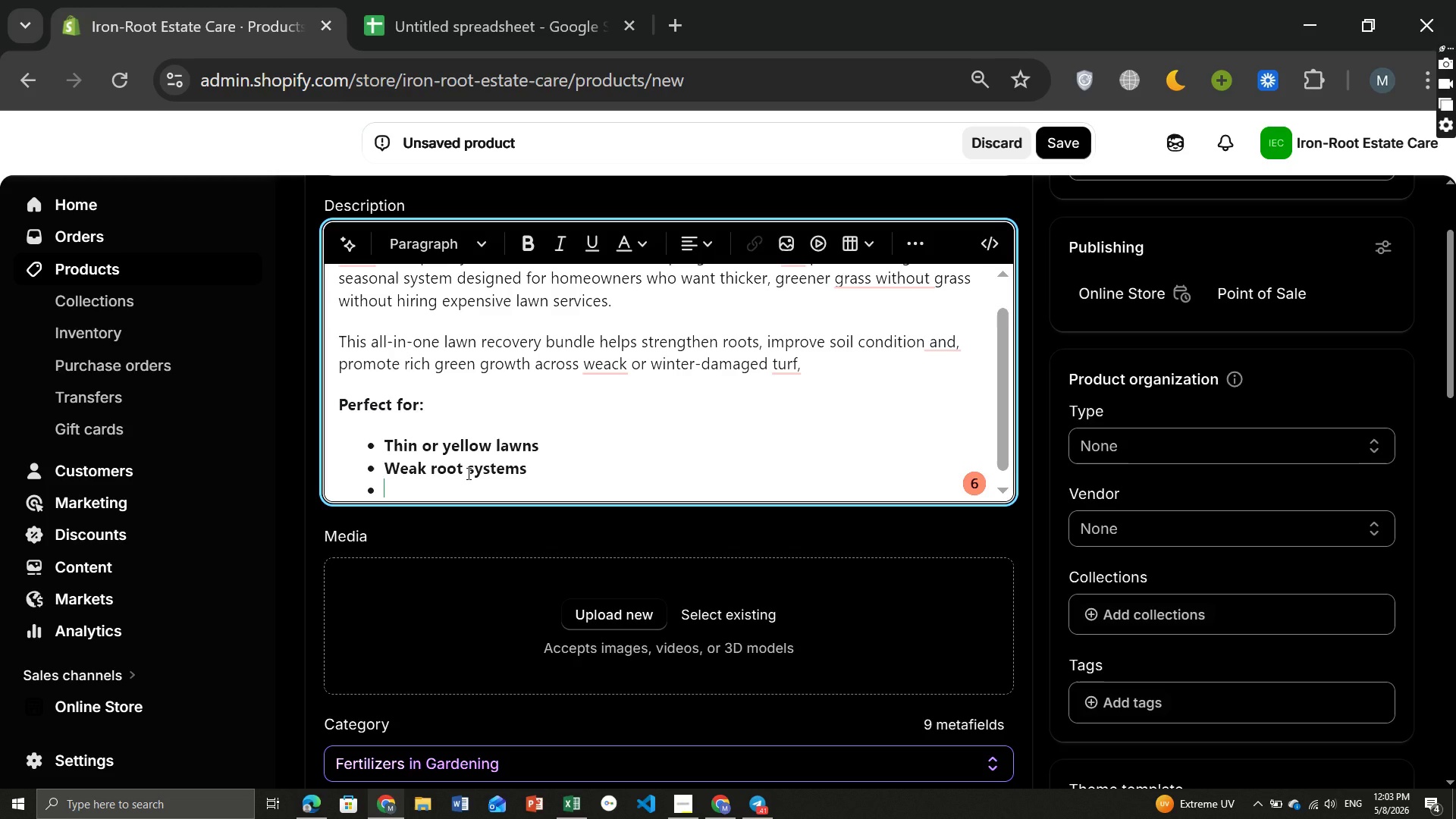 
wait(6.52)
 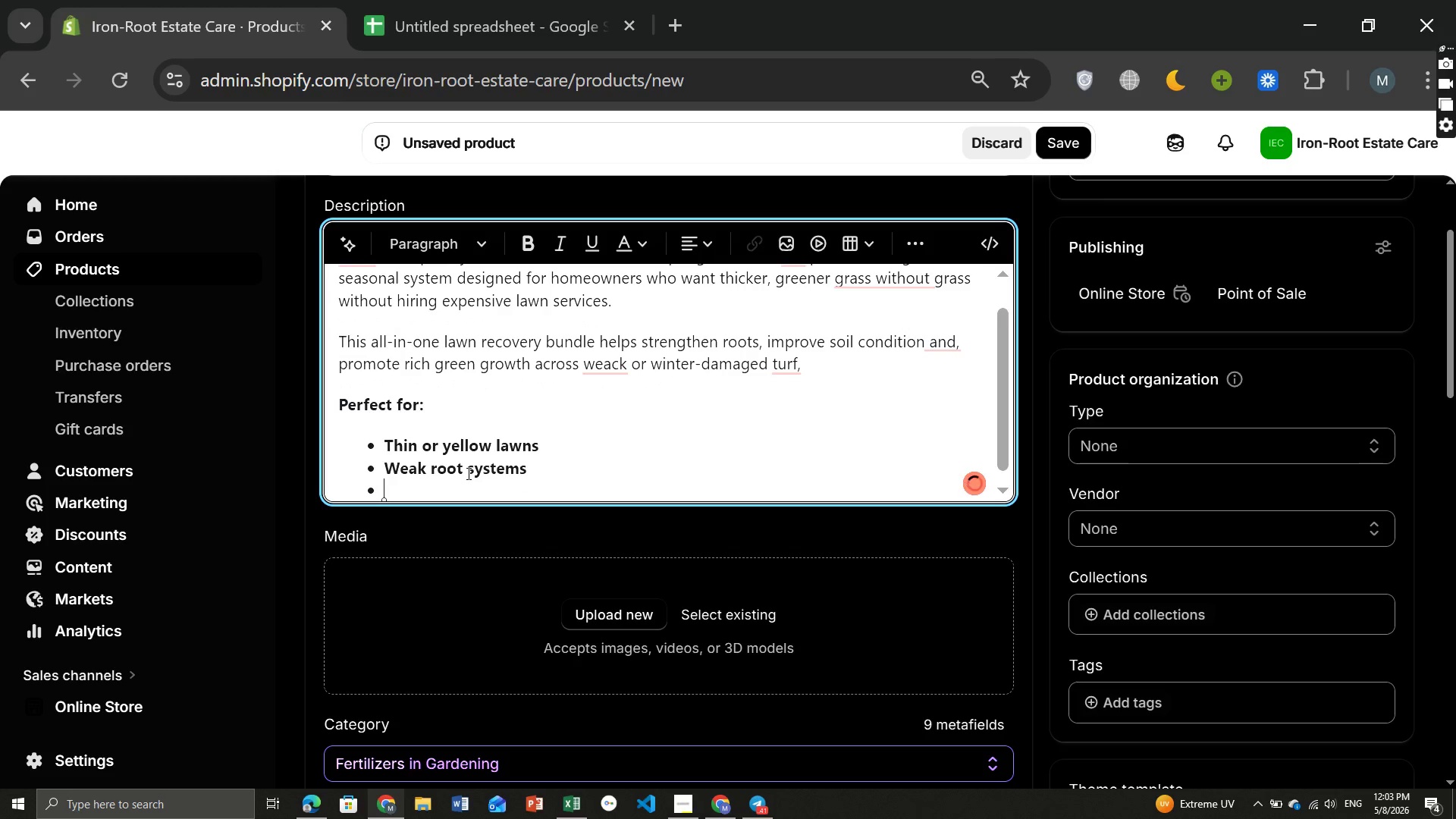 
type(e)
key(Backspace)
type(Early spring lawn recovery)
 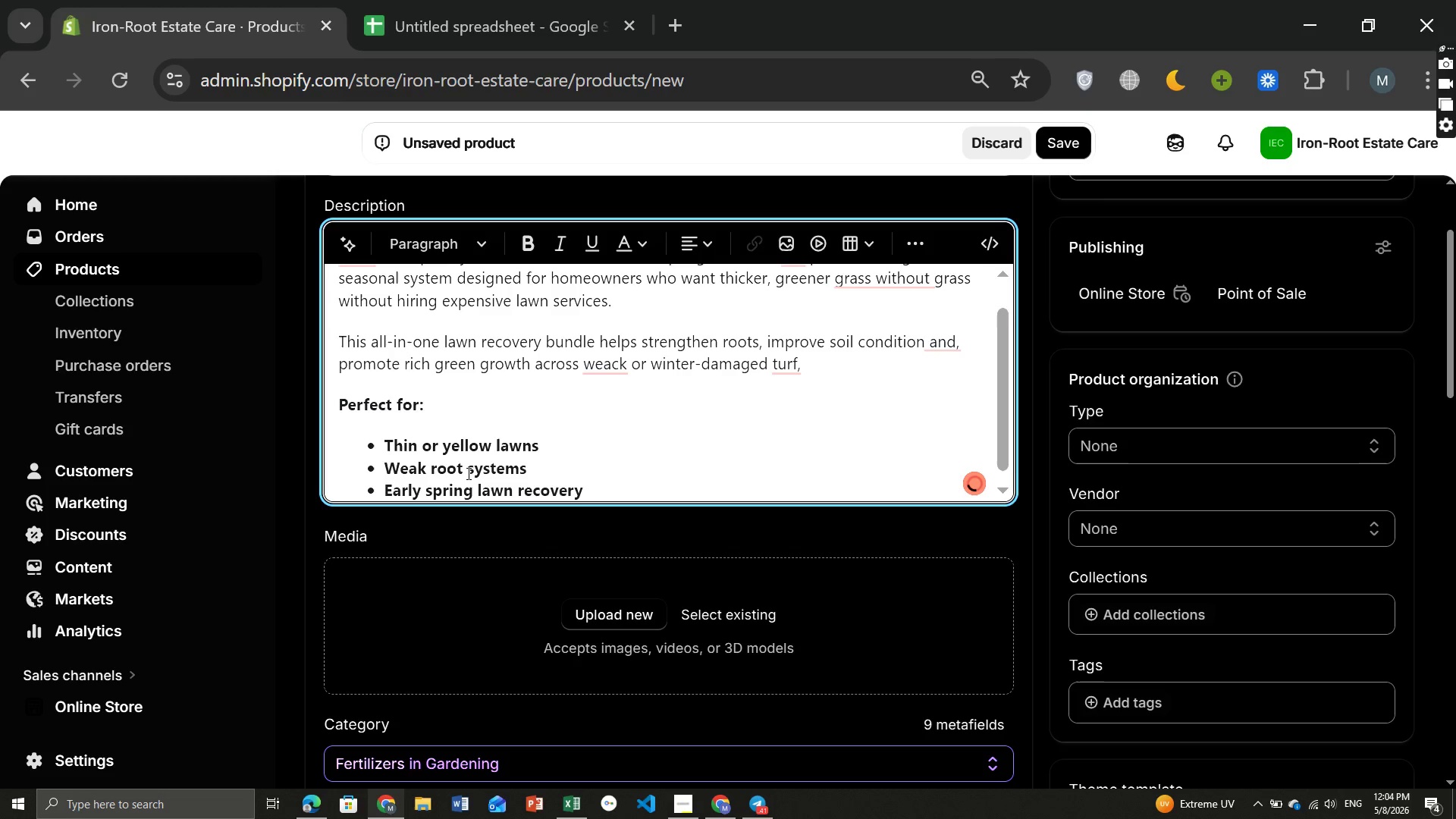 
key(Enter)
 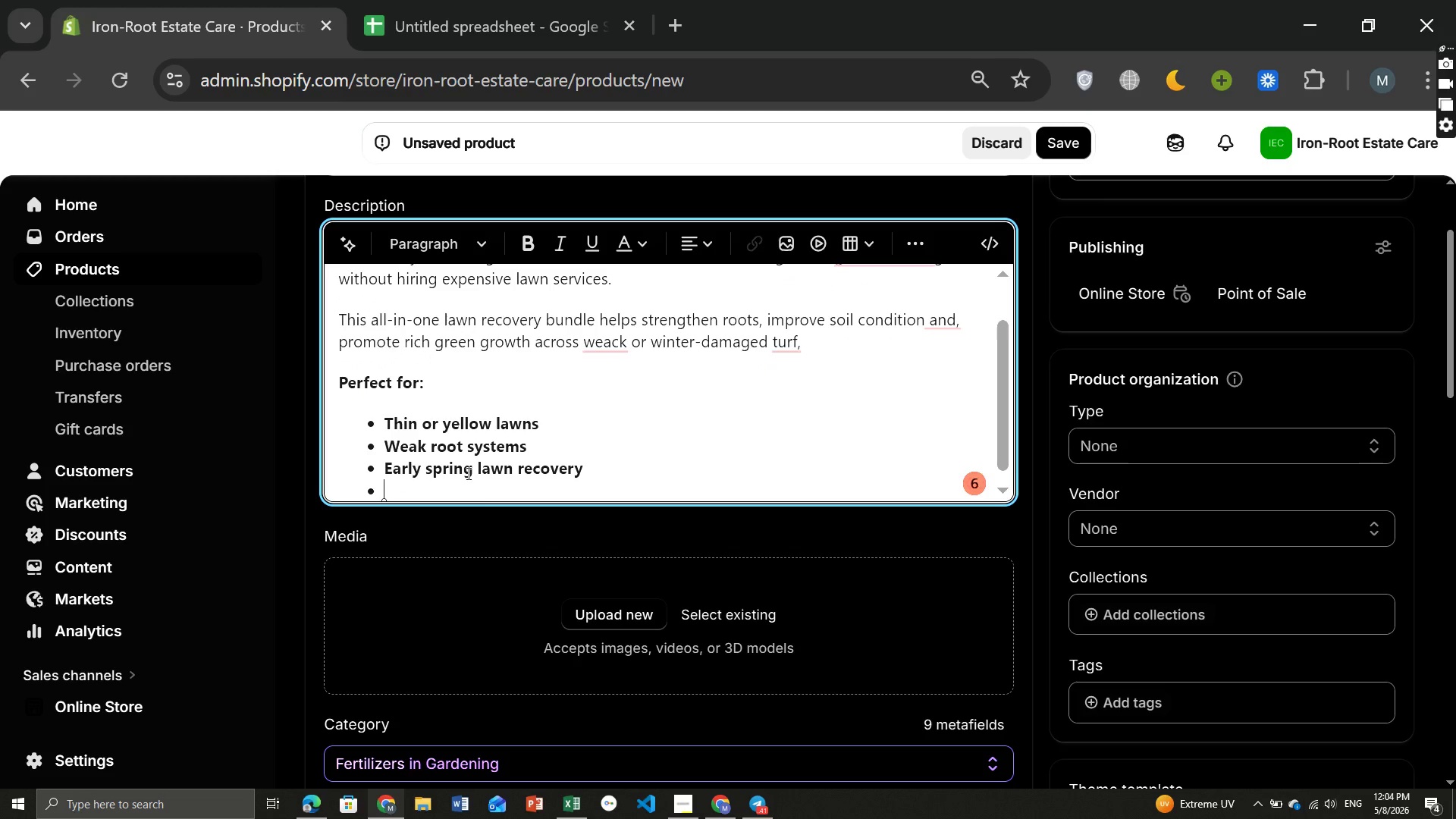 
type(Homeowners wanting)
 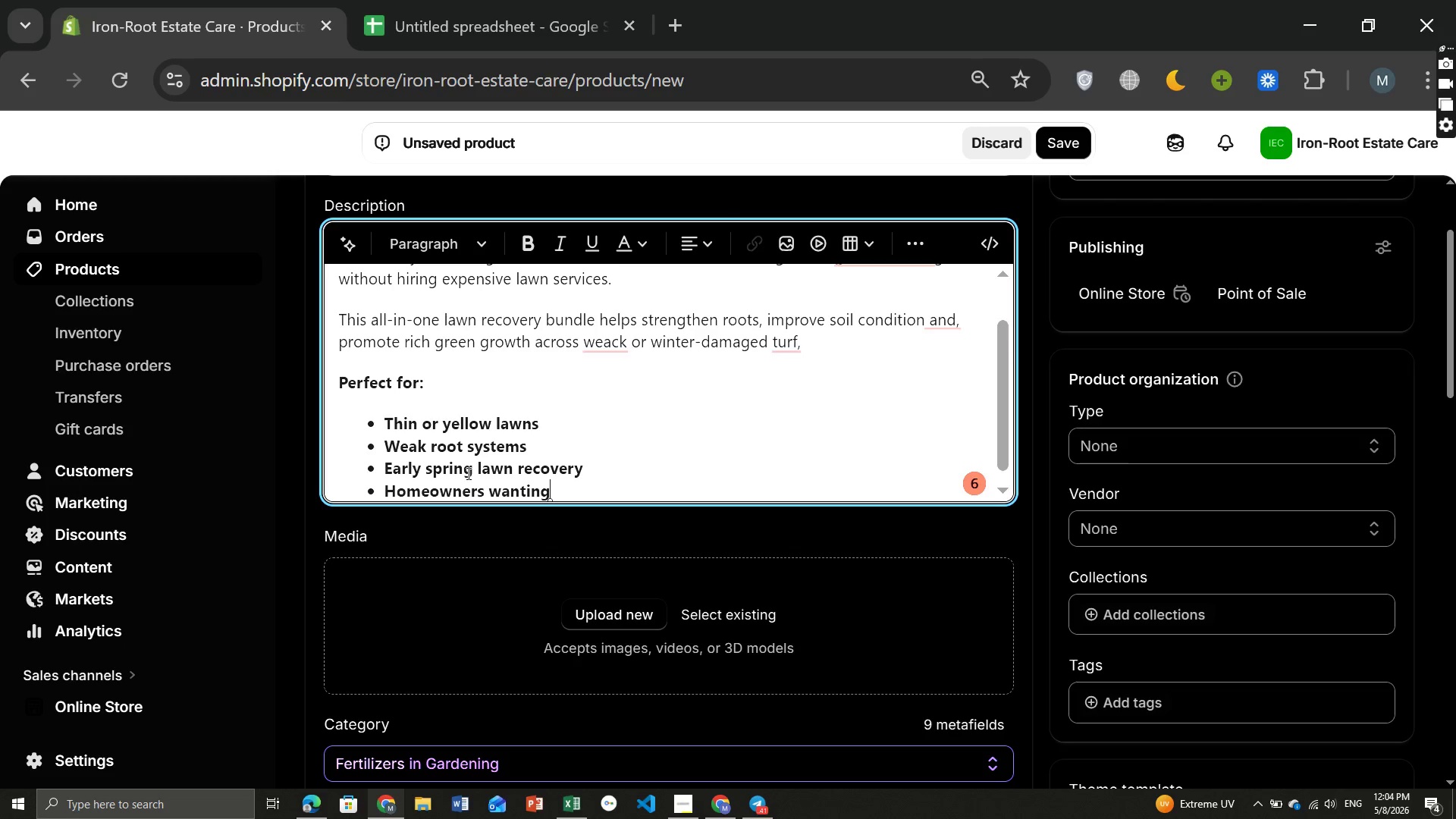 
type( professu)
key(Backspace)
type(ional results)
 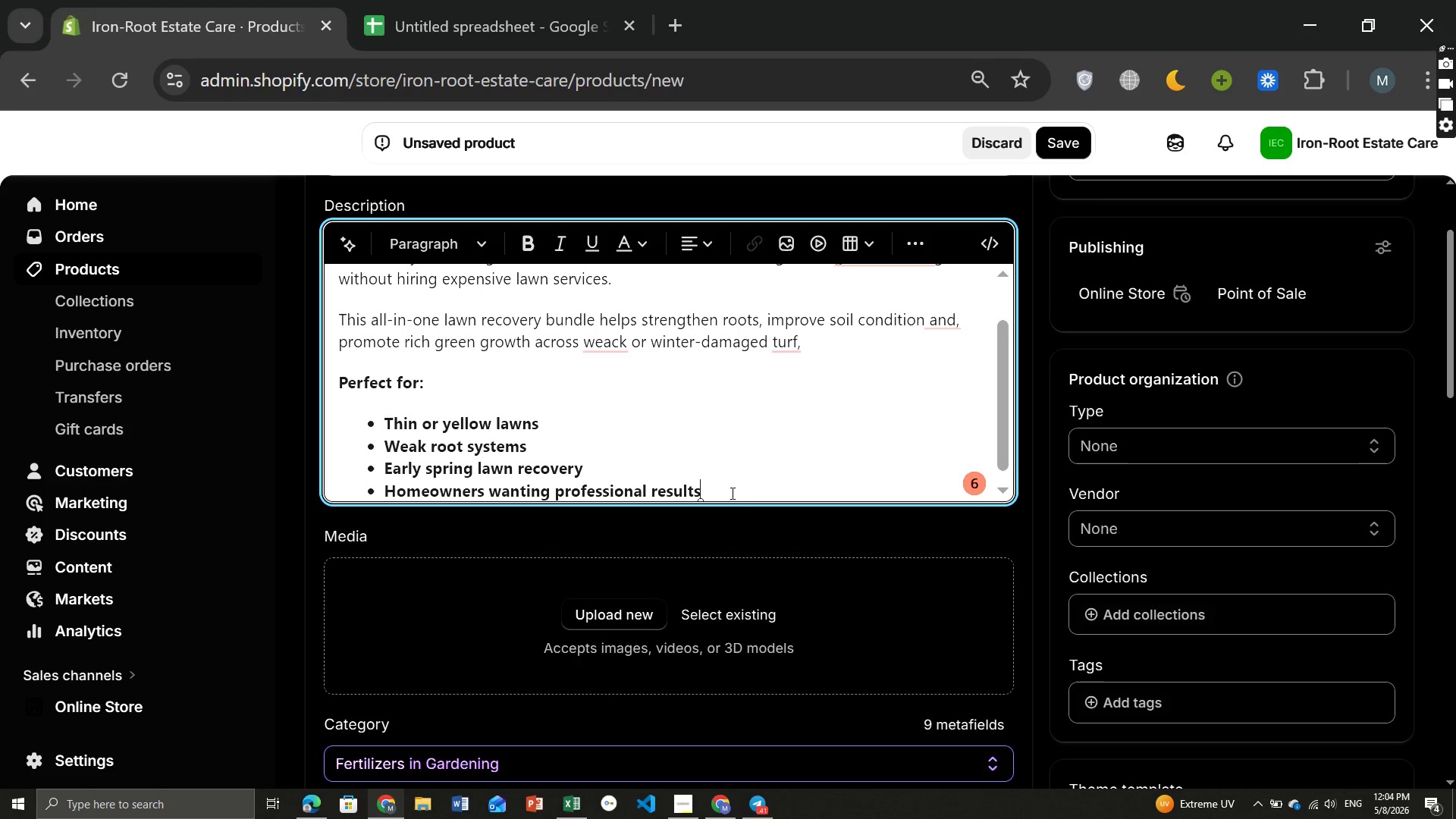 
left_click_drag(start_coordinate=[729, 493], to_coordinate=[372, 405])
 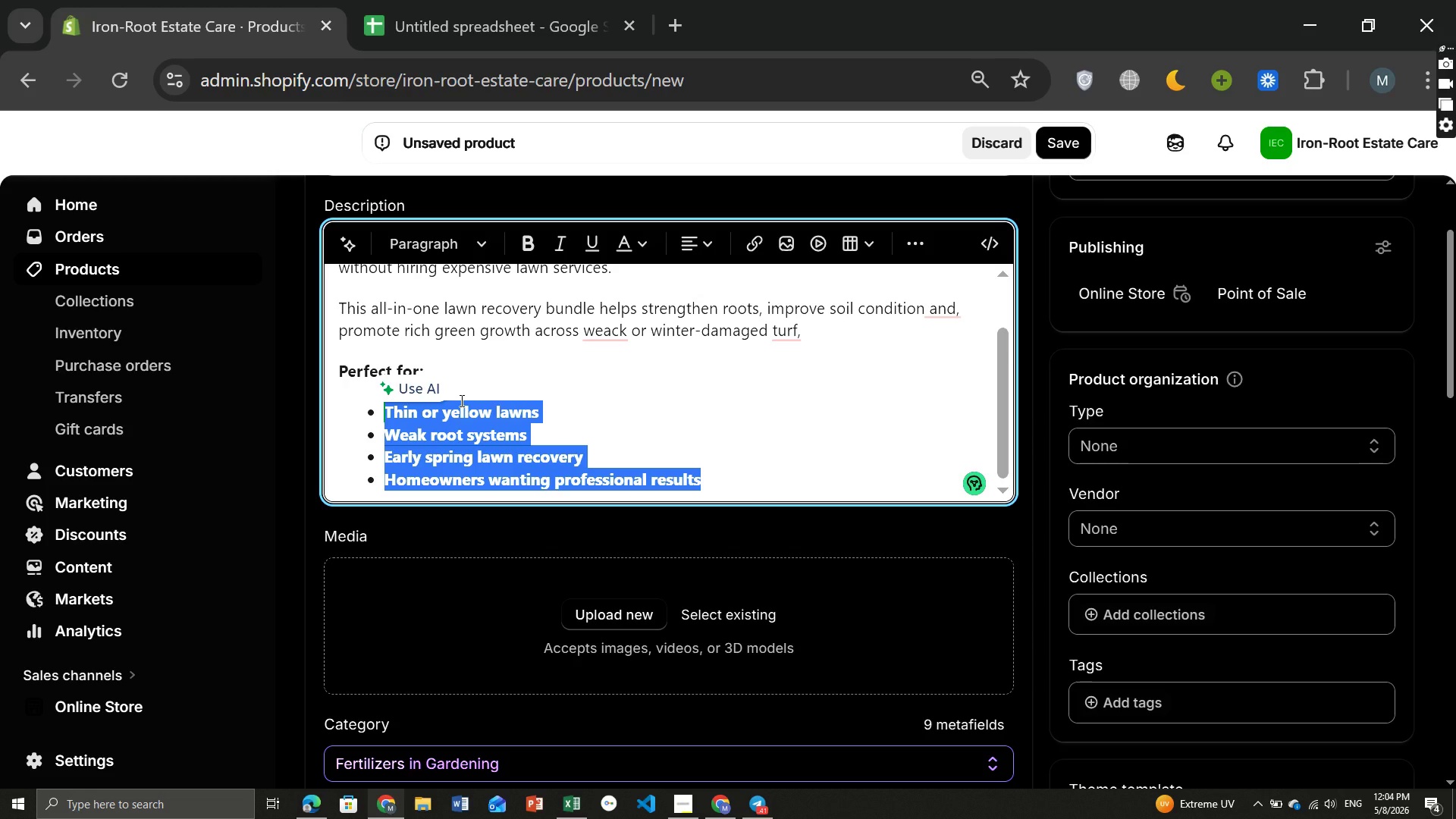 
key(Control+ControlLeft)
 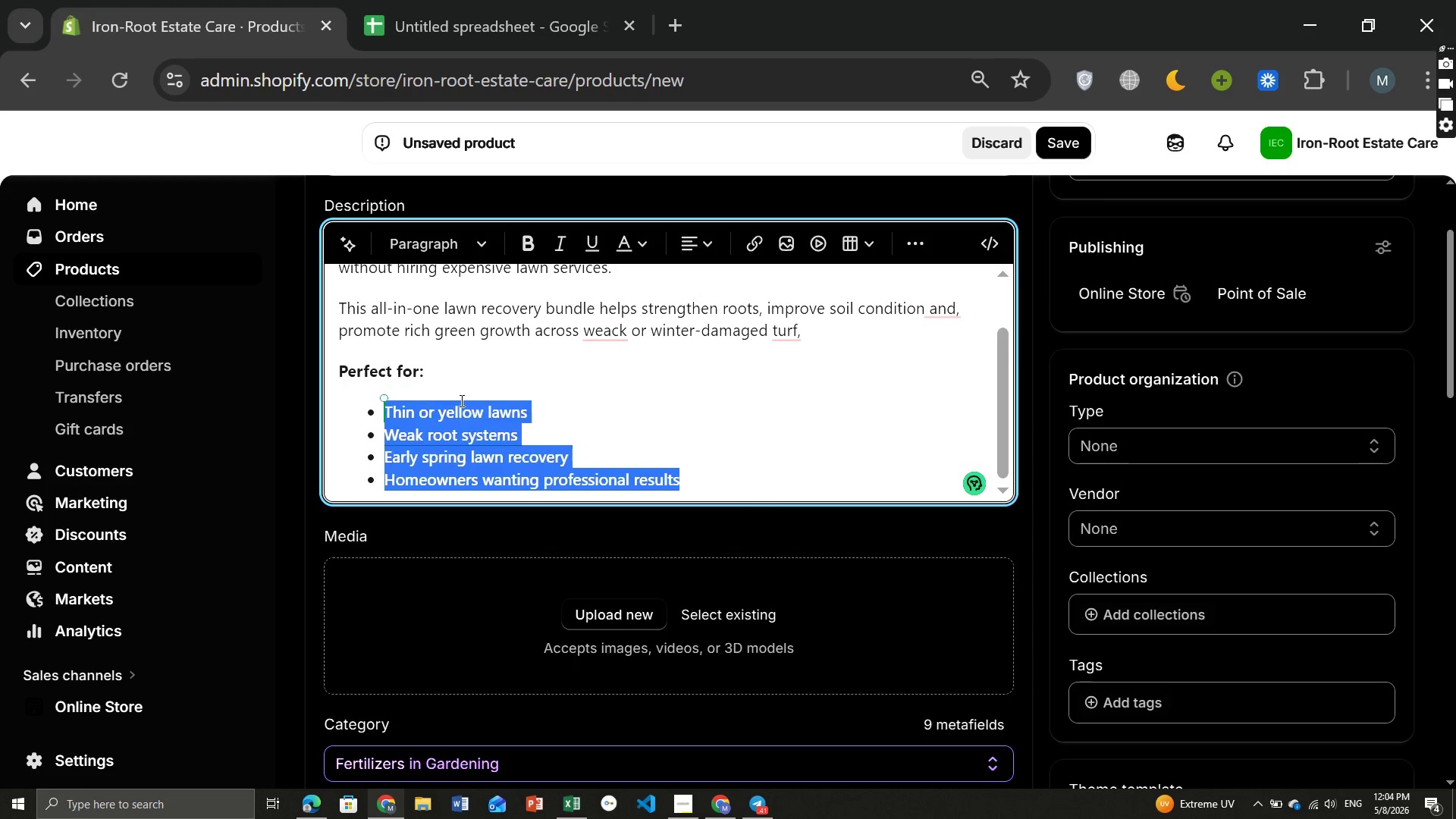 
key(Control+B)
 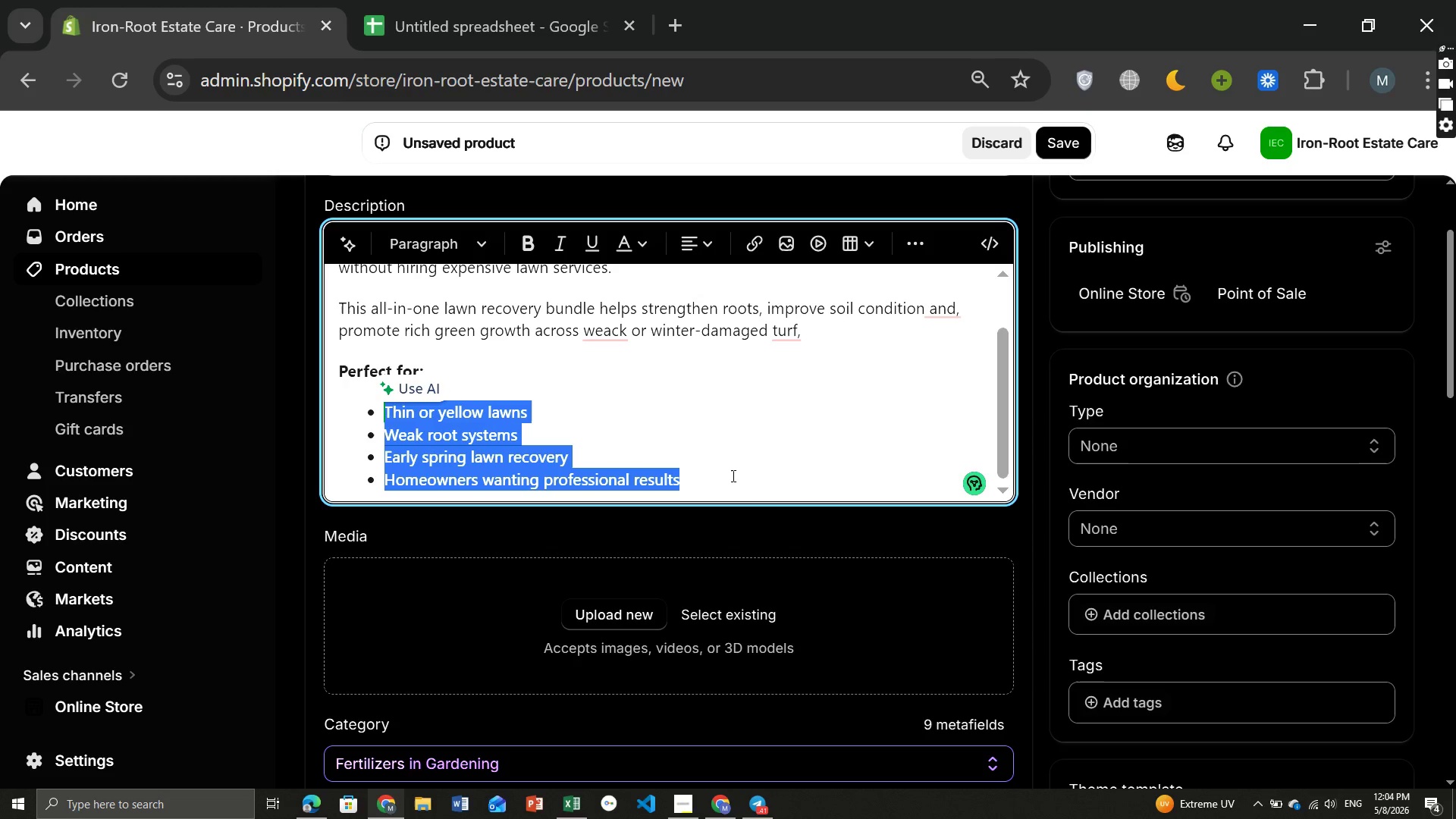 
left_click([735, 476])
 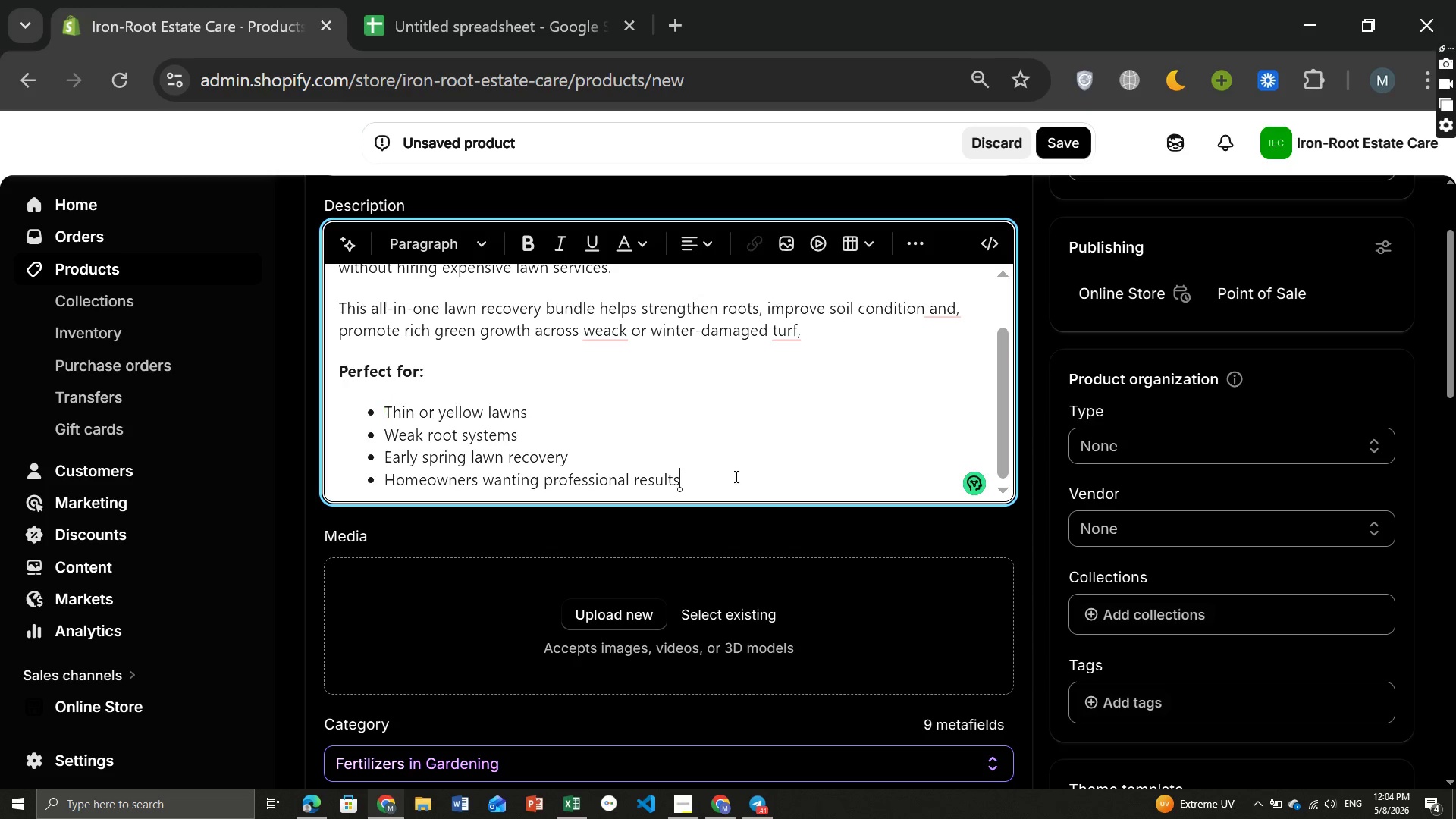 
key(Enter)
 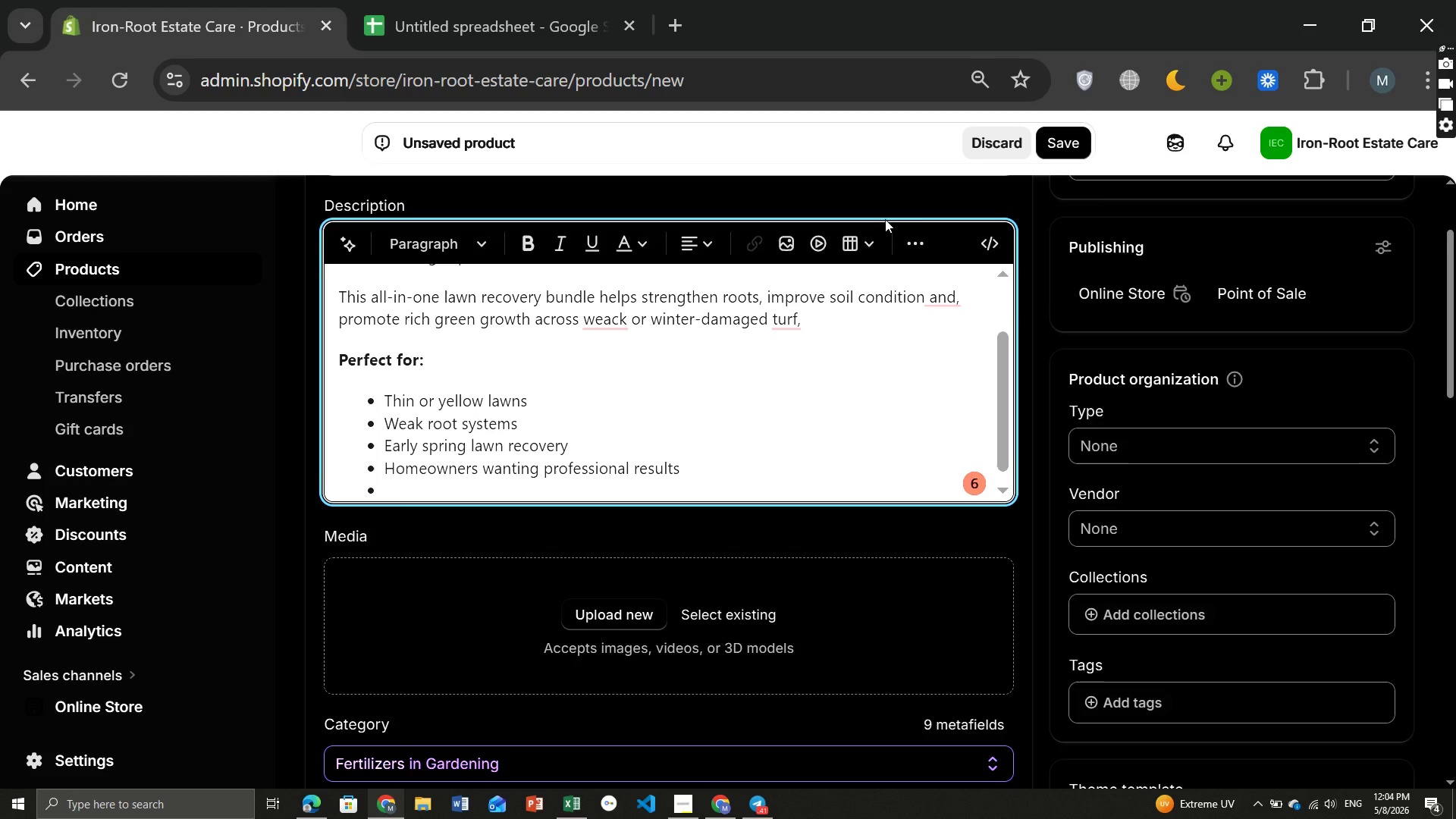 
left_click([924, 244])
 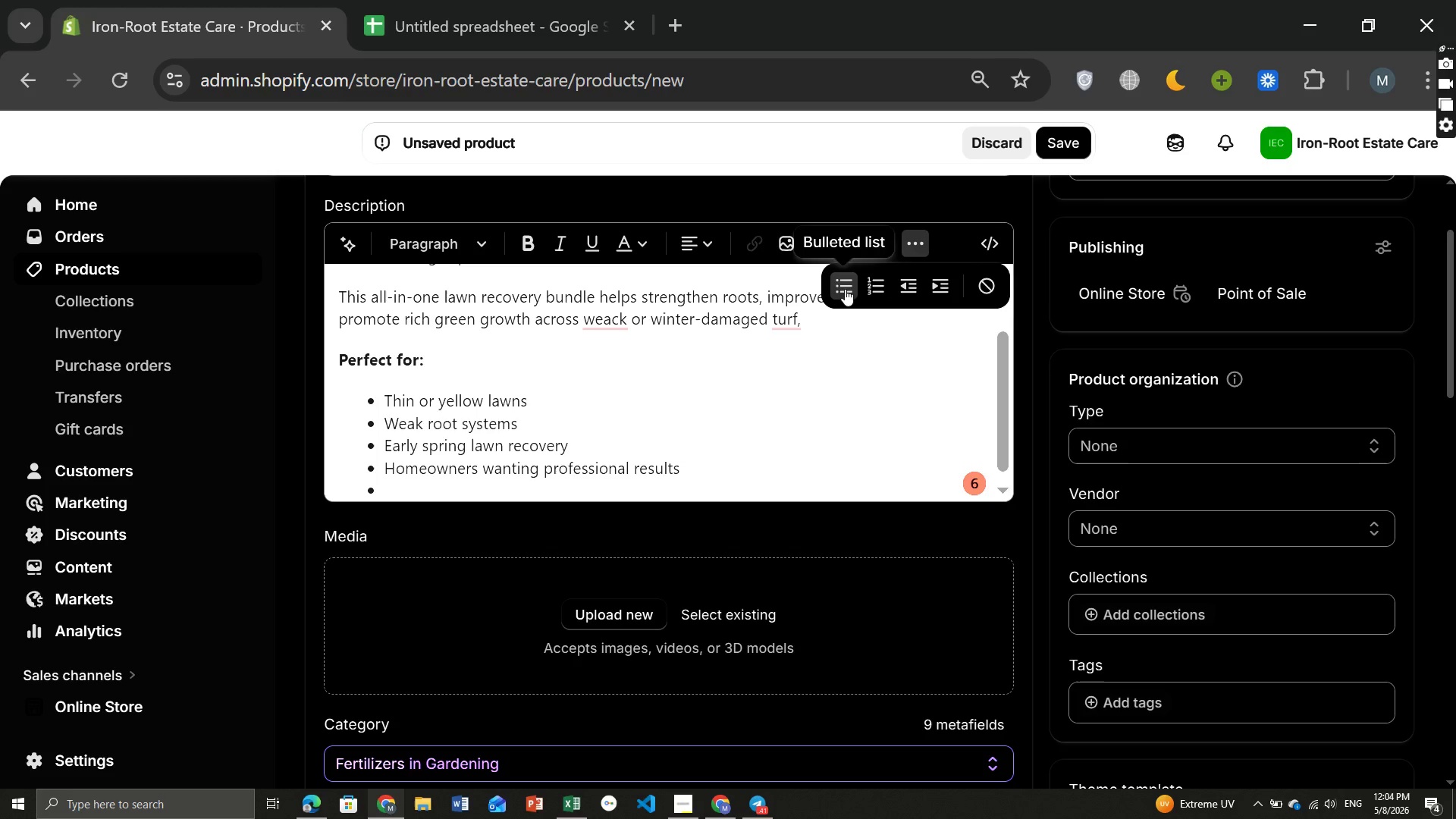 
left_click([846, 289])
 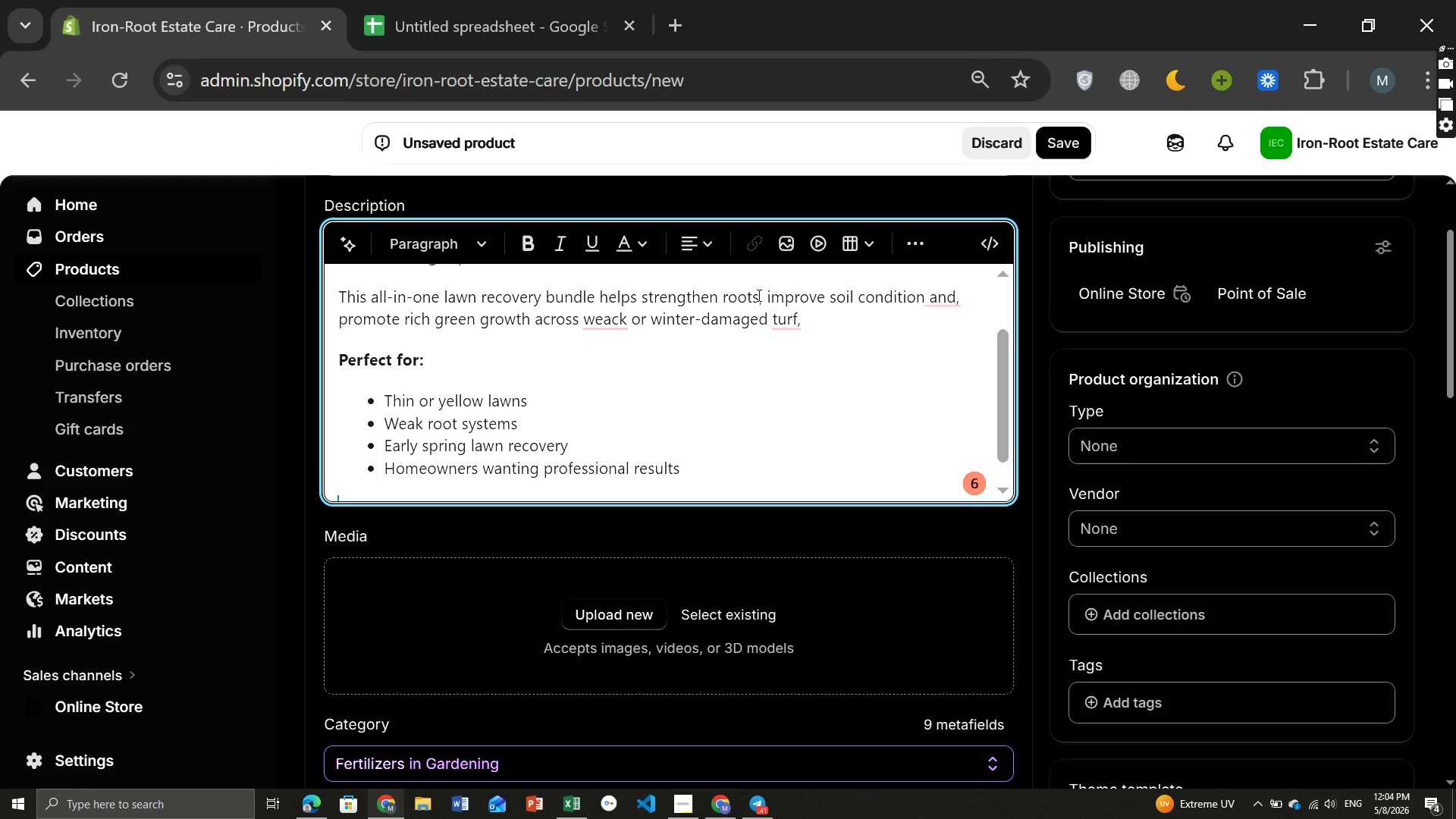 
wait(19.73)
 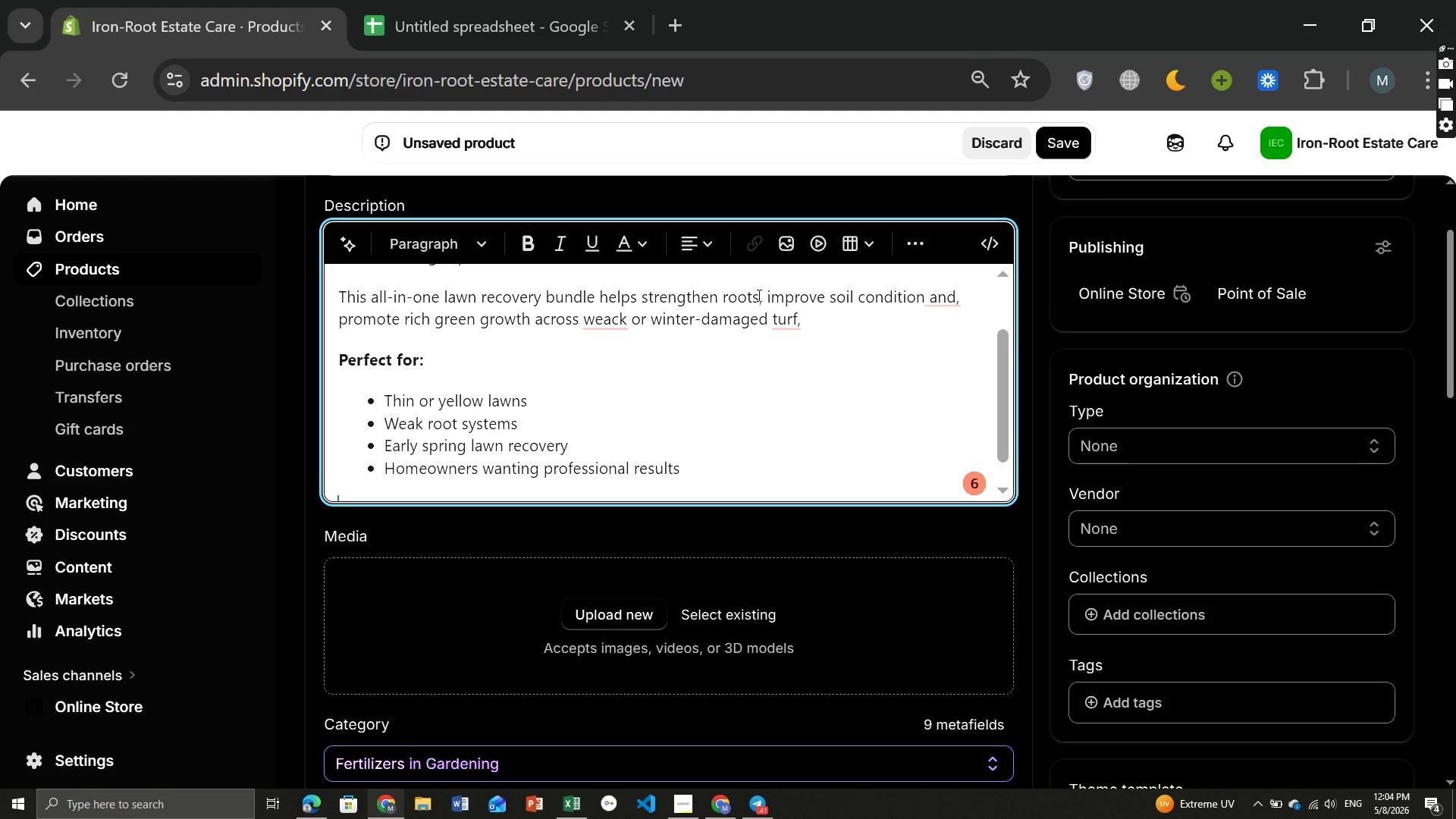 
type(Kit Includes:[Home])
 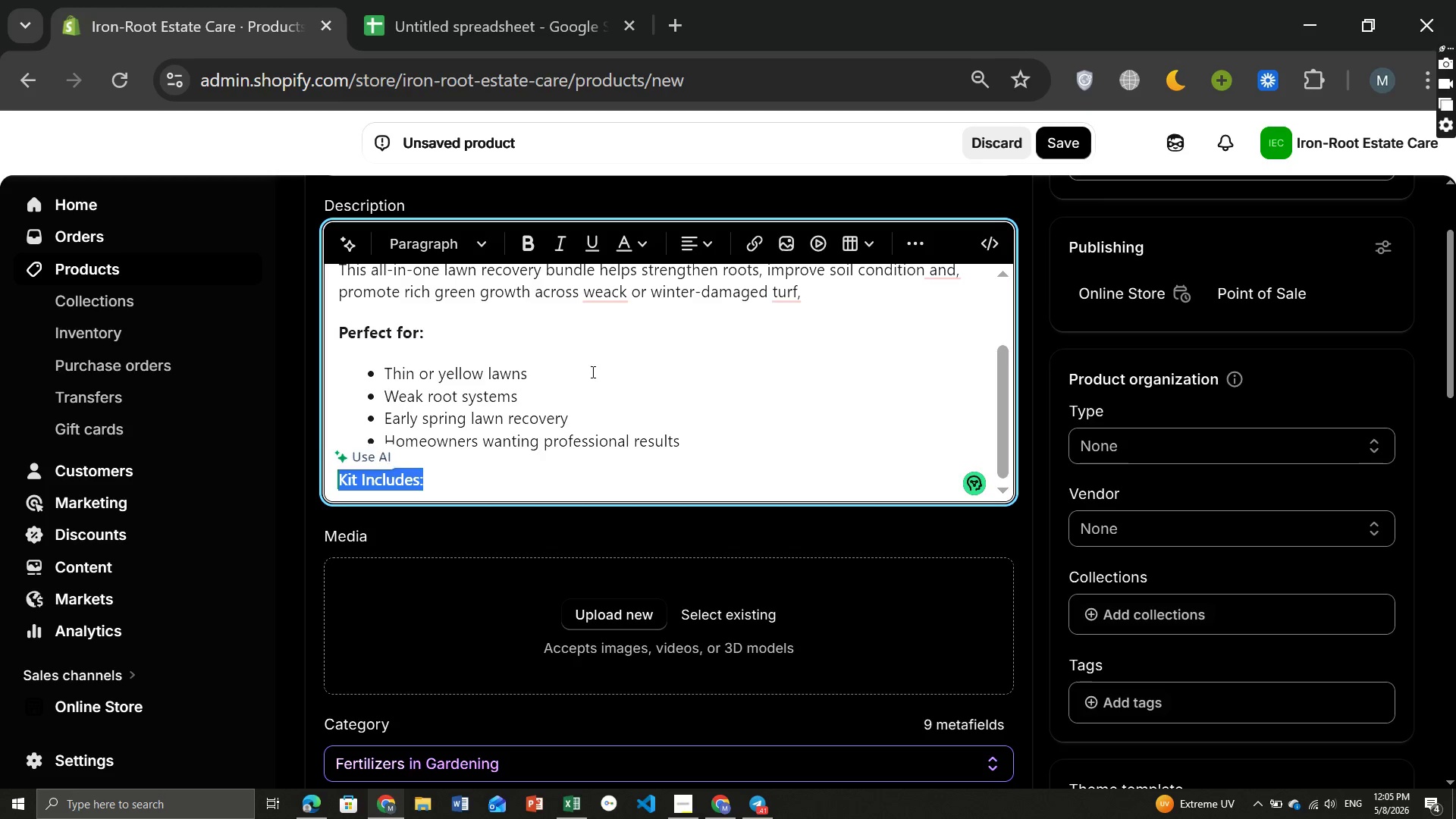 
key(Control+B)
 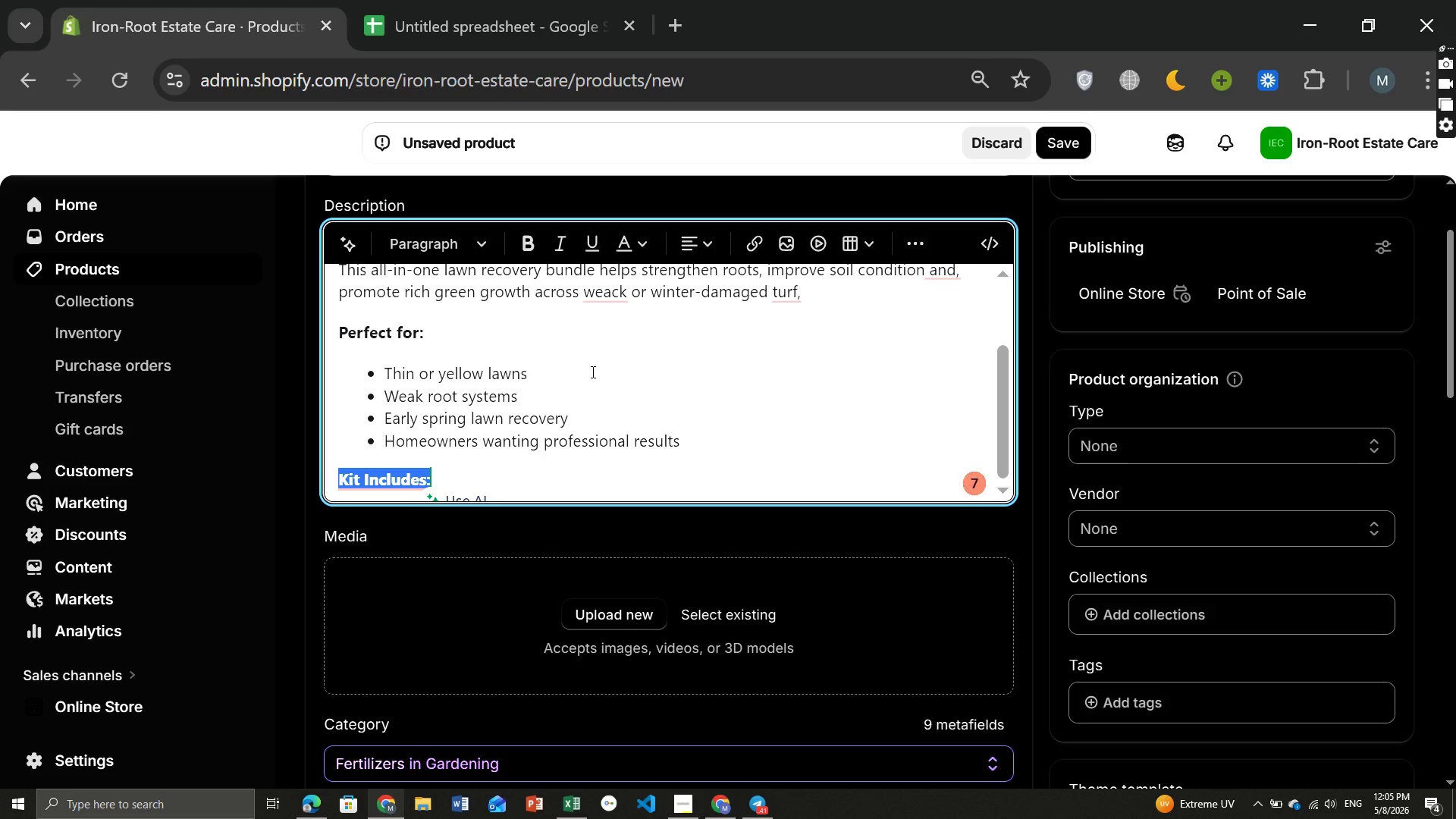 
key(ArrowRight)
 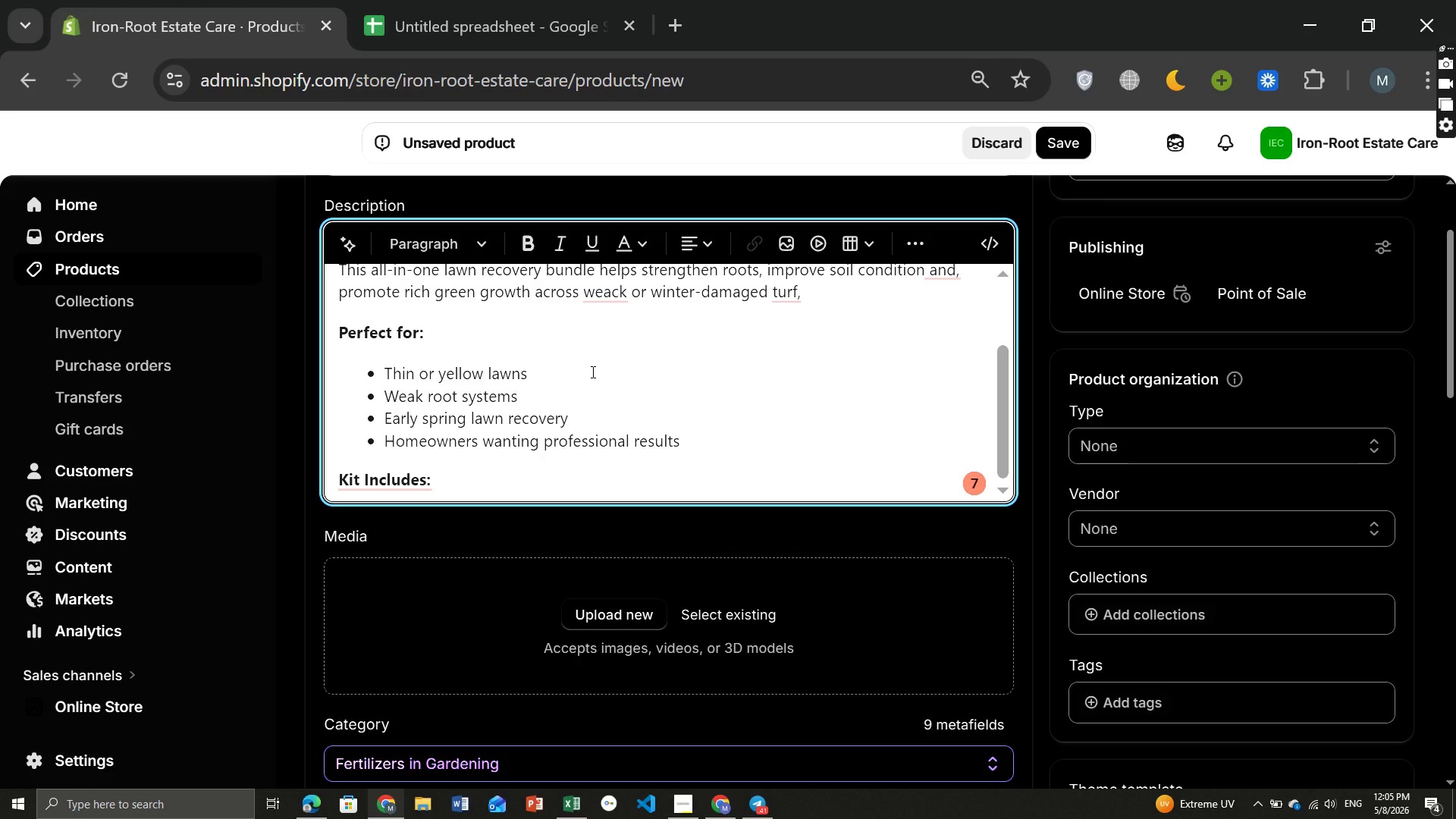 
key(Enter)
 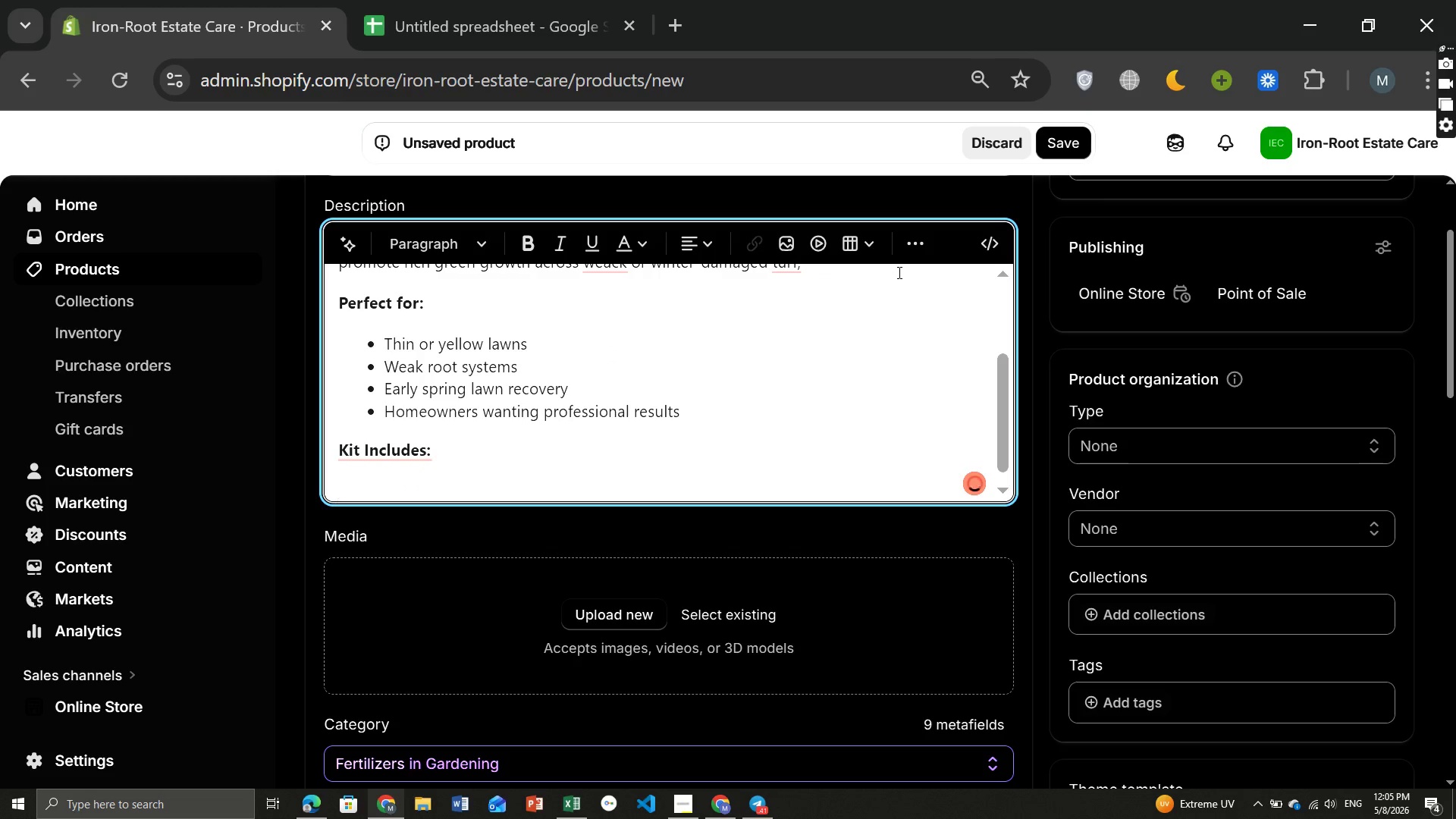 
key(Control+B)
 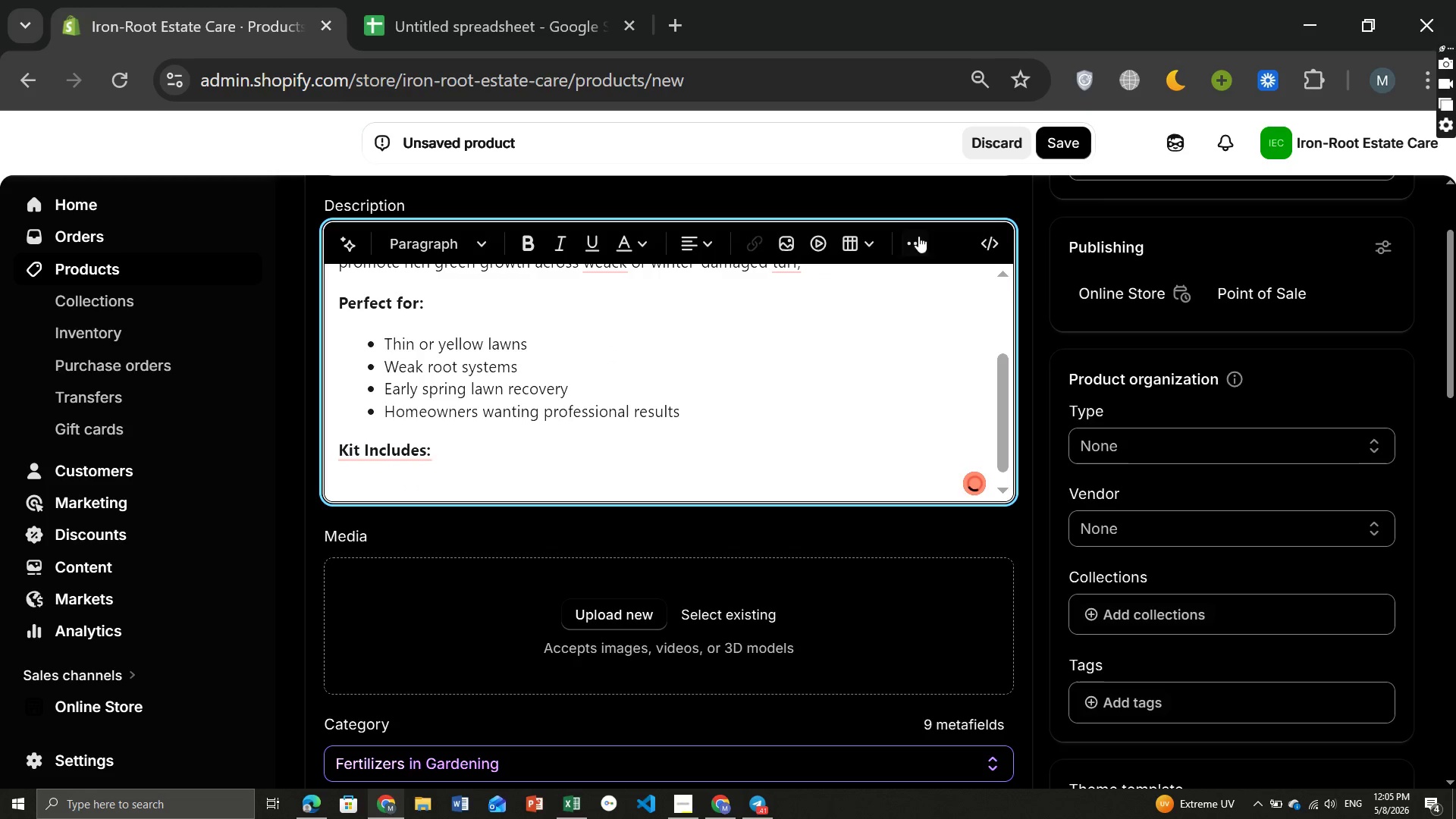 
left_click([918, 236])
 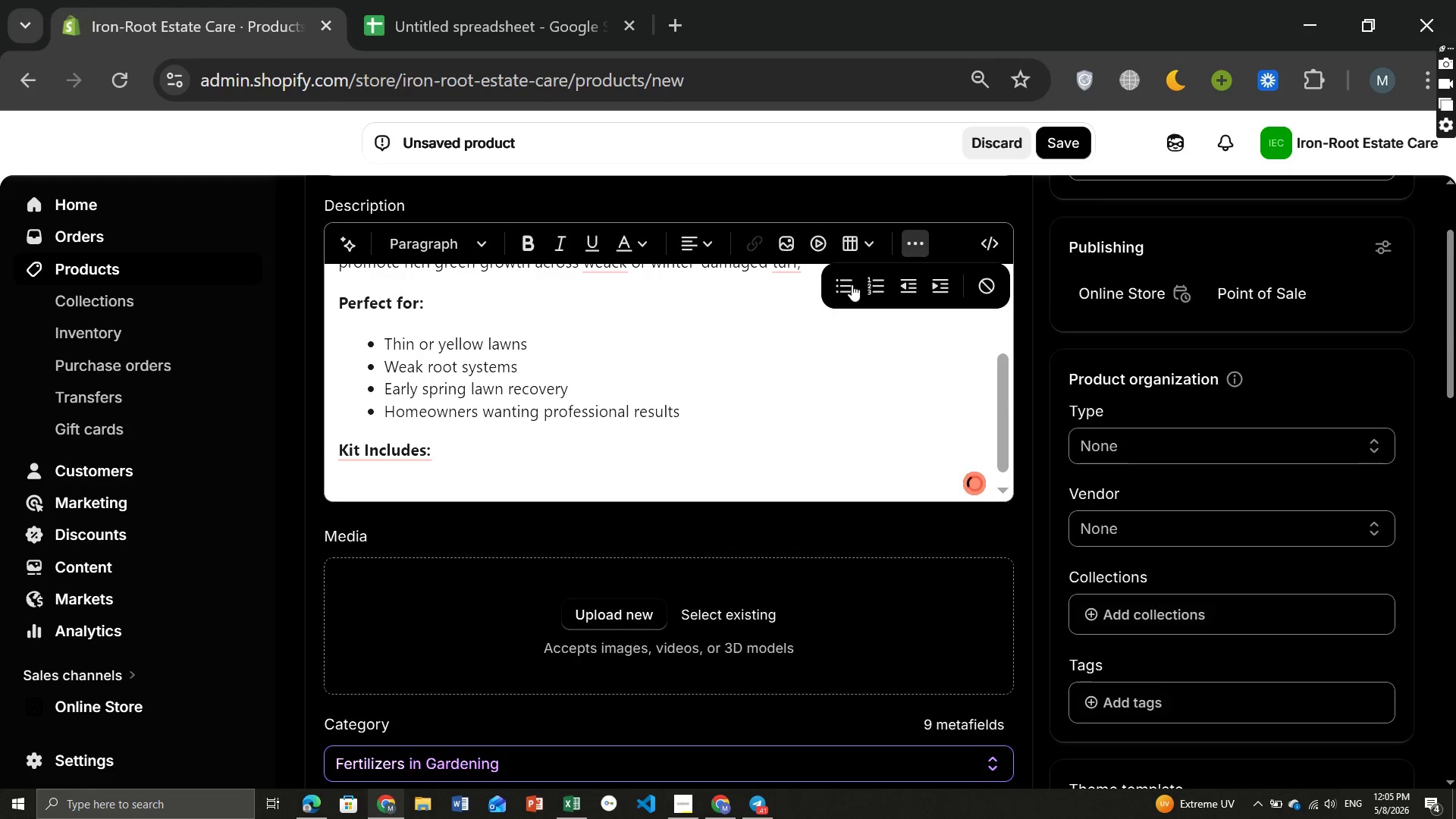 
left_click([848, 287])
 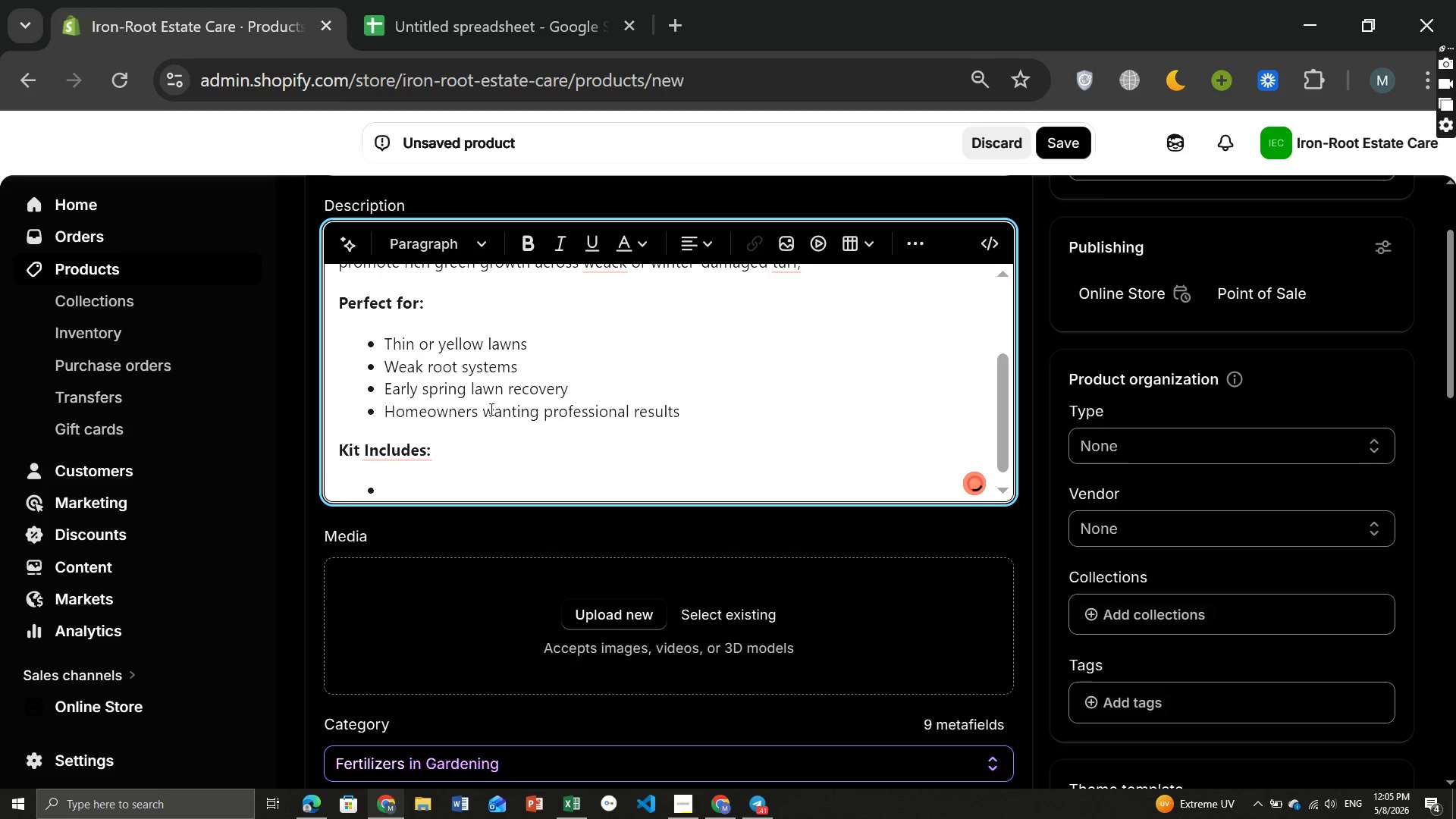 
type(Premium lawn fertilized)
key(Backspace)
type(r)
 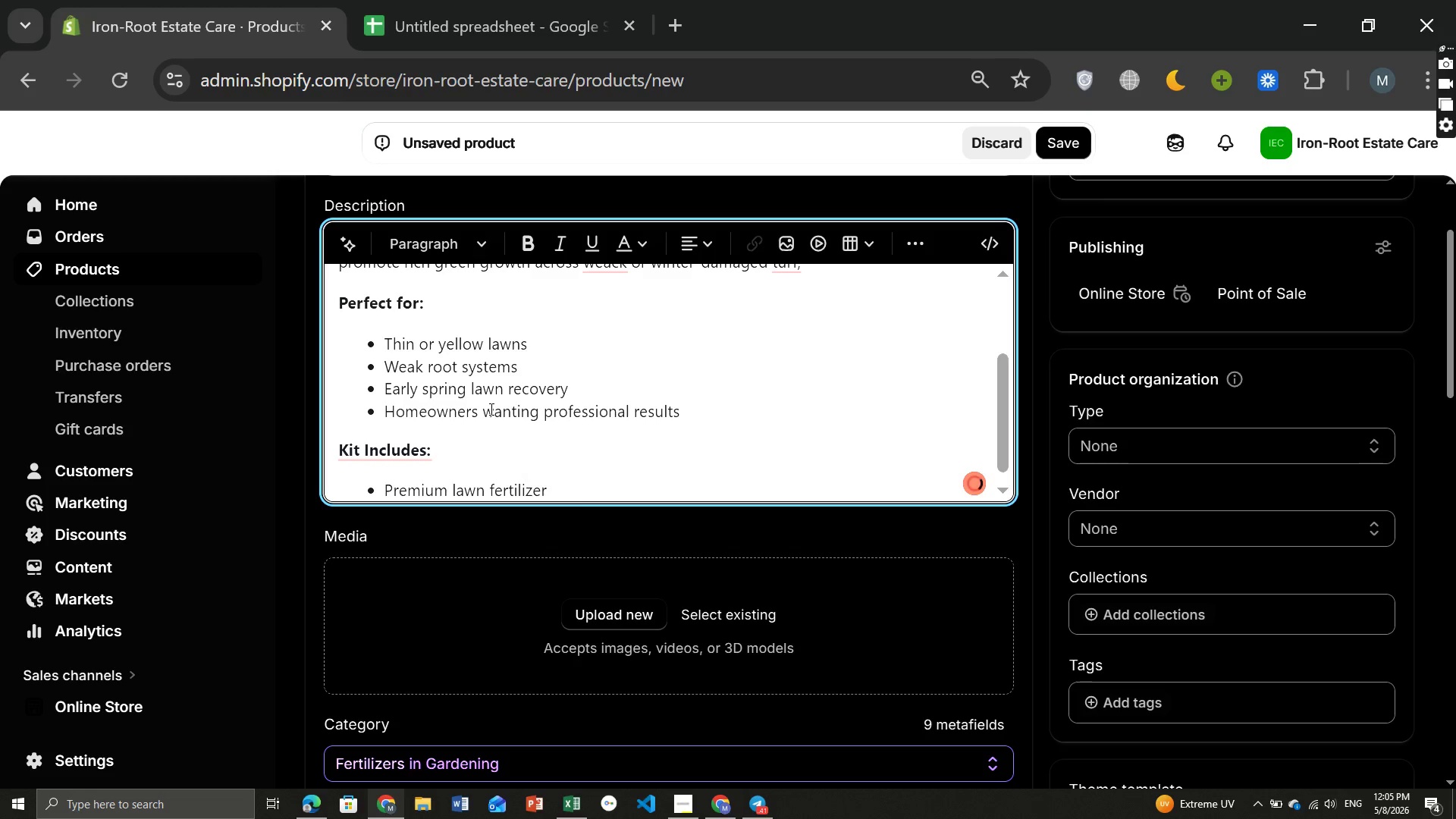 
key(Enter)
 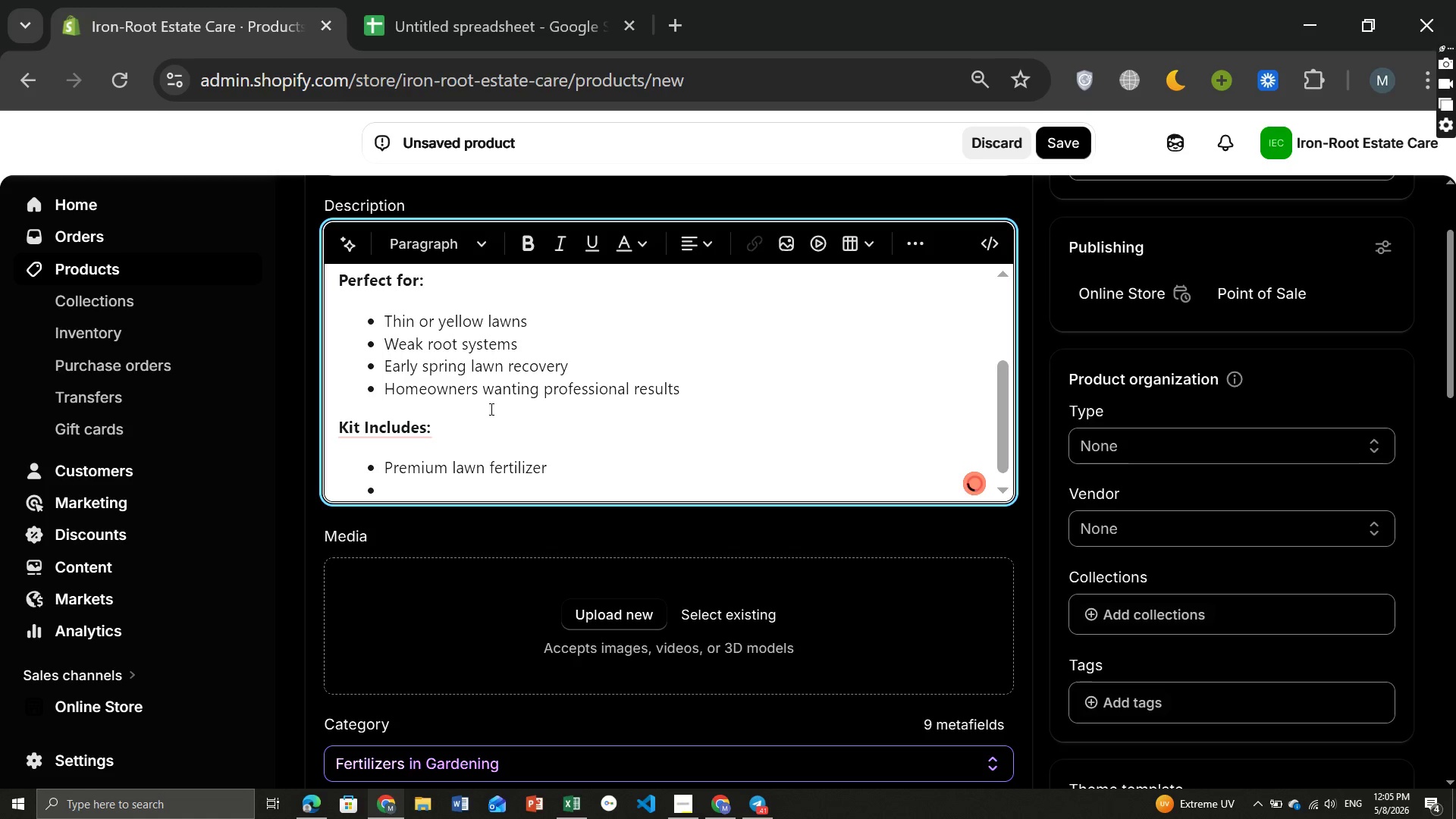 
type(Soil enhancement treatment)
 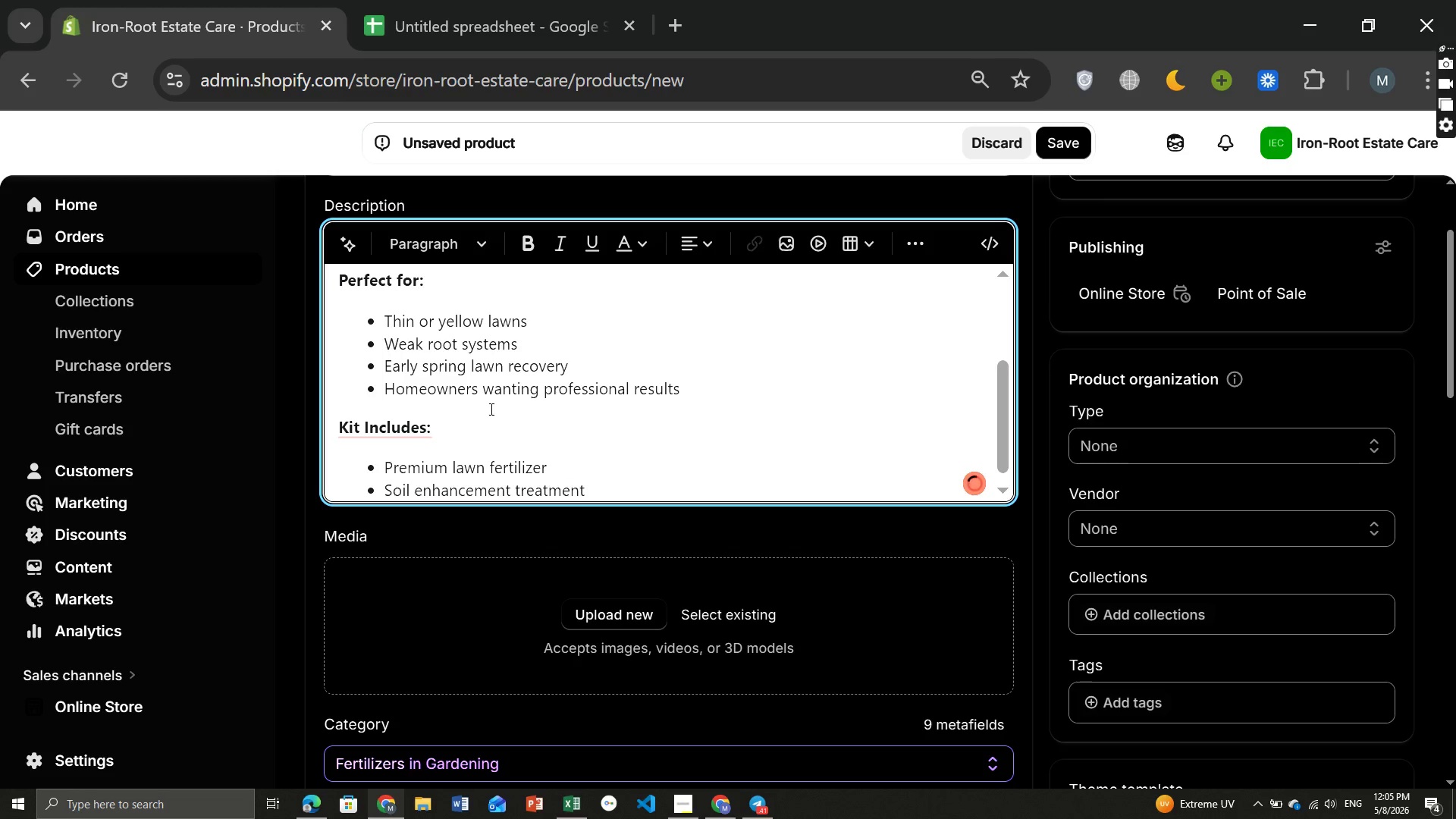 
key(Enter)
 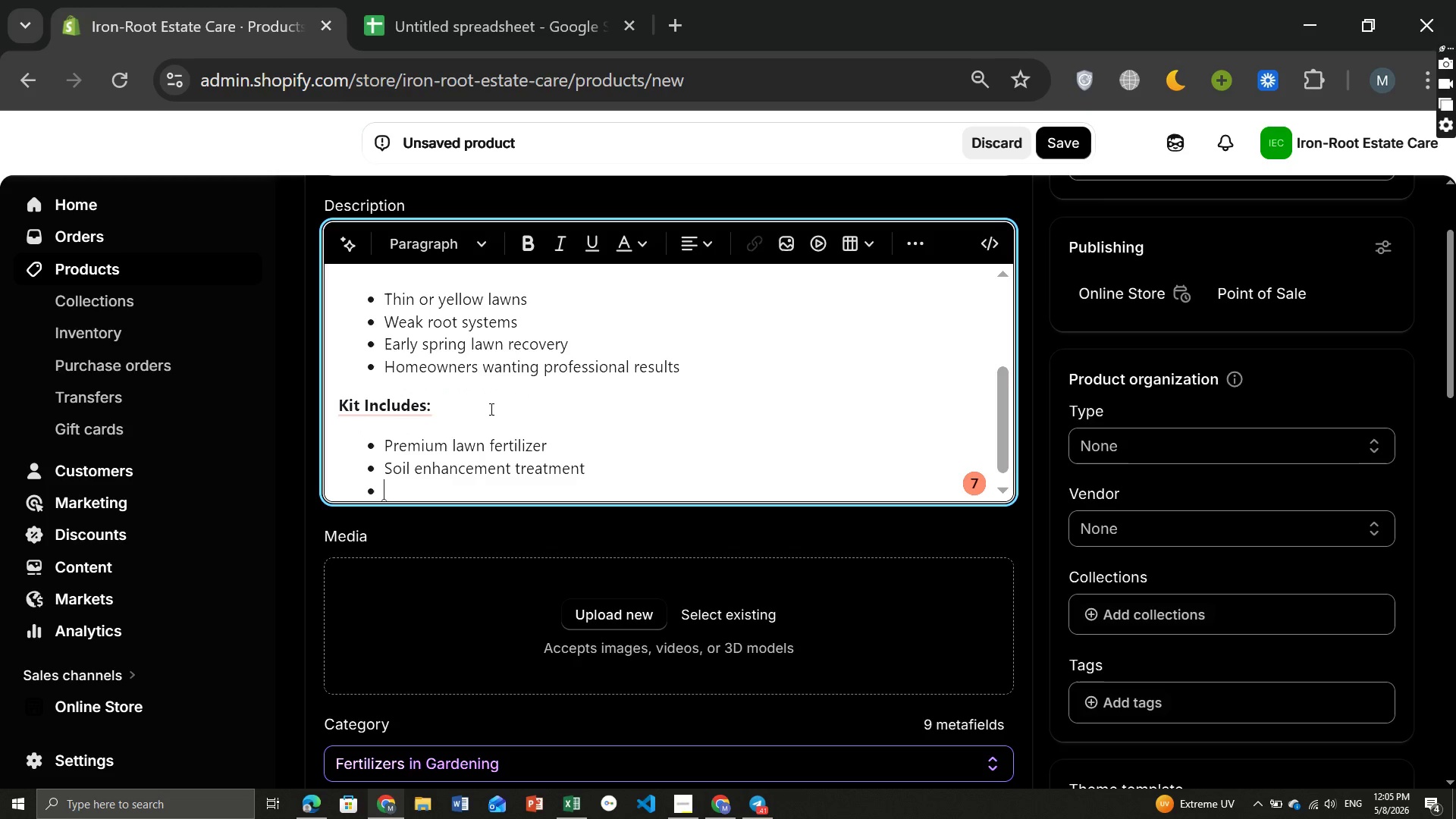 
type(Professional application equi)
 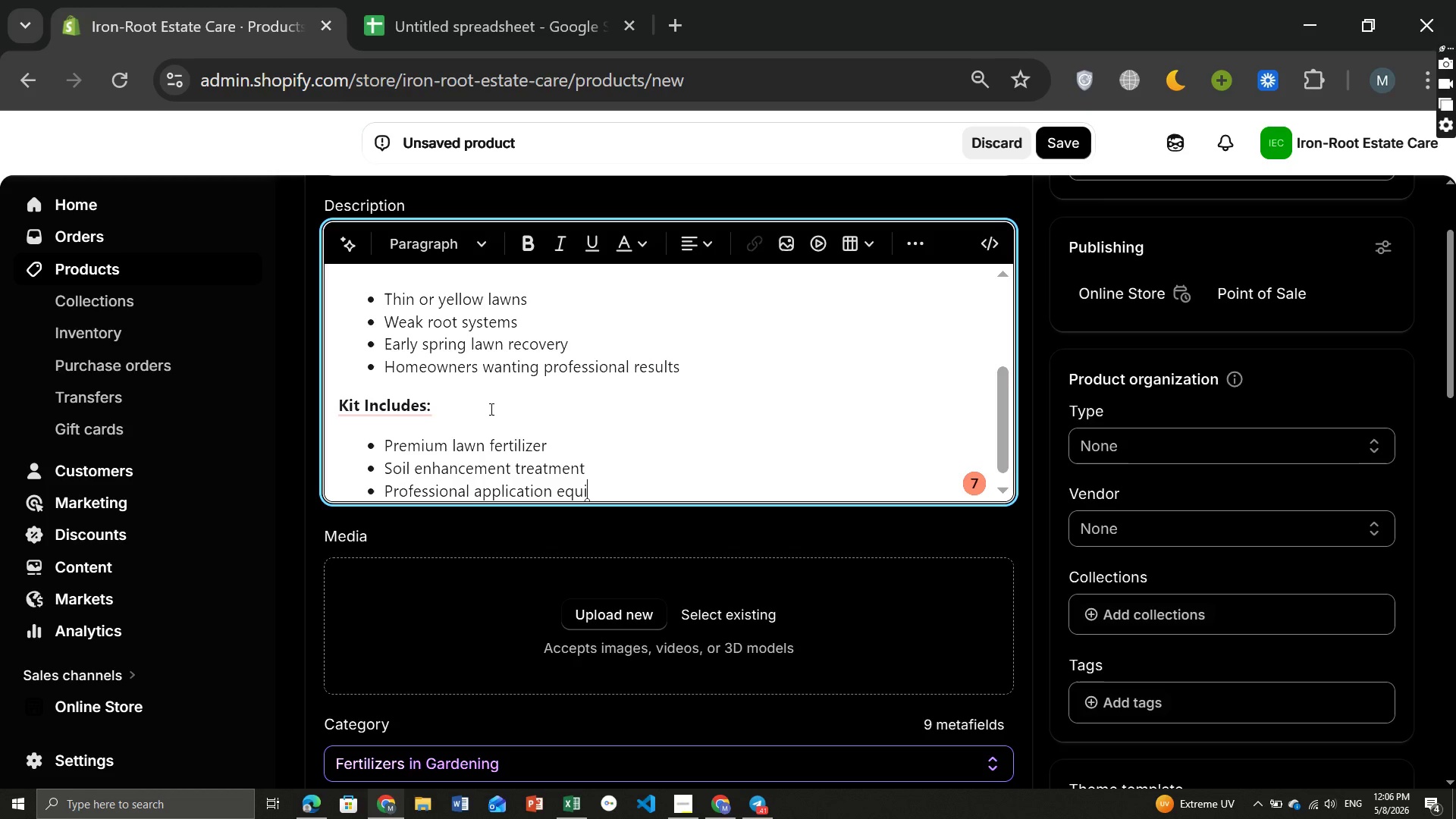 
type(o)
key(Backspace)
type(pment)
 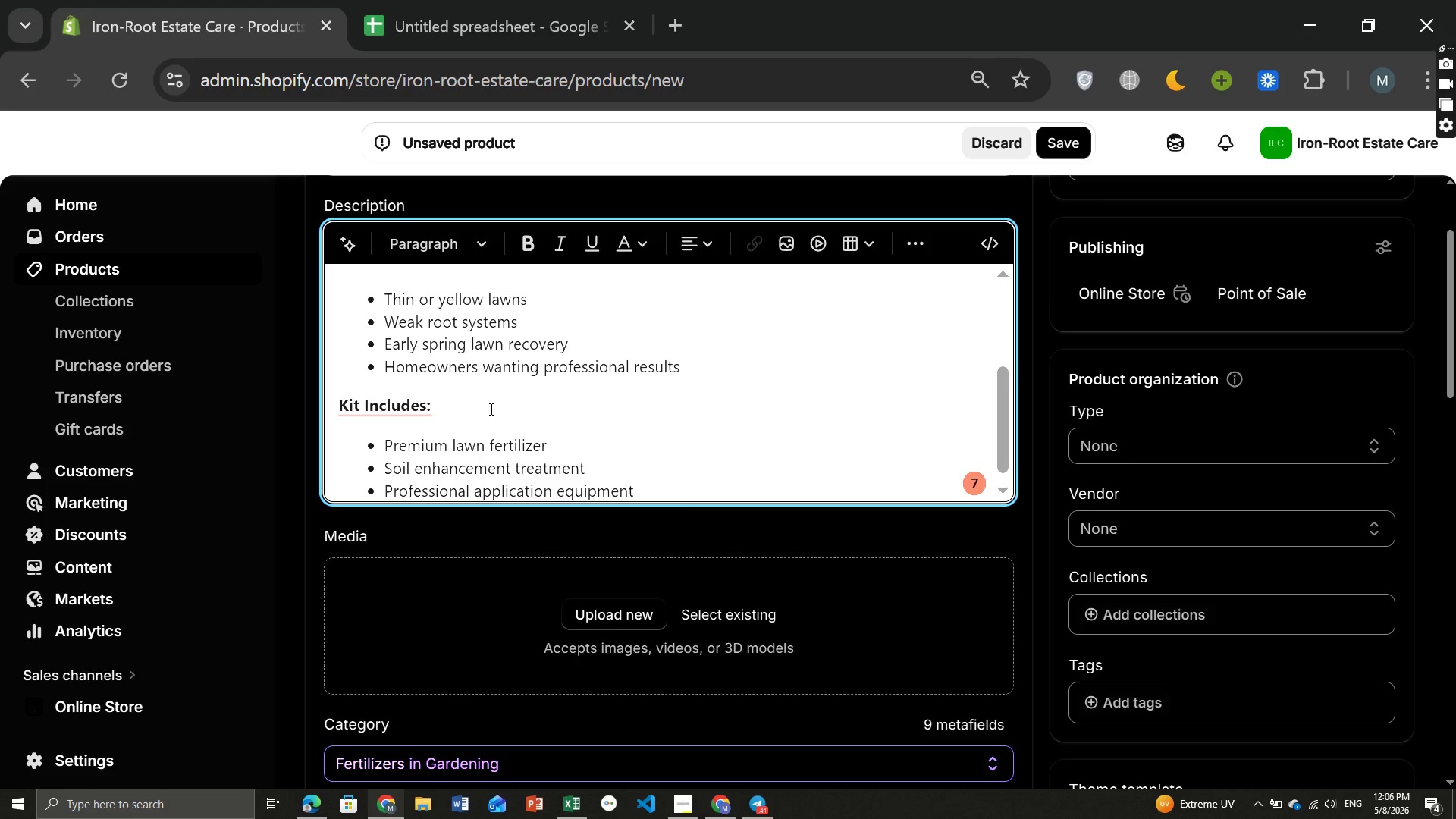 
key(Enter)
 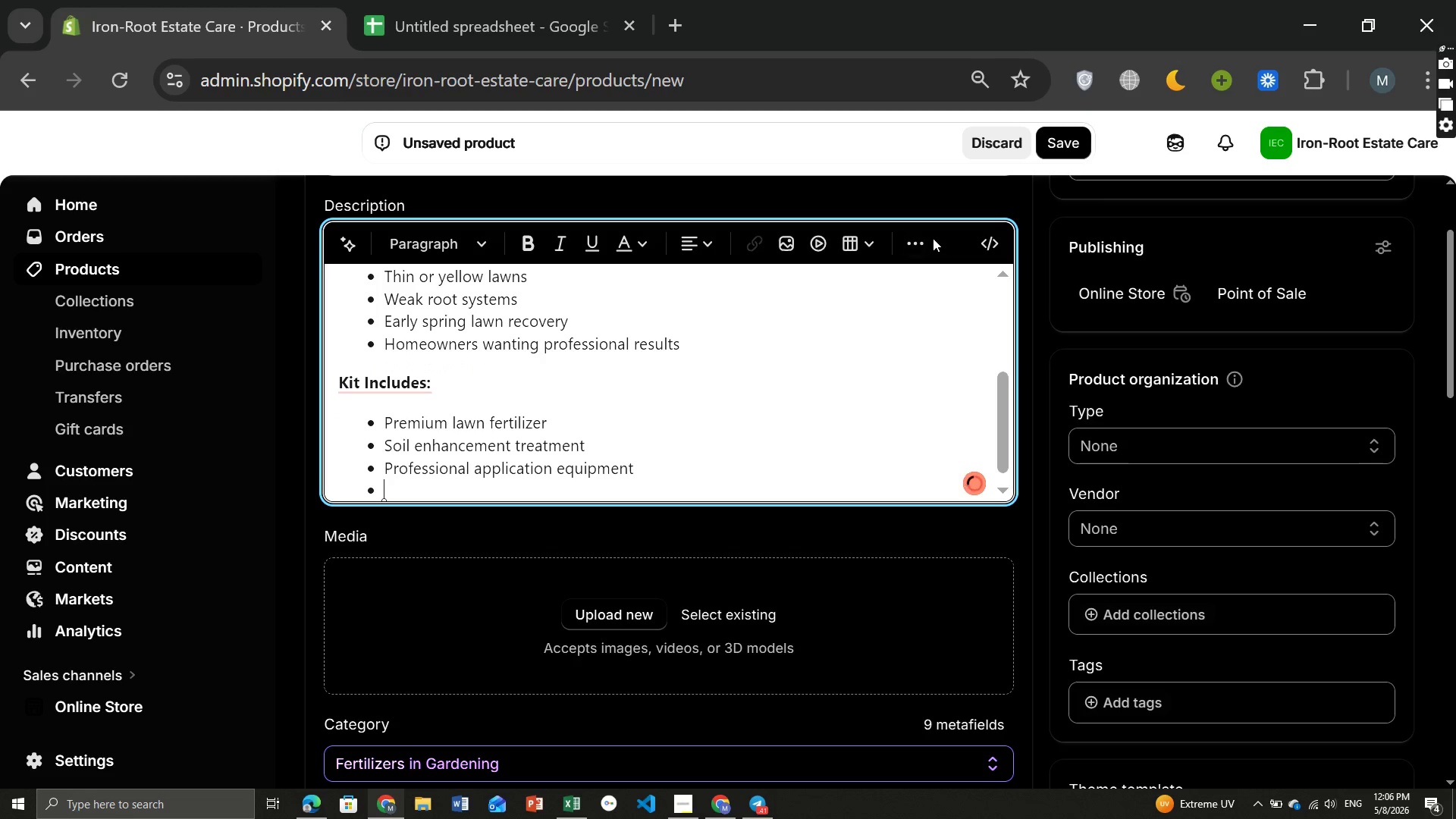 
left_click([921, 237])
 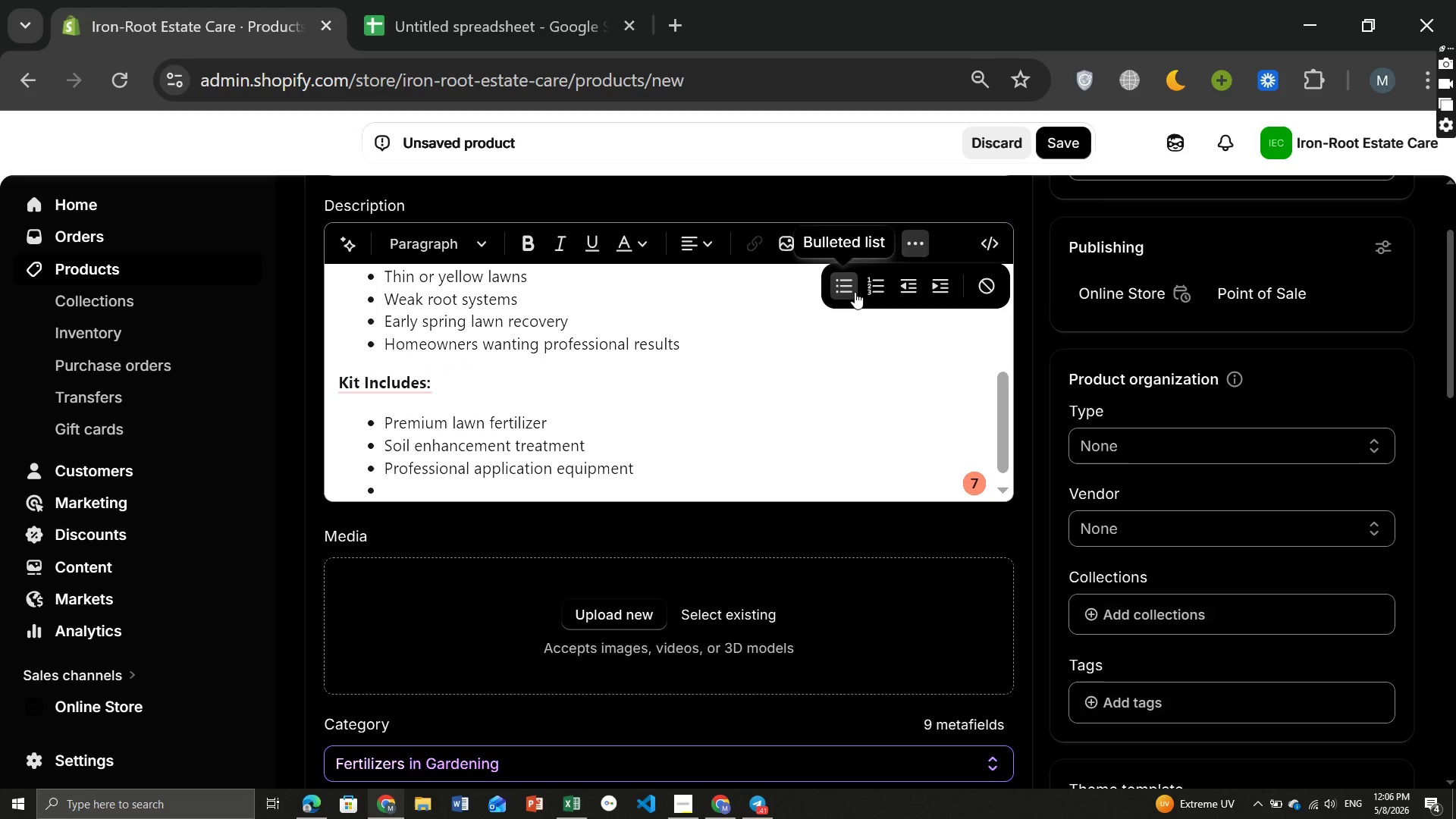 
left_click([855, 292])
 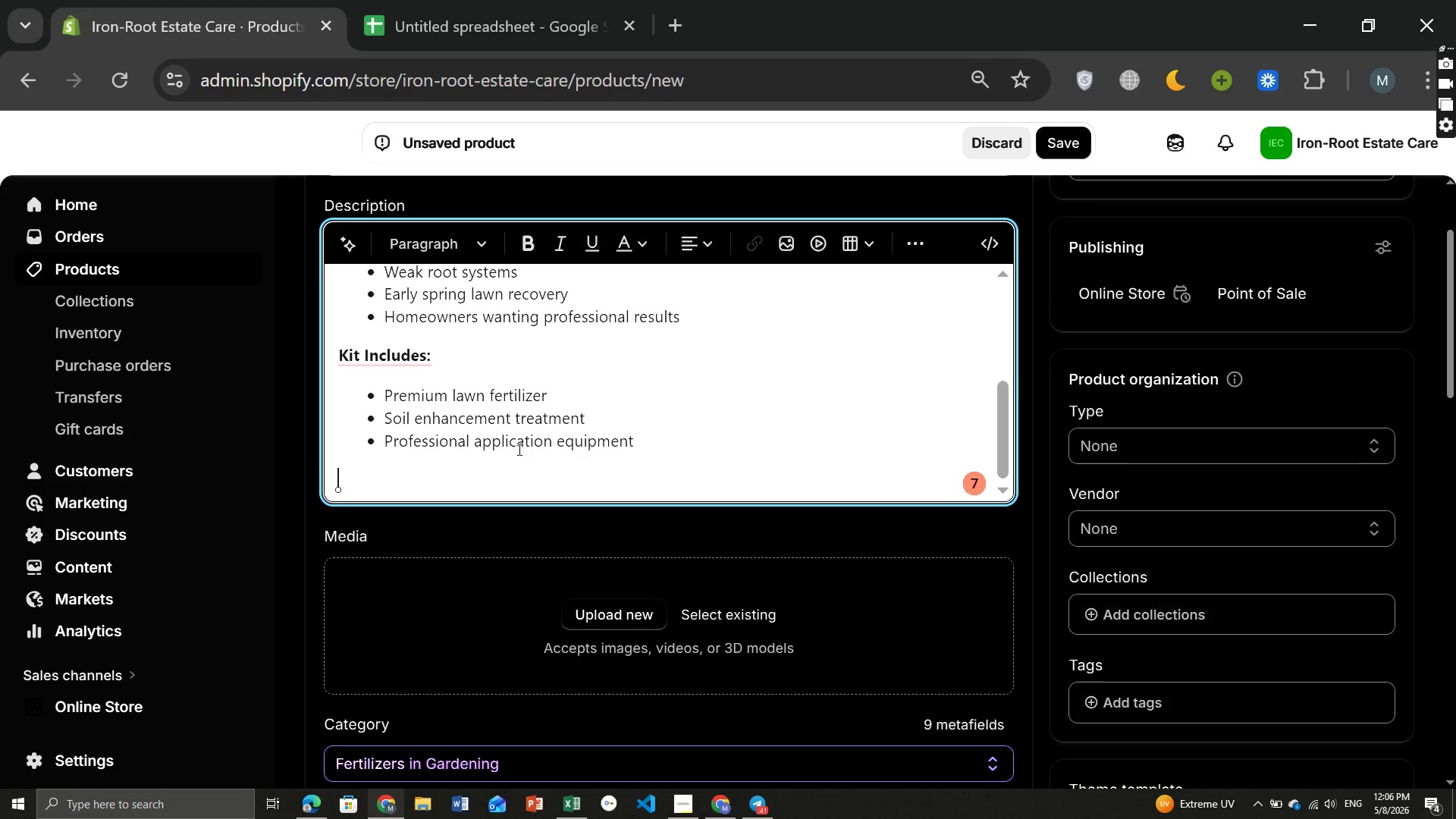 
key(CapsLock)
 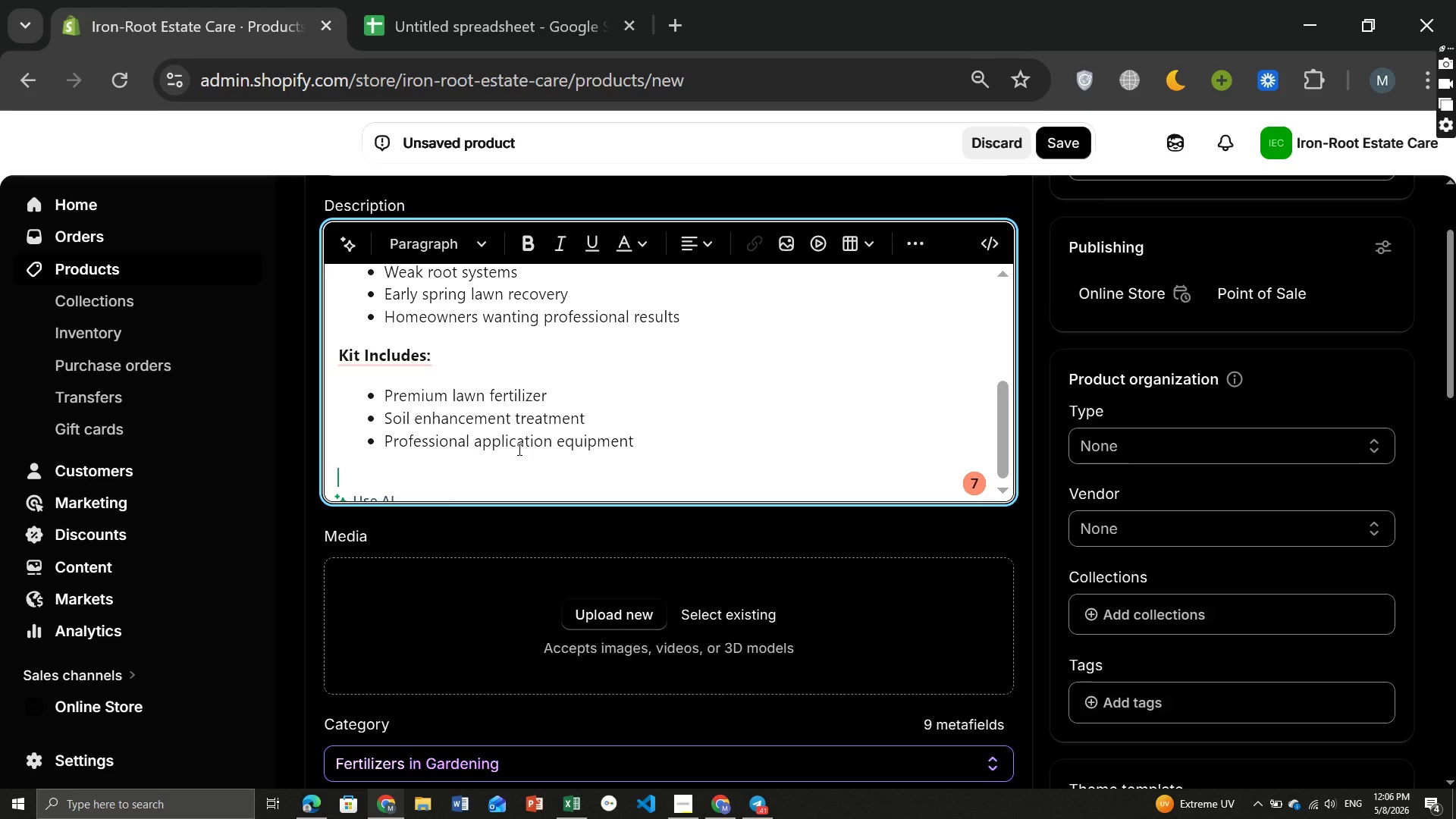 
key(C)
 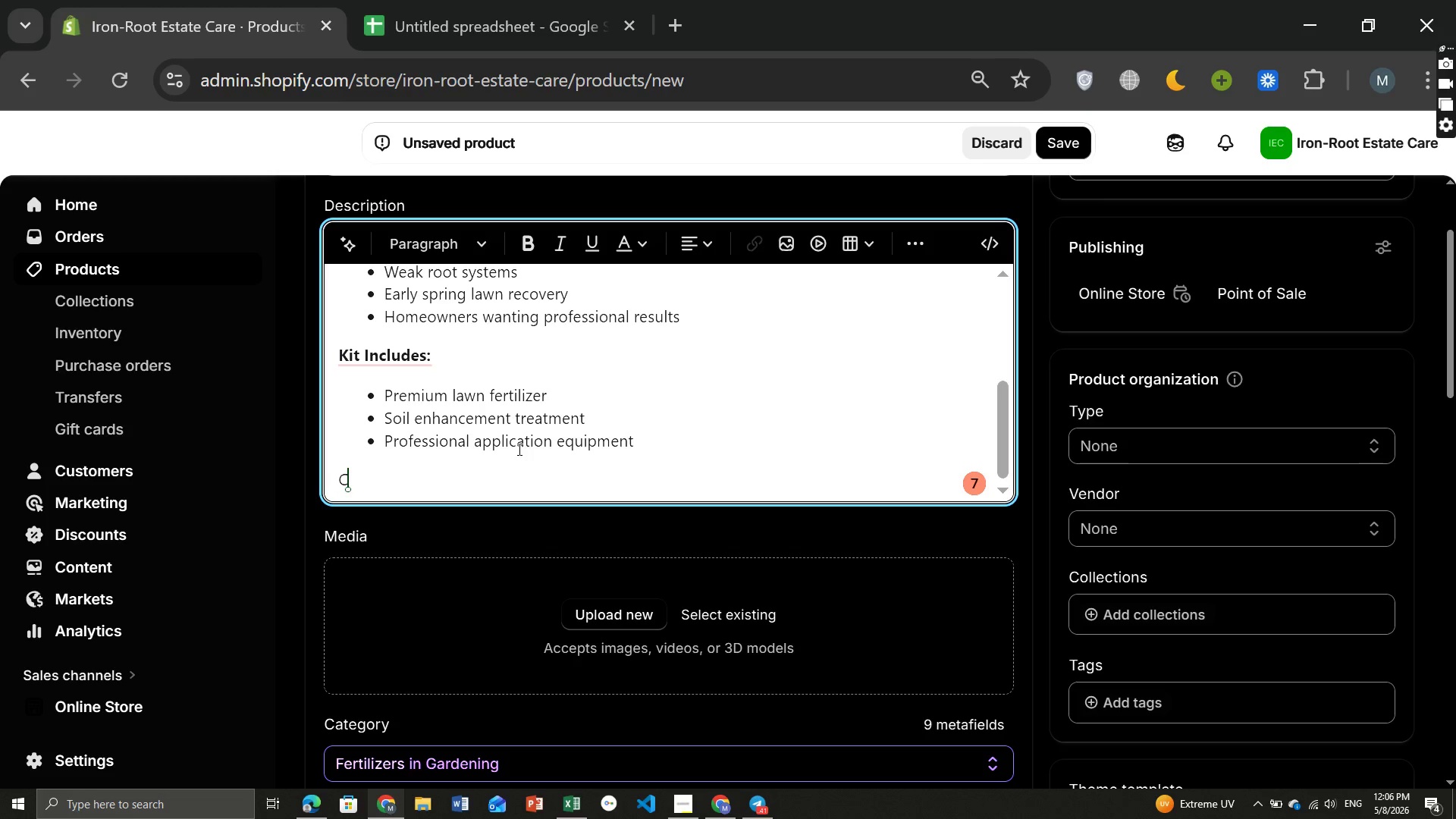 
key(CapsLock)
 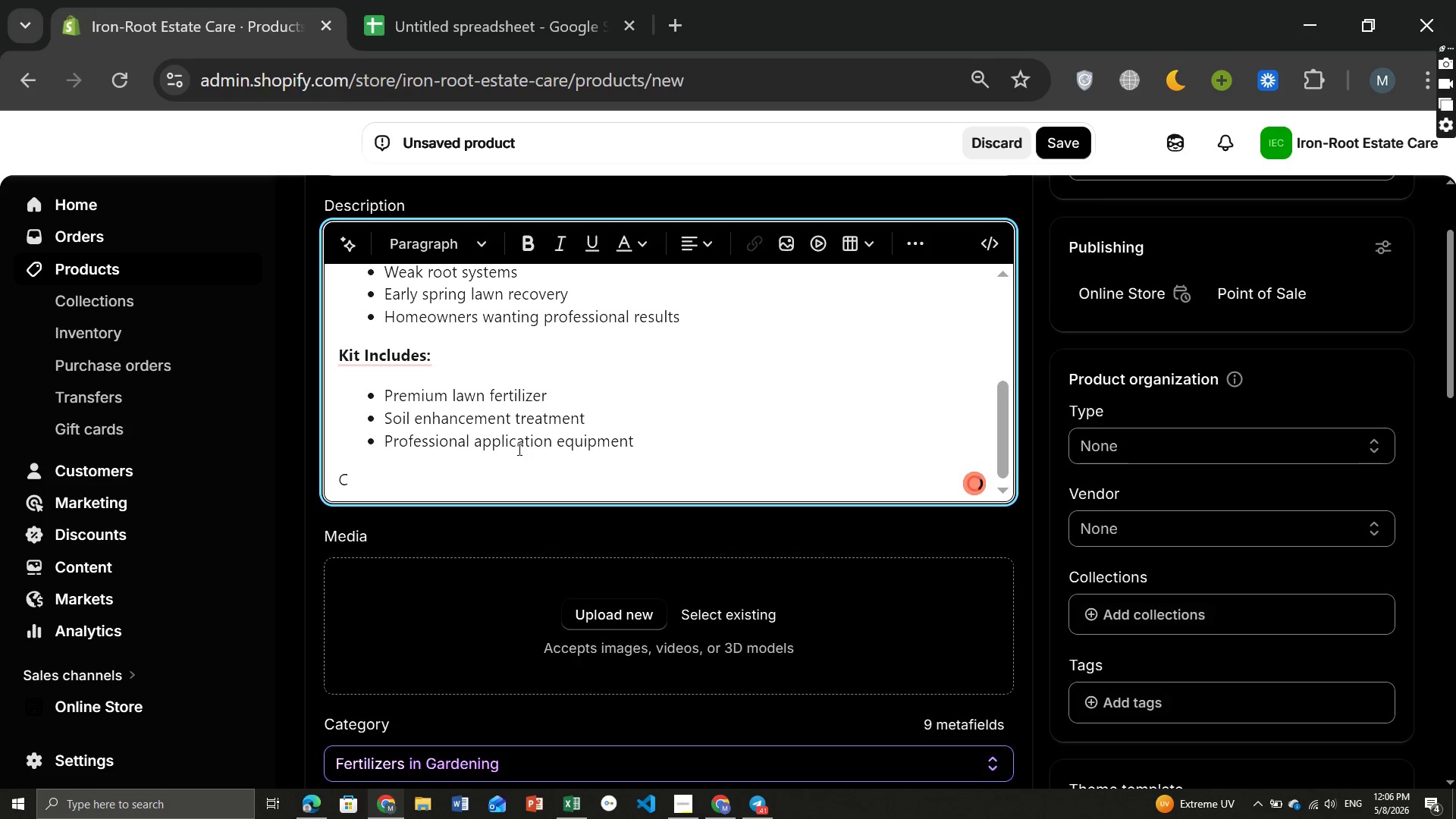 
key(Backspace)
 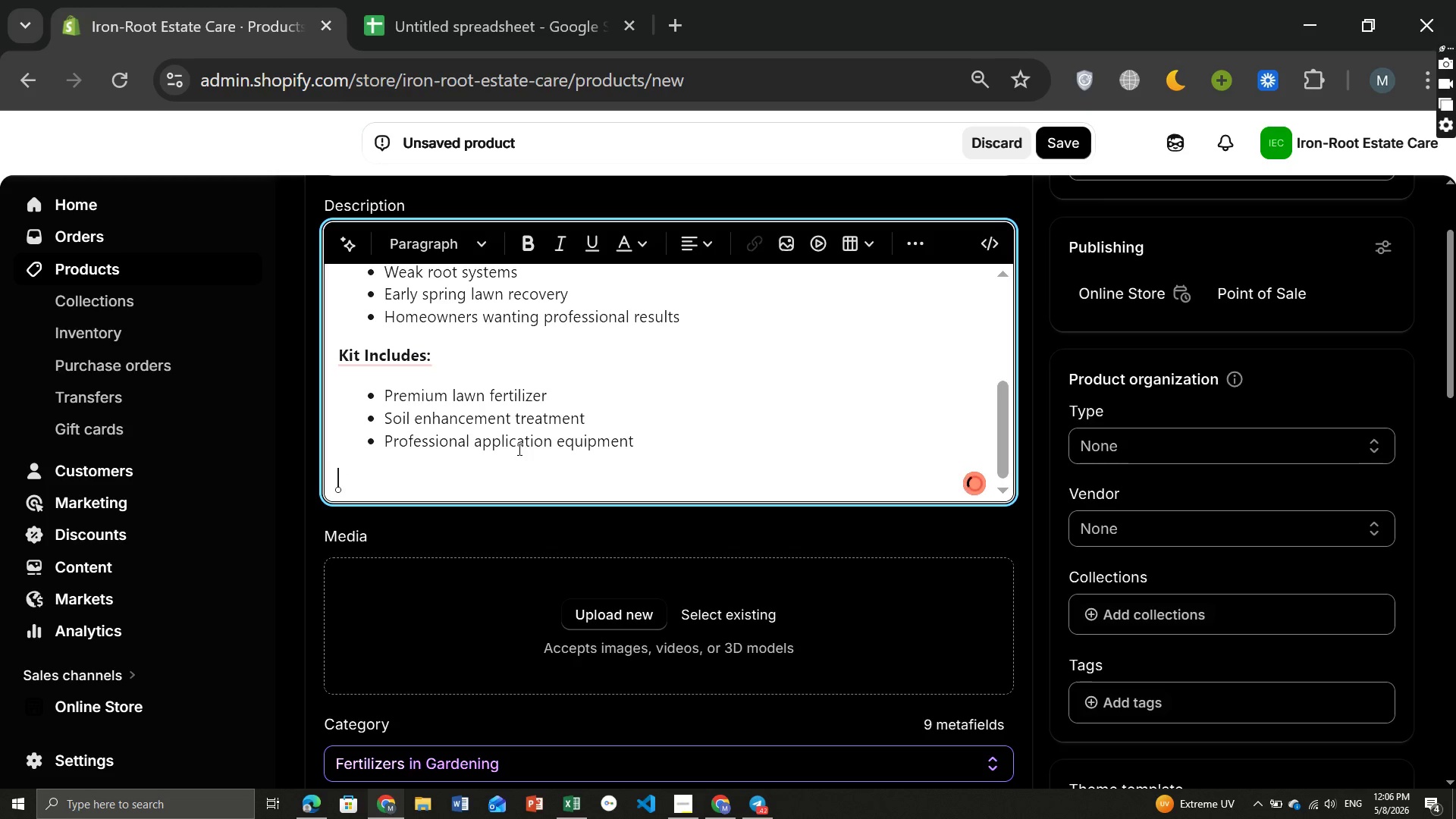 
key(Control+ControlLeft)
 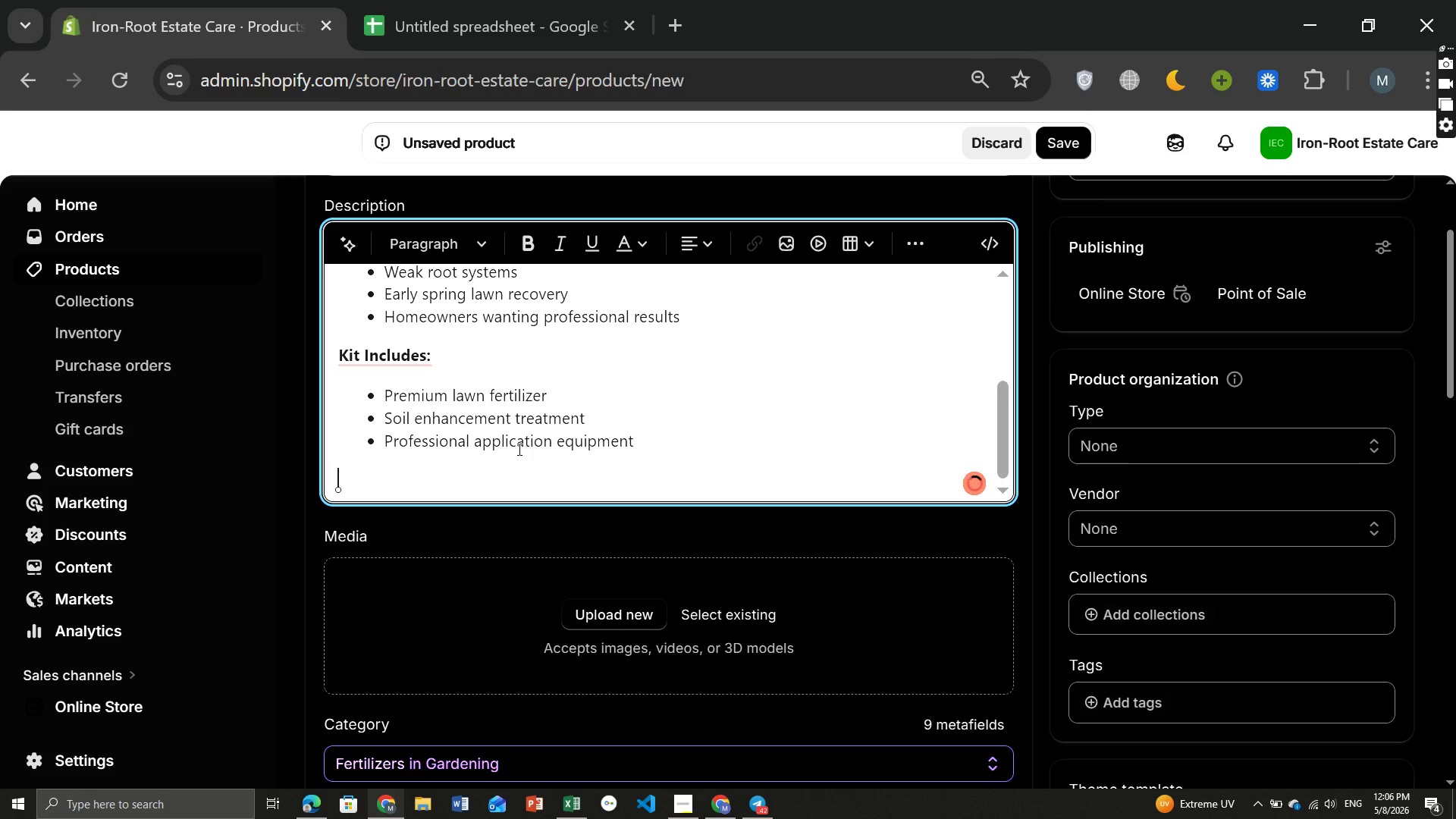 
key(Control+B)
 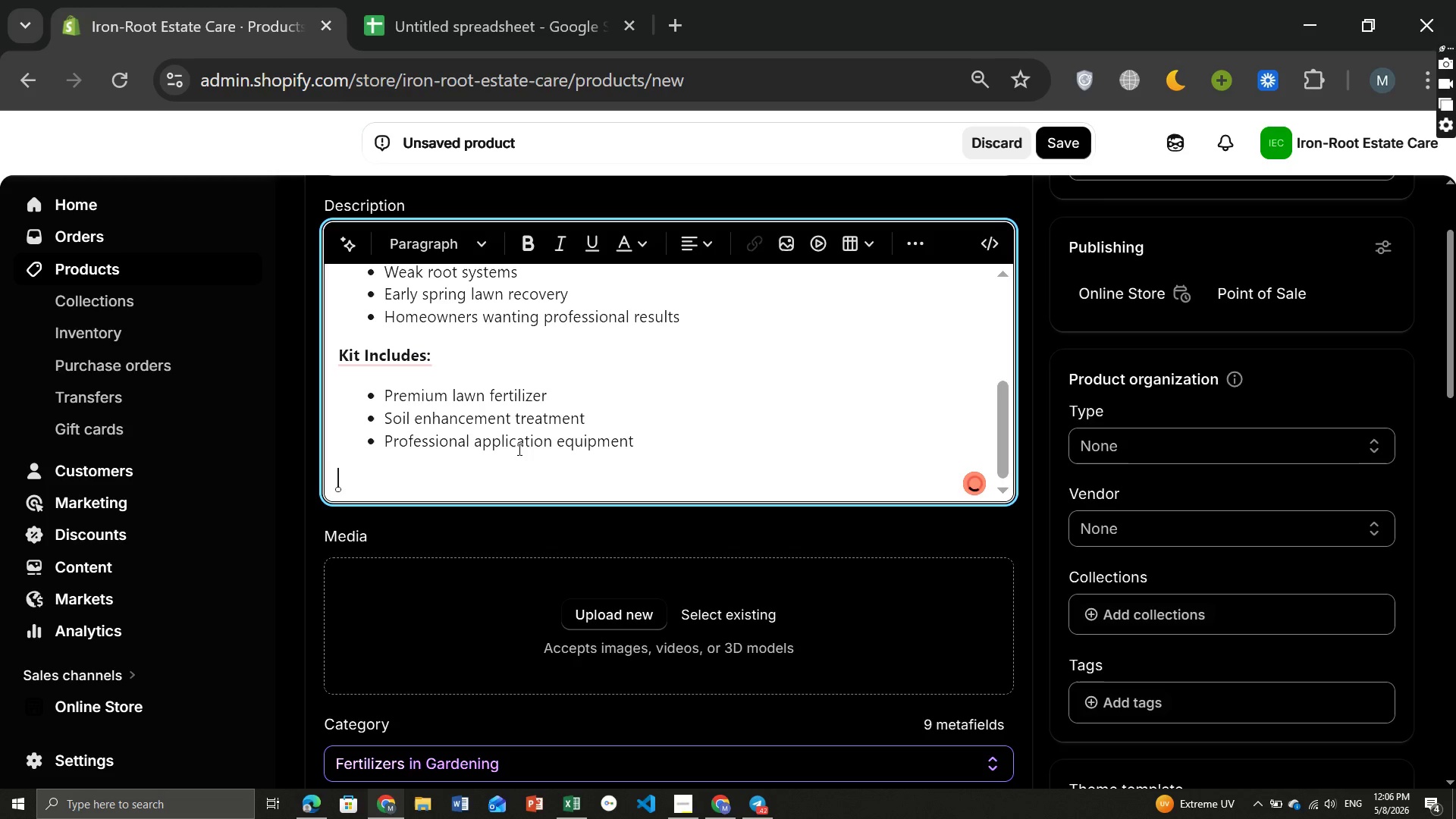 
type(Coverage: bUp to 5,000 sq fit)
 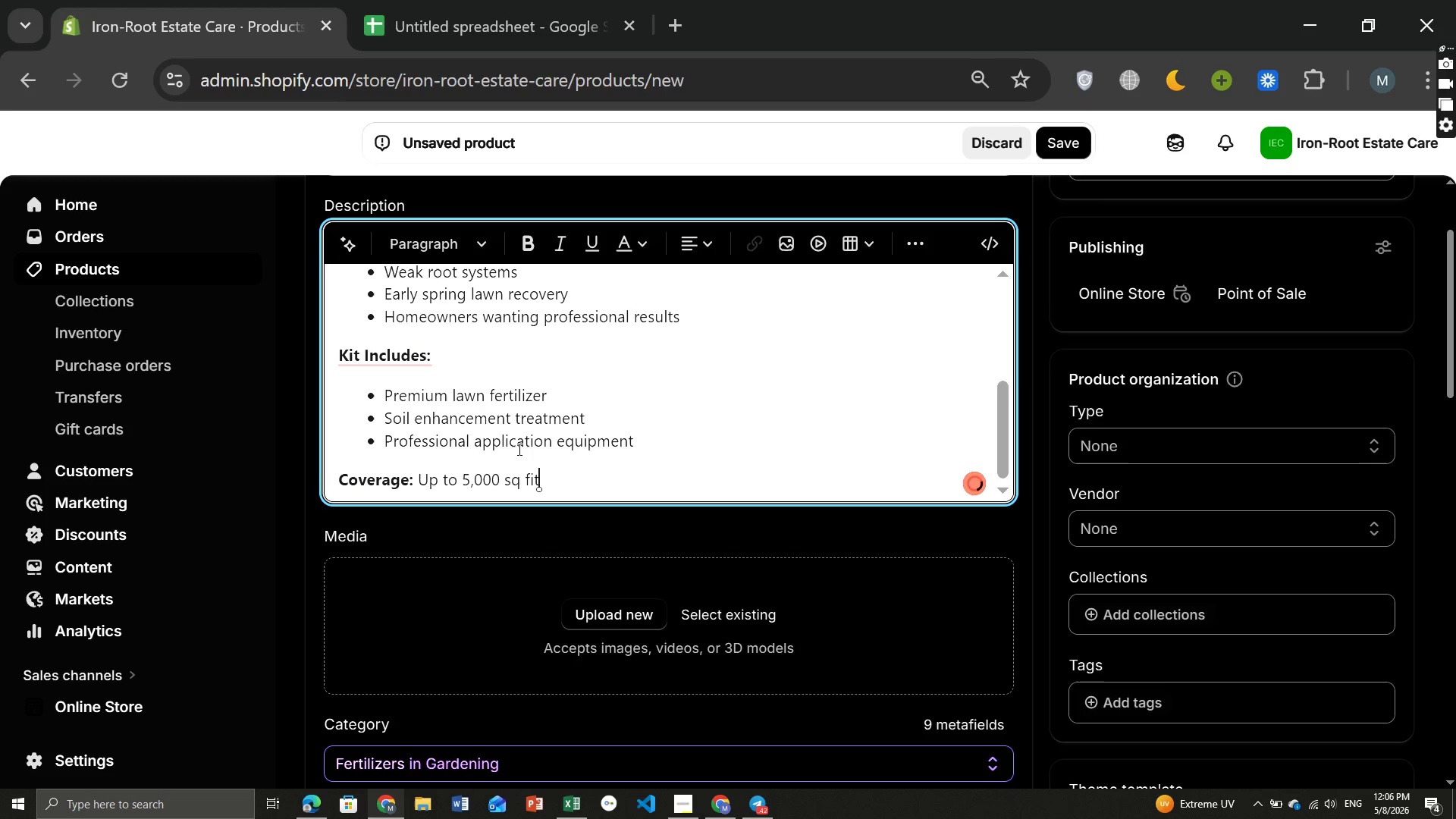 
hold_key(key=ControlLeft, duration=0.48)
 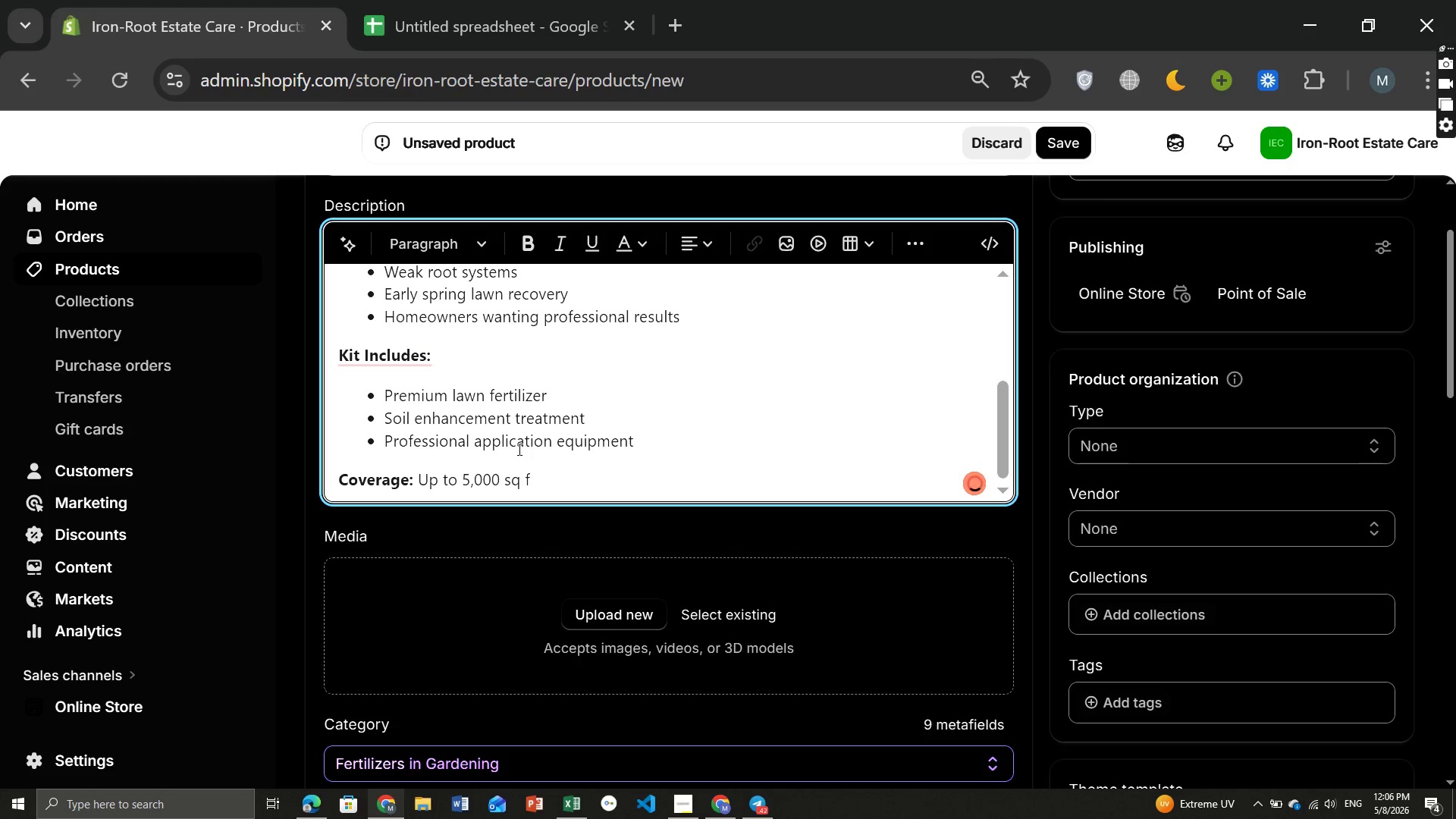 
key(Enter)
 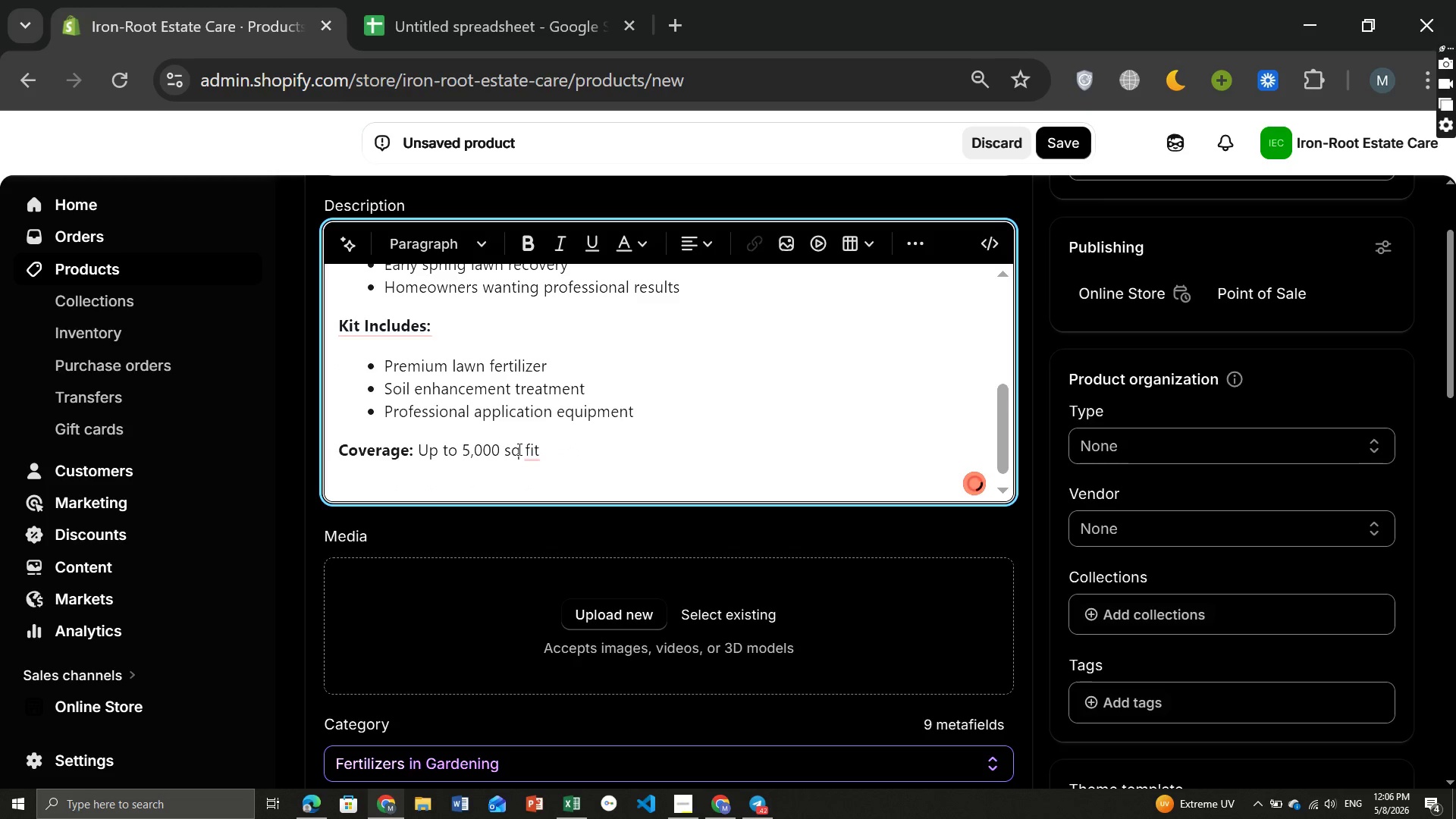 
key(CapsLock)
 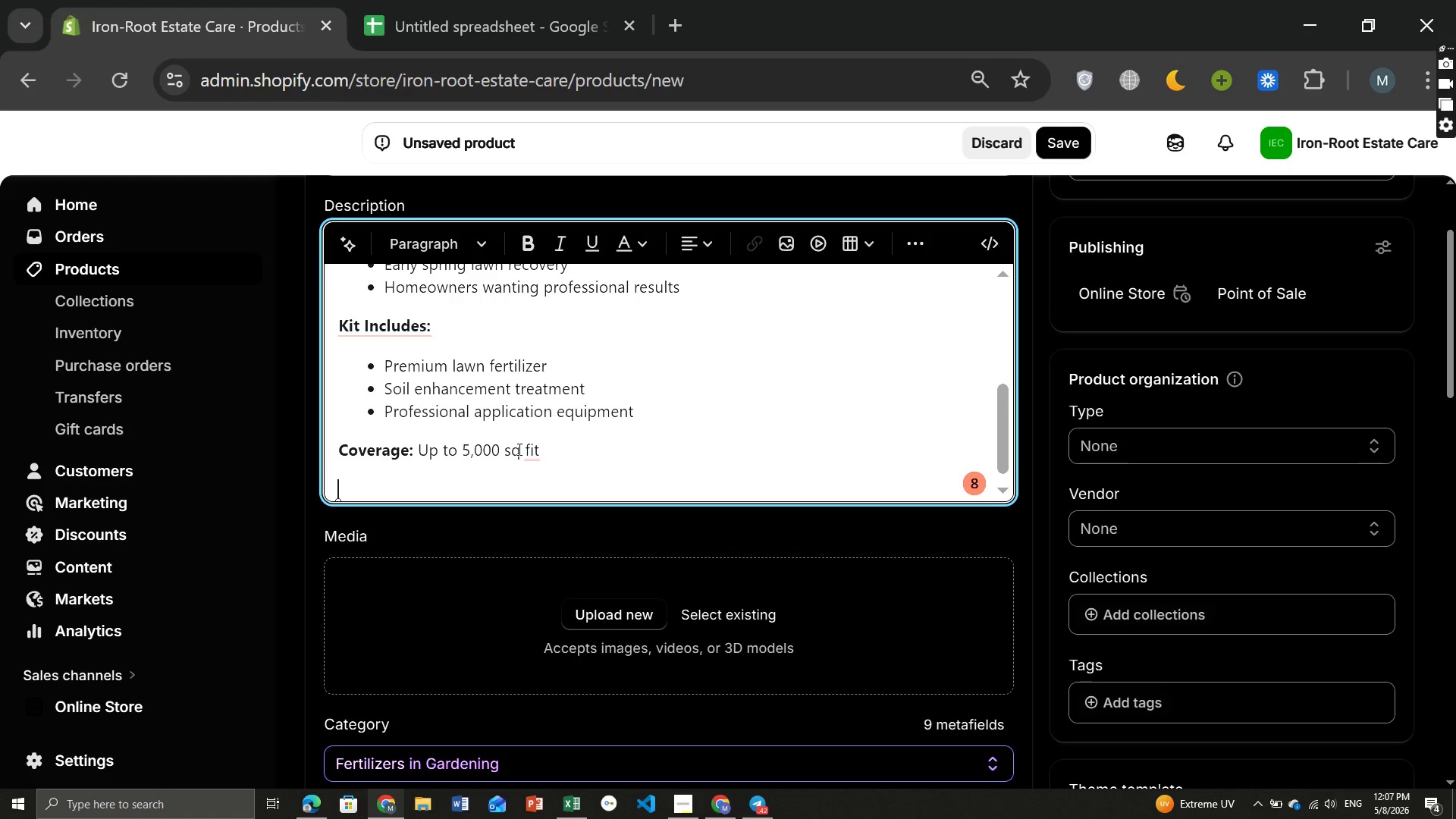 
key(Control+B)
 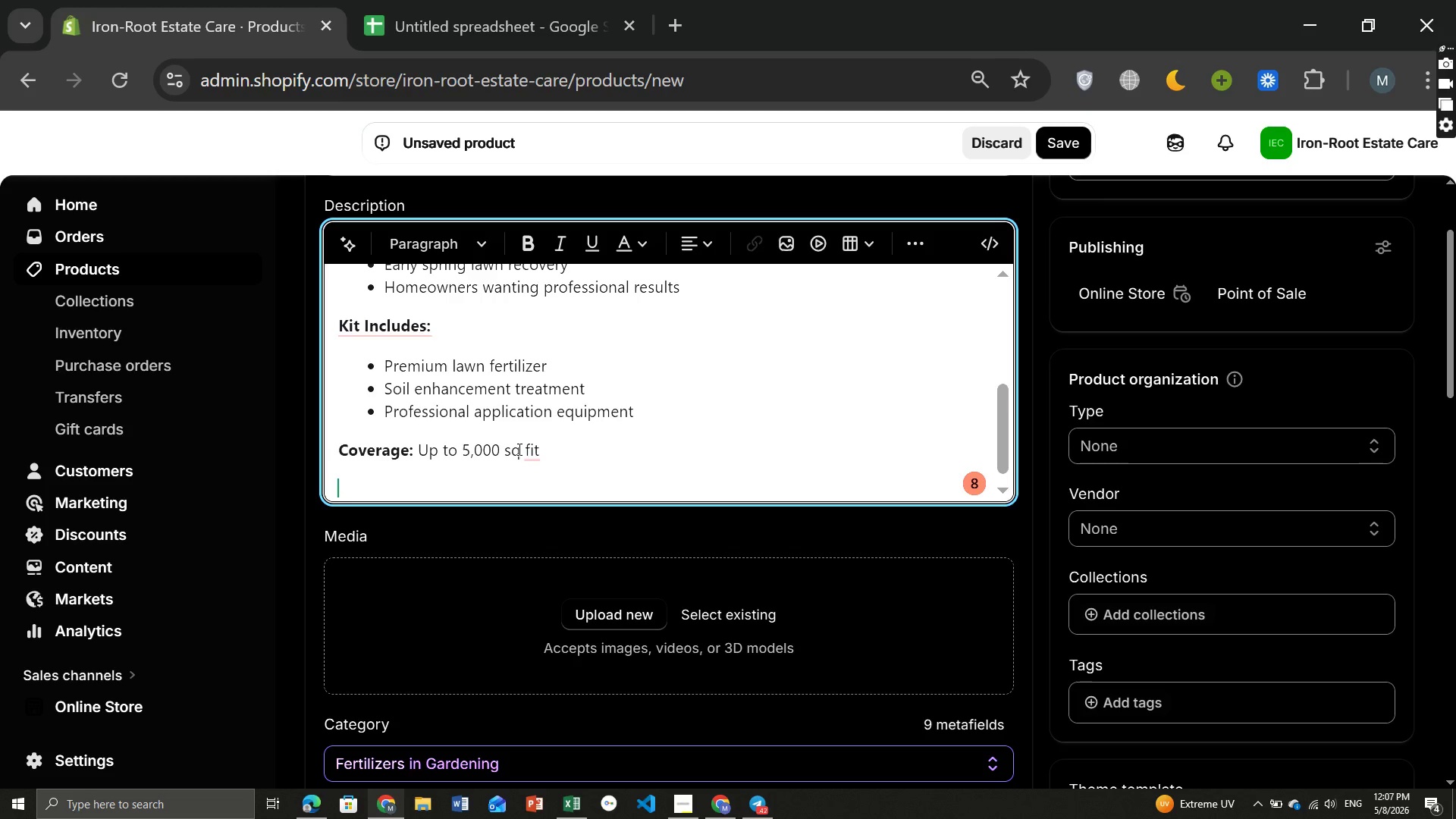 
type(Appr)
key(Backspace)
 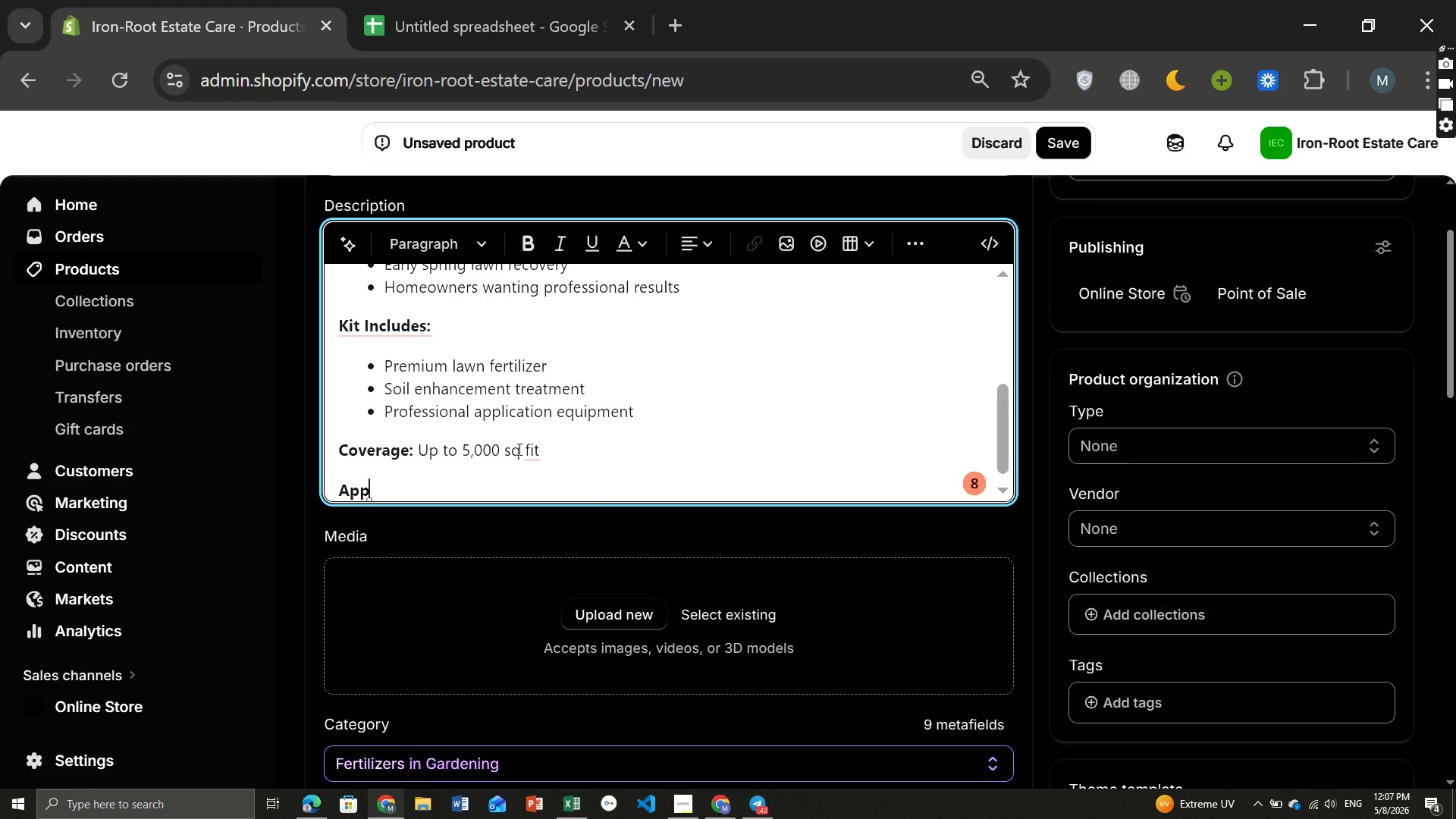 
type(lication: Apply during early spring for best resi)
key(Backspace)
type(ults.)
 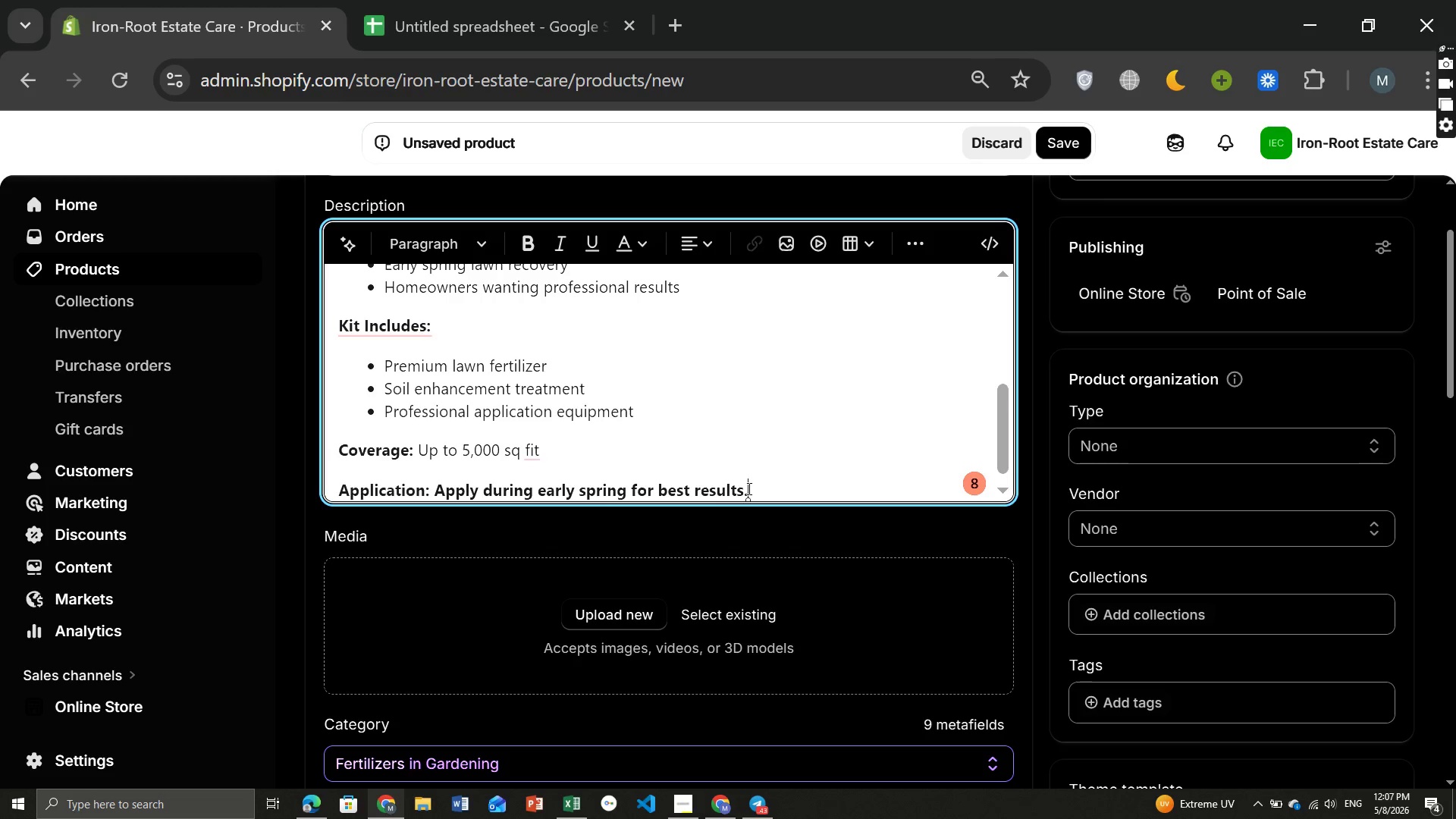 
left_click_drag(start_coordinate=[755, 485], to_coordinate=[436, 483])
 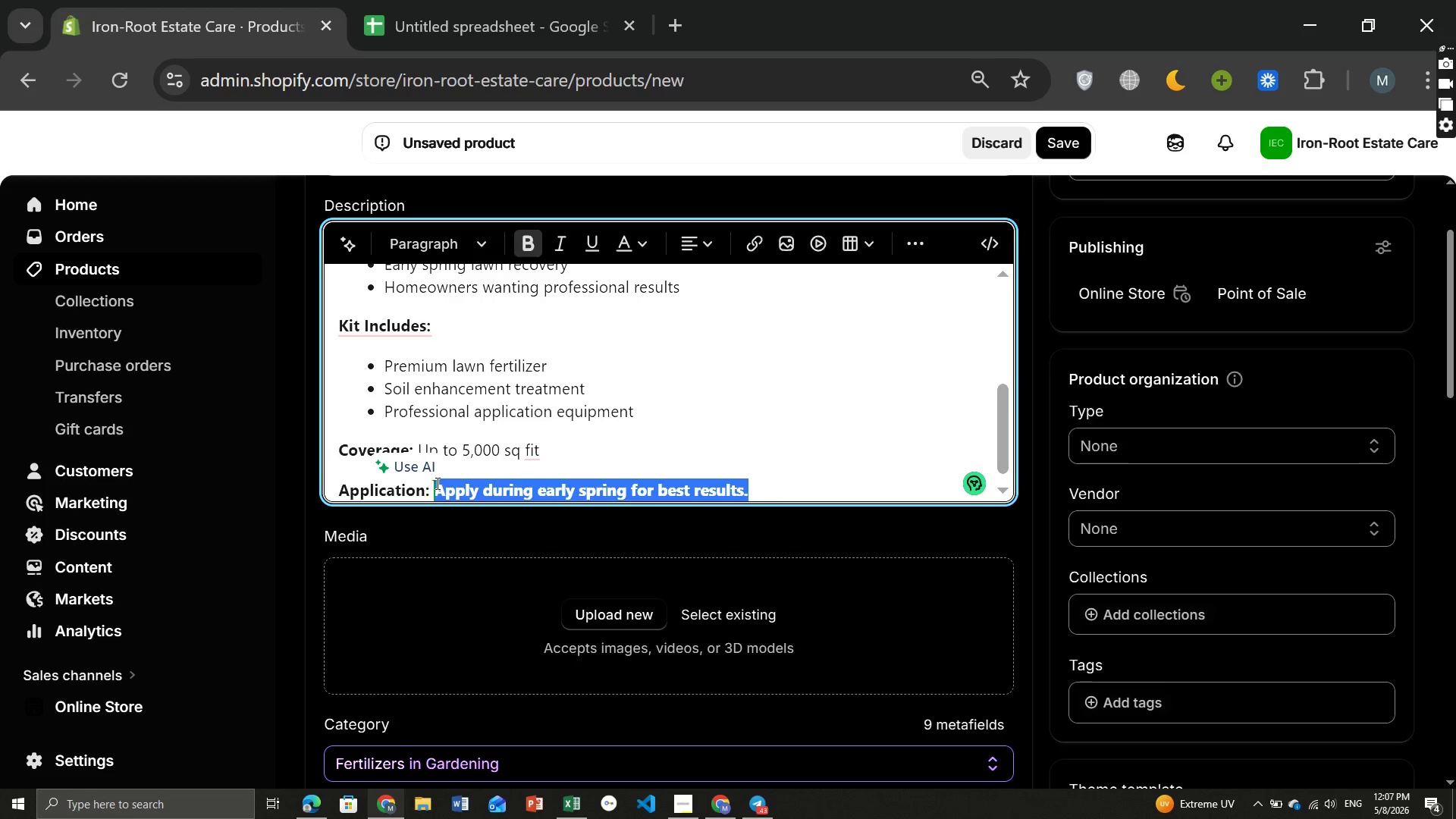 
key(Control+ControlLeft)
 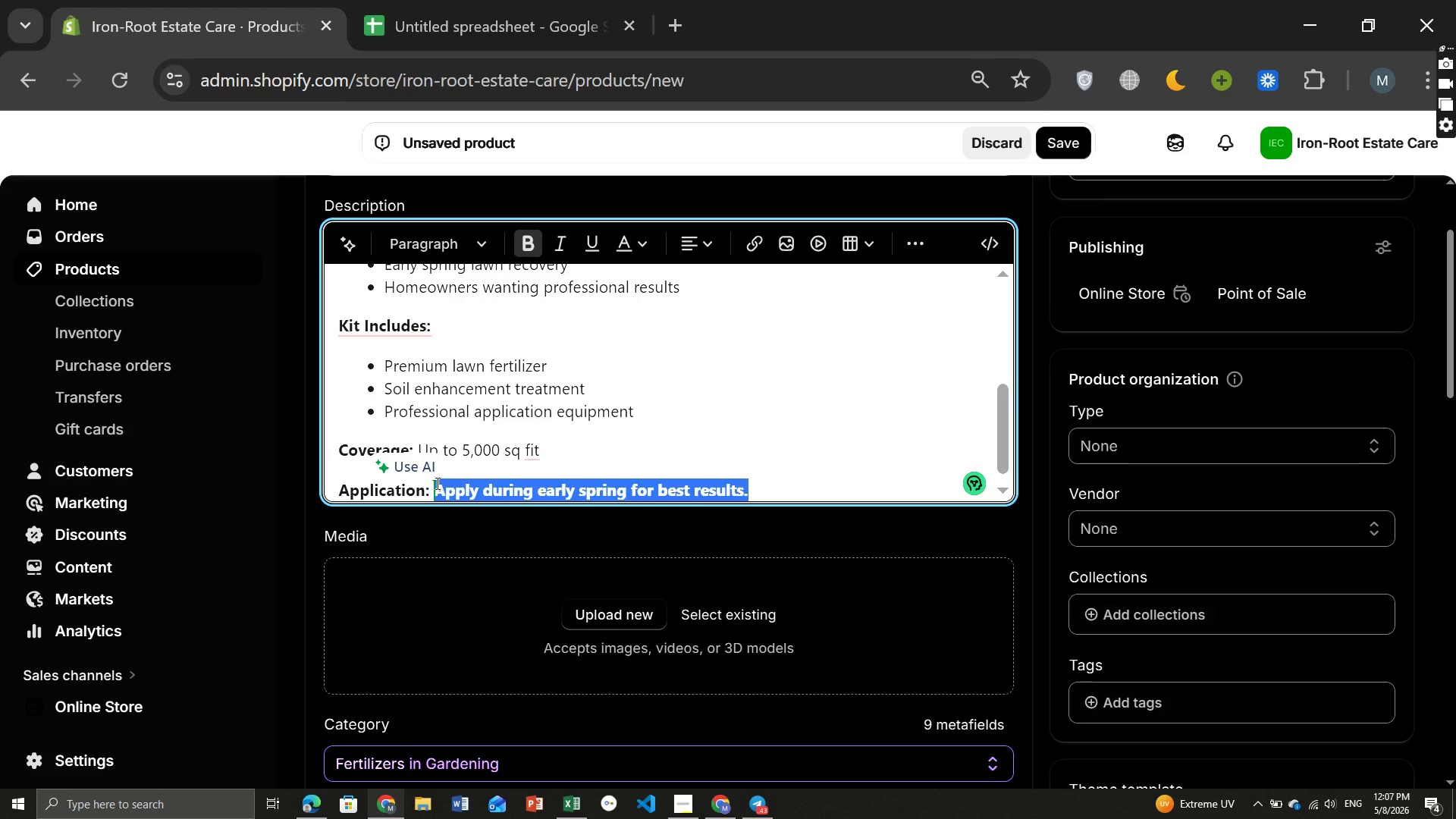 
key(Control+B)
 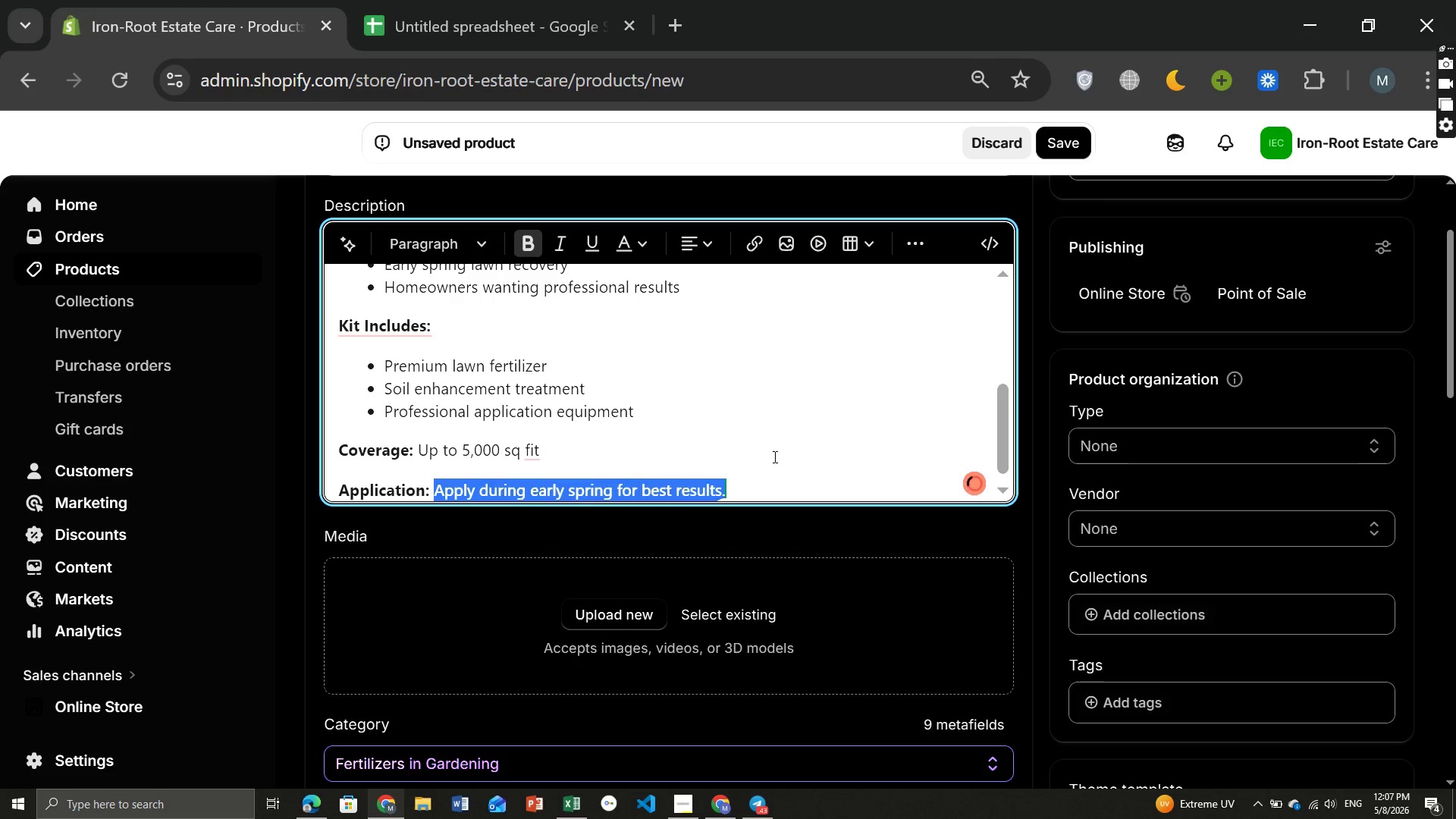 
left_click([773, 479])
 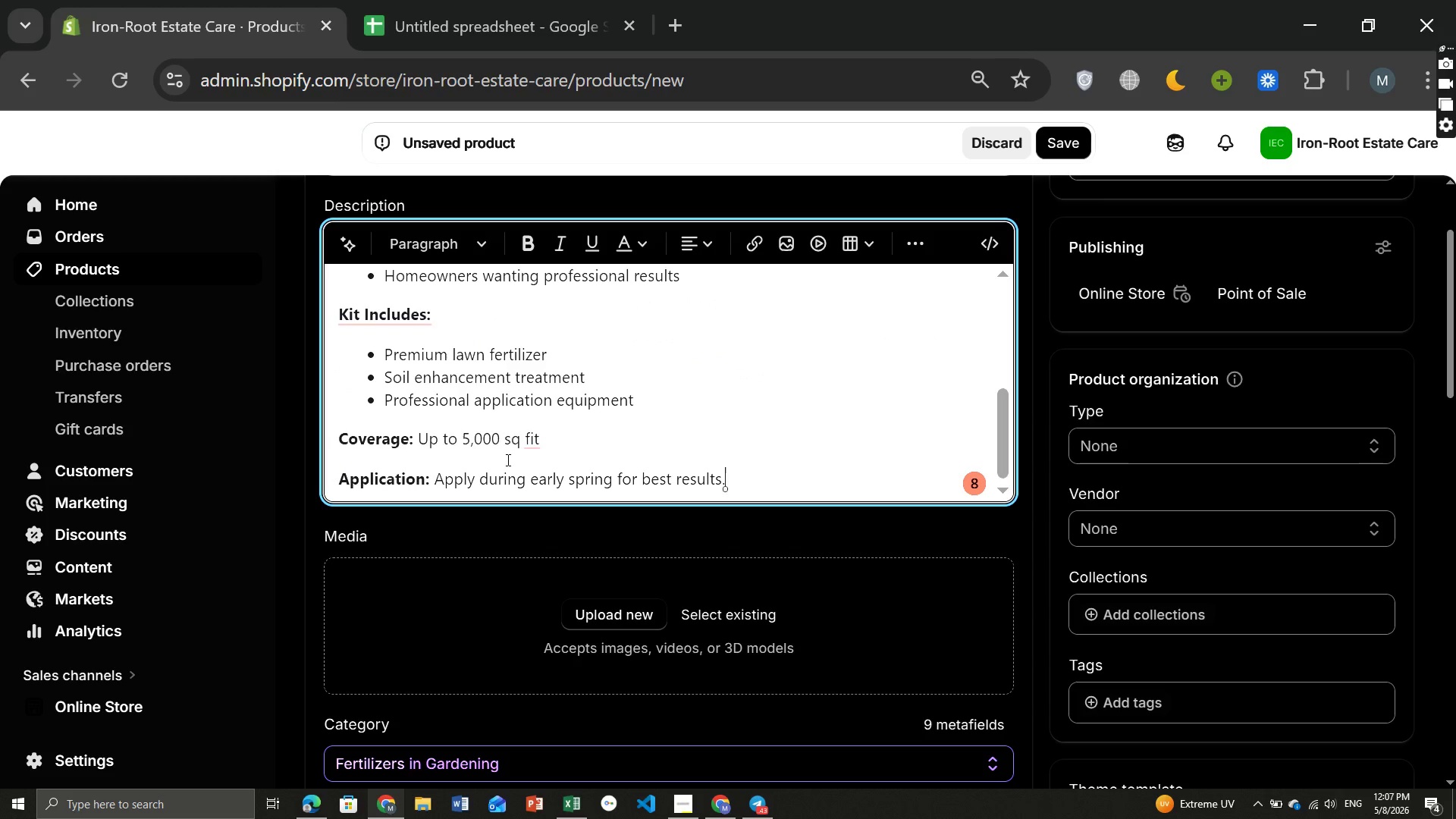 
wait(12.95)
 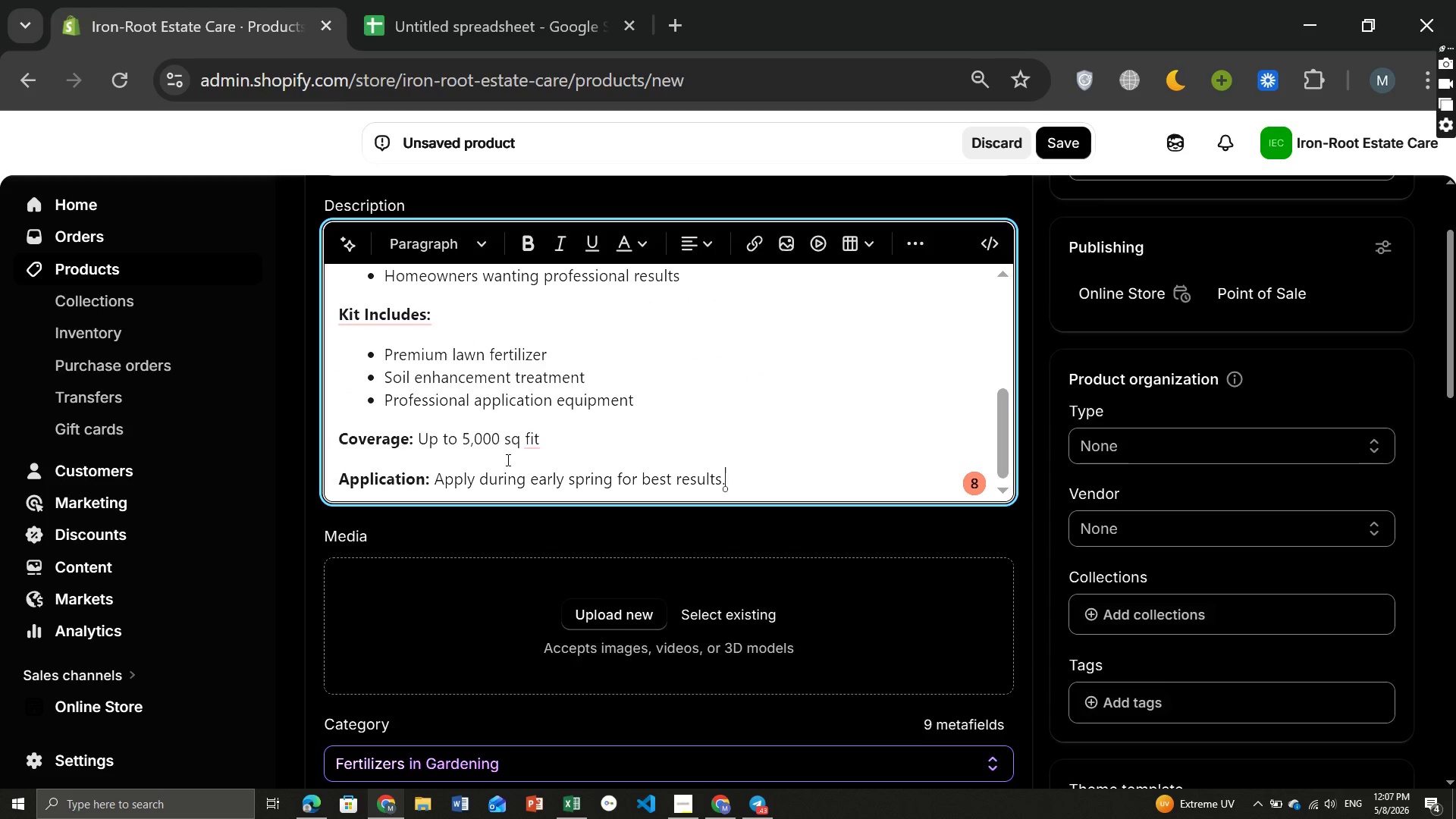 
left_click([465, 306])
 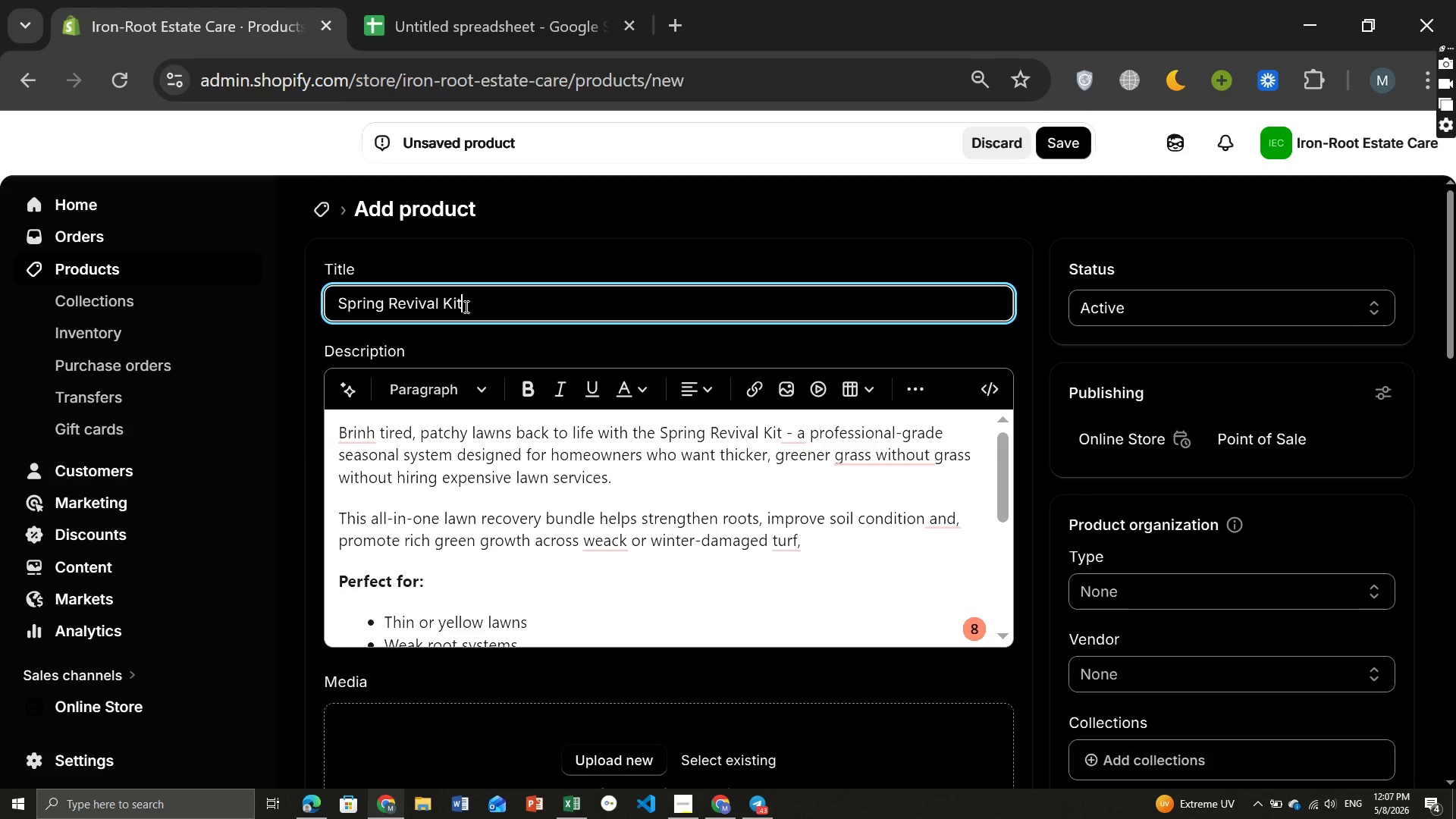 
key(Control+ControlLeft)
 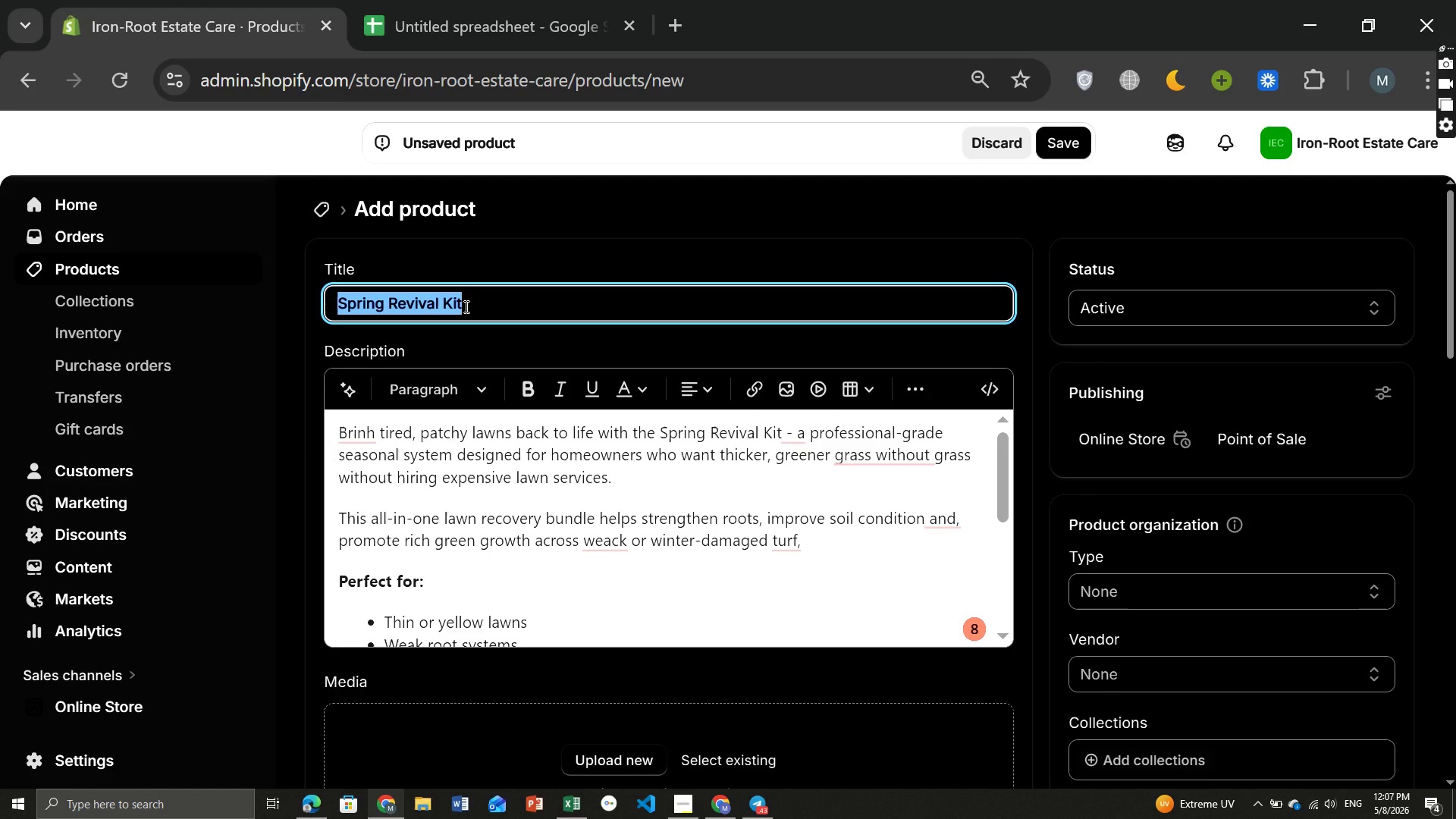 
key(Control+A)
 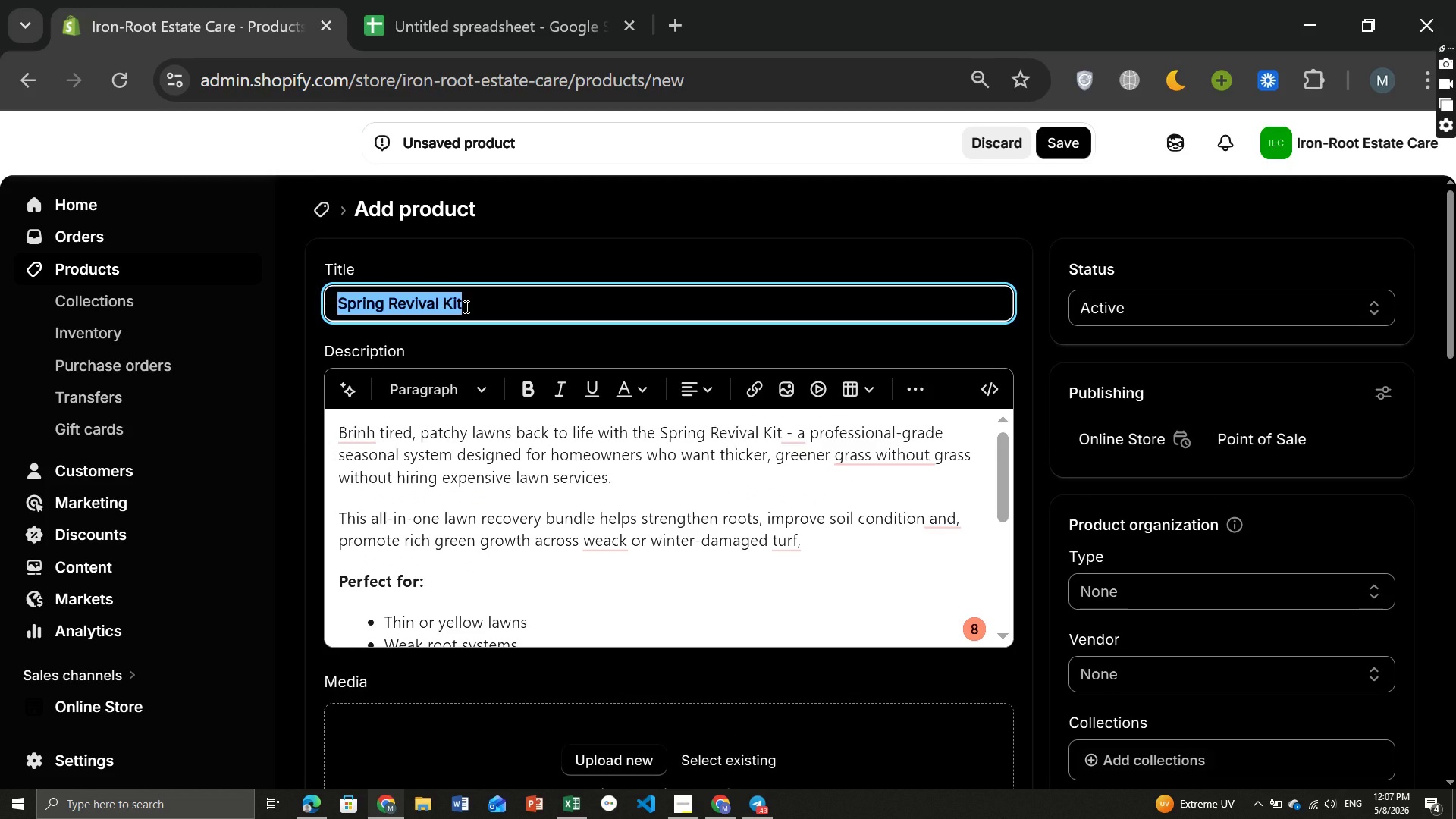 
key(Control+ControlLeft)
 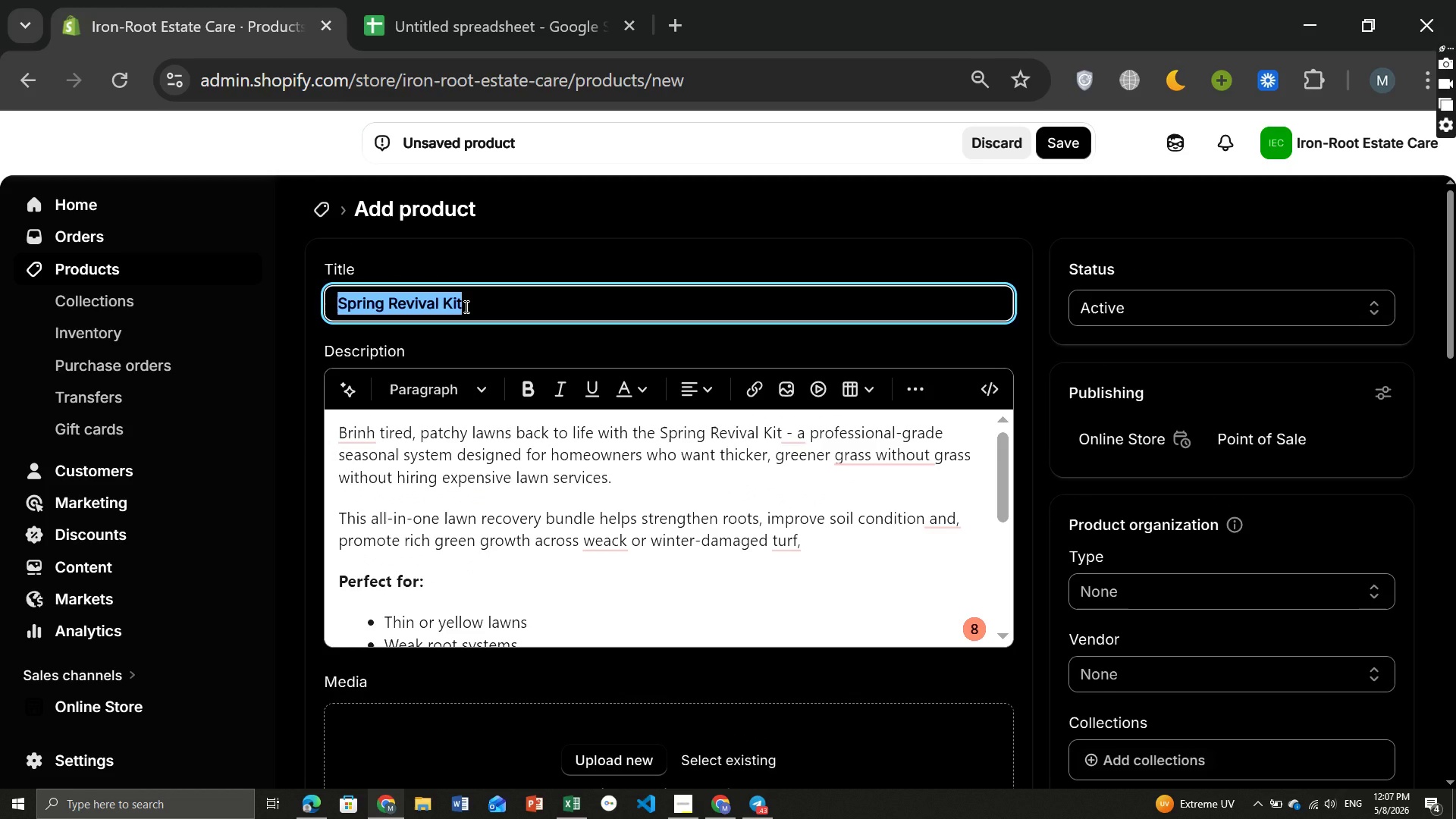 
key(Control+C)
 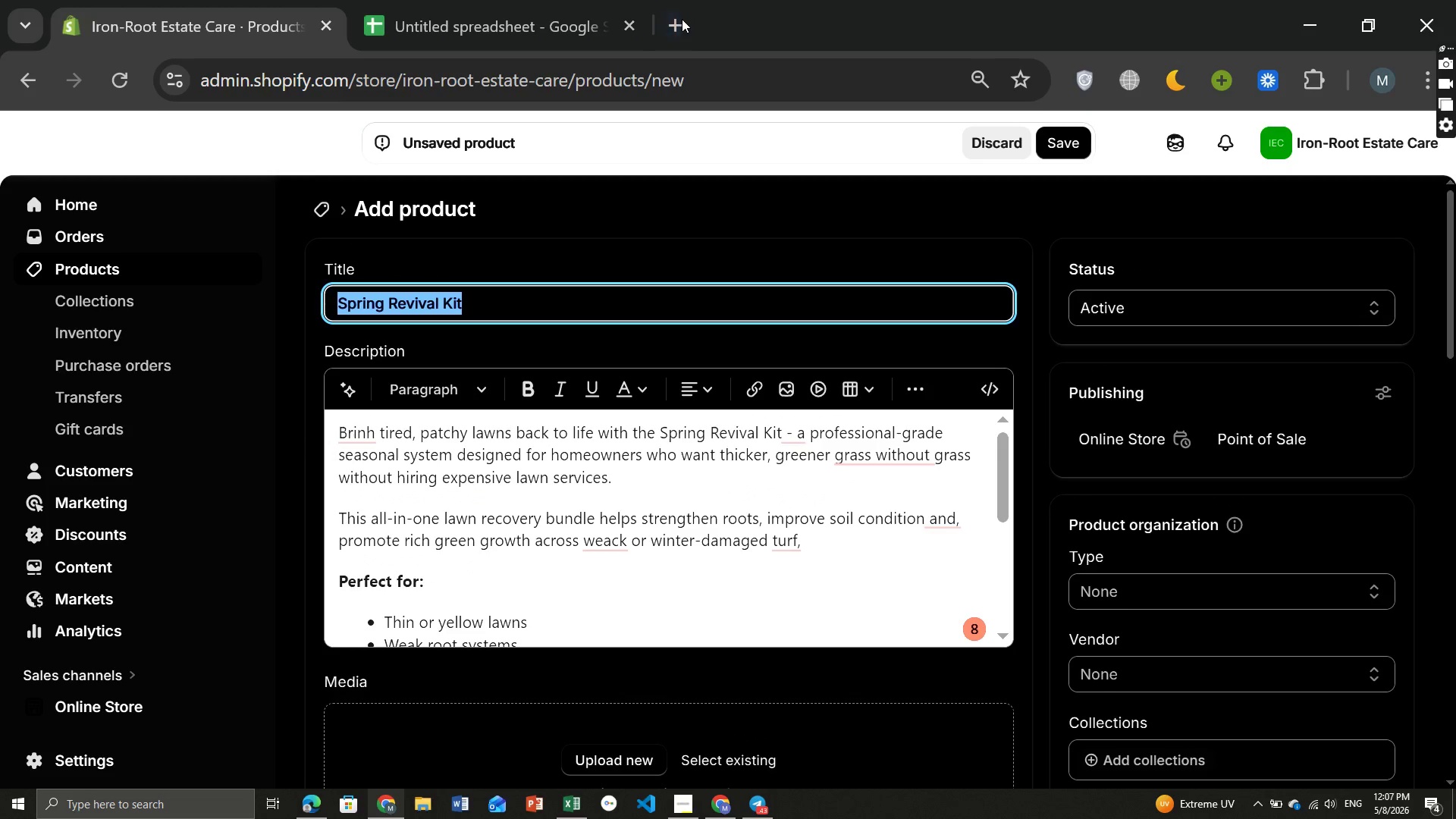 
left_click([678, 19])
 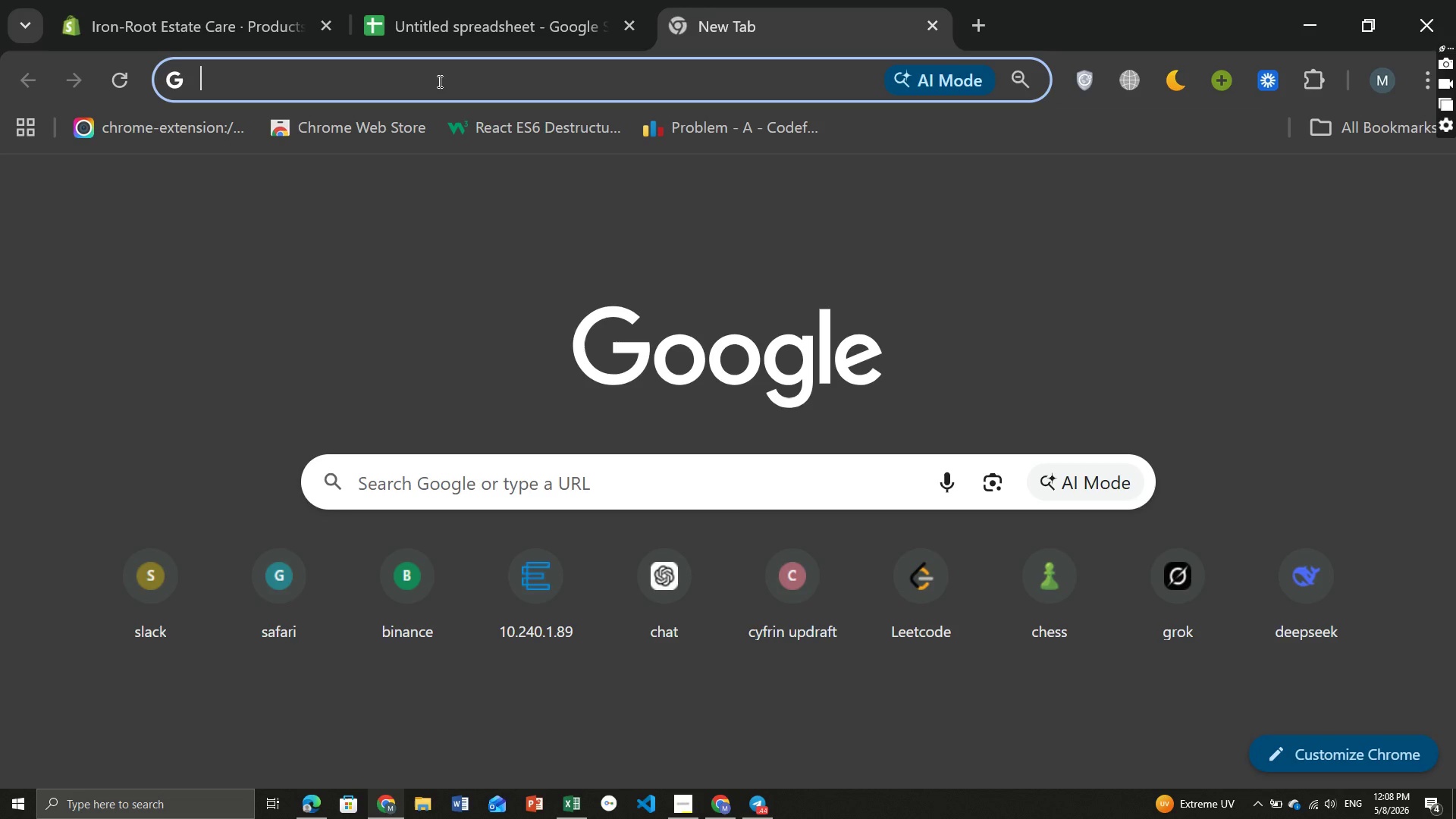 
key(Control+ControlLeft)
 